 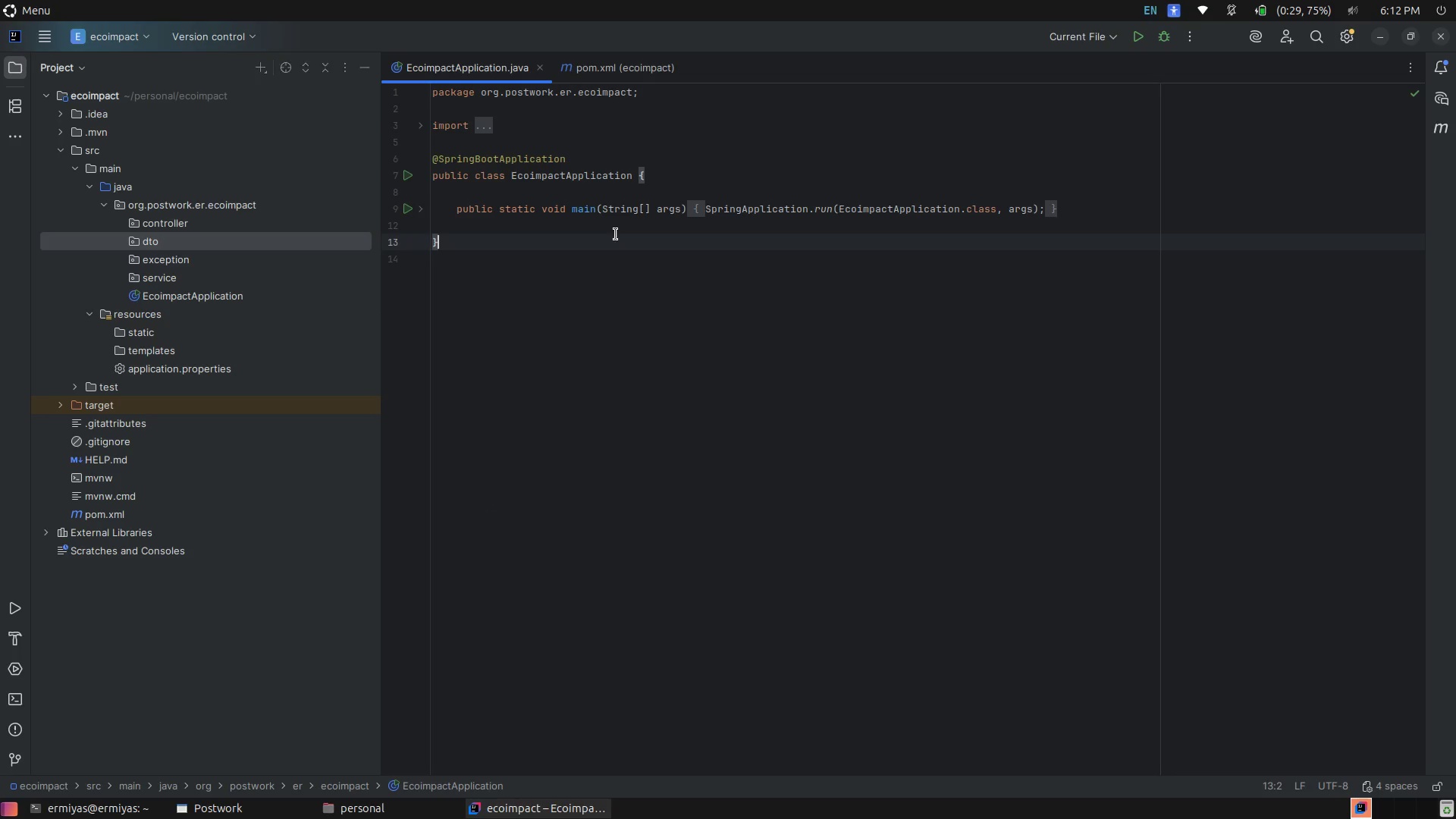 
left_click([616, 234])
 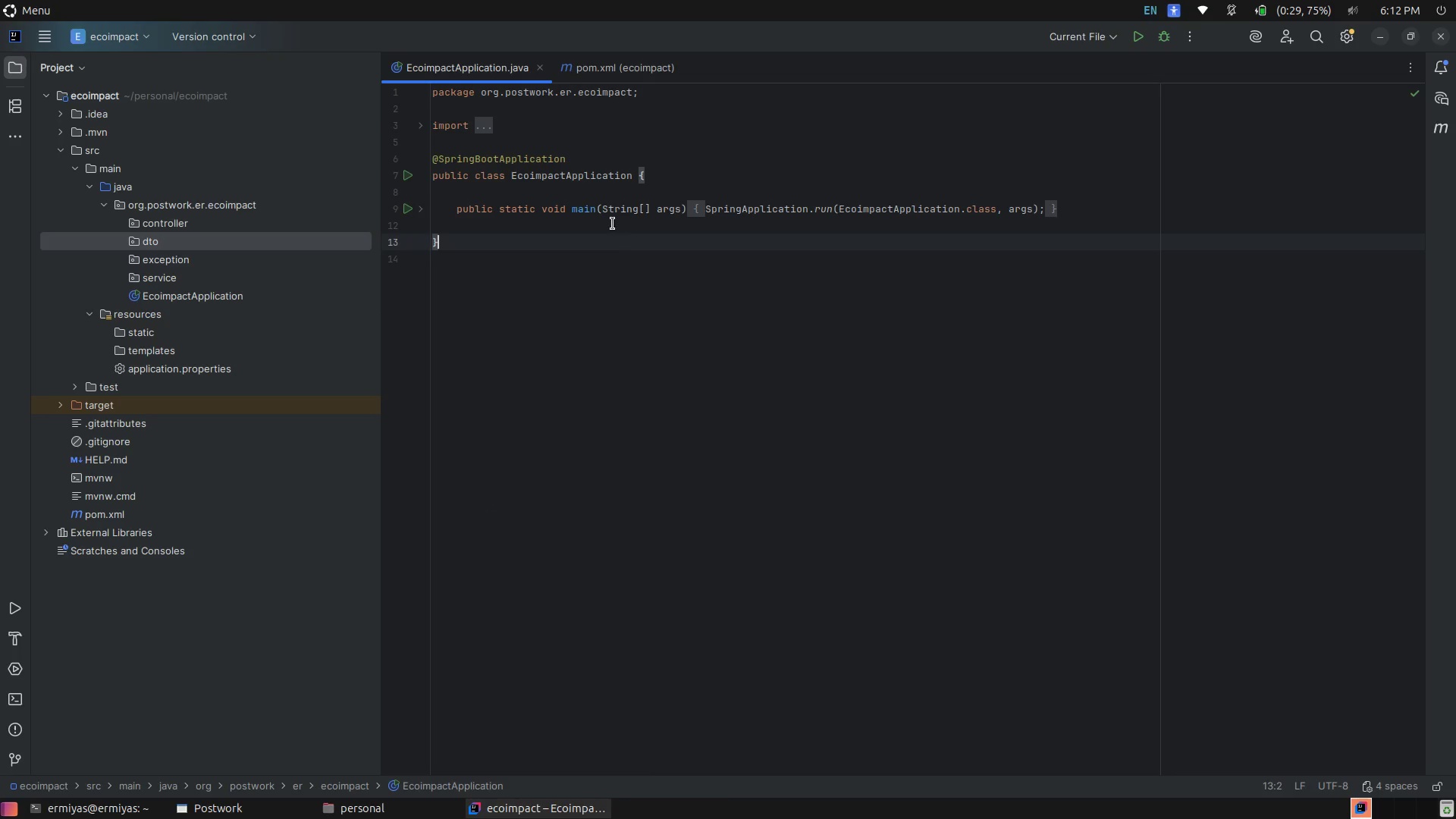 
left_click([613, 224])
 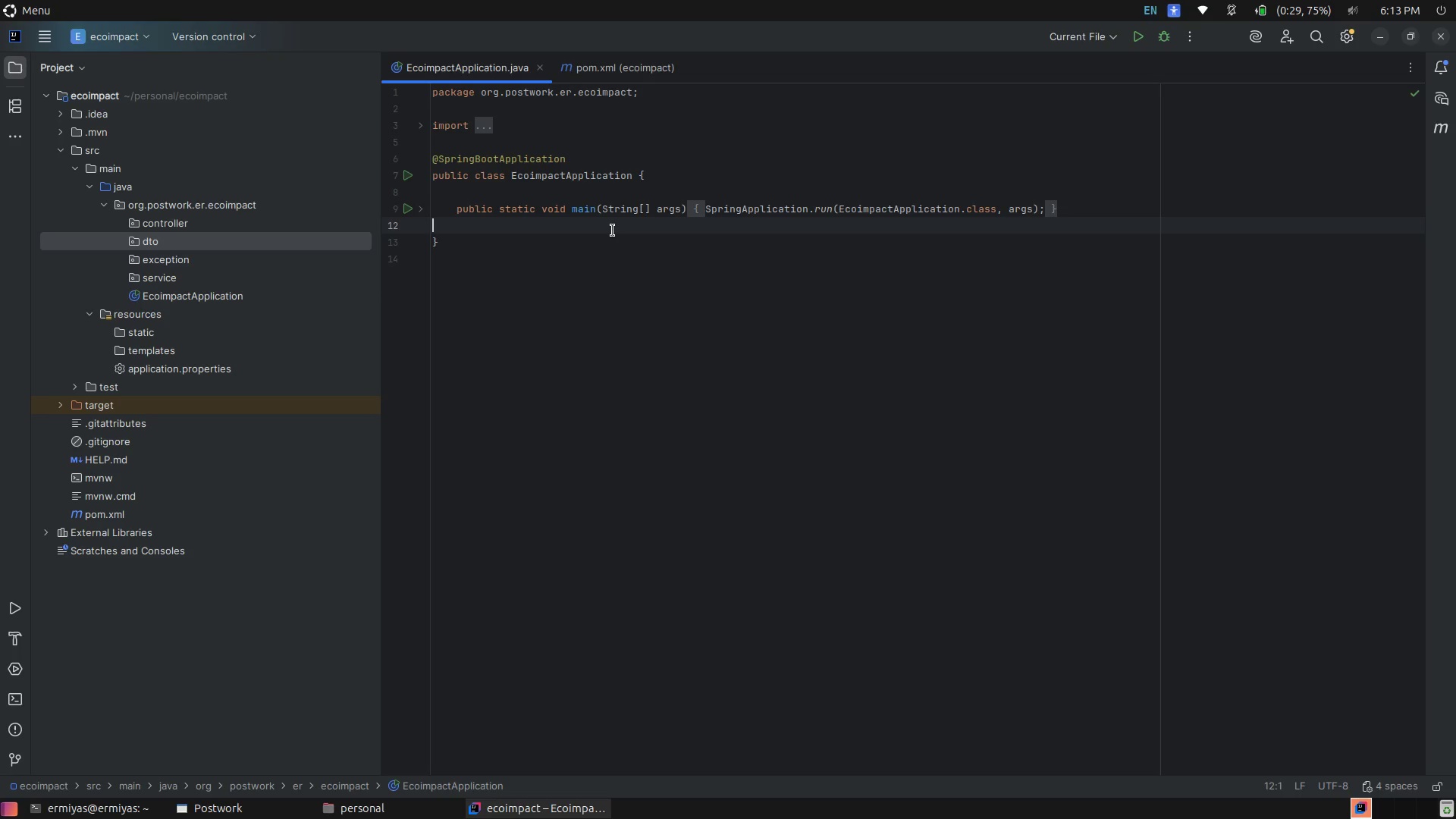 
wait(24.71)
 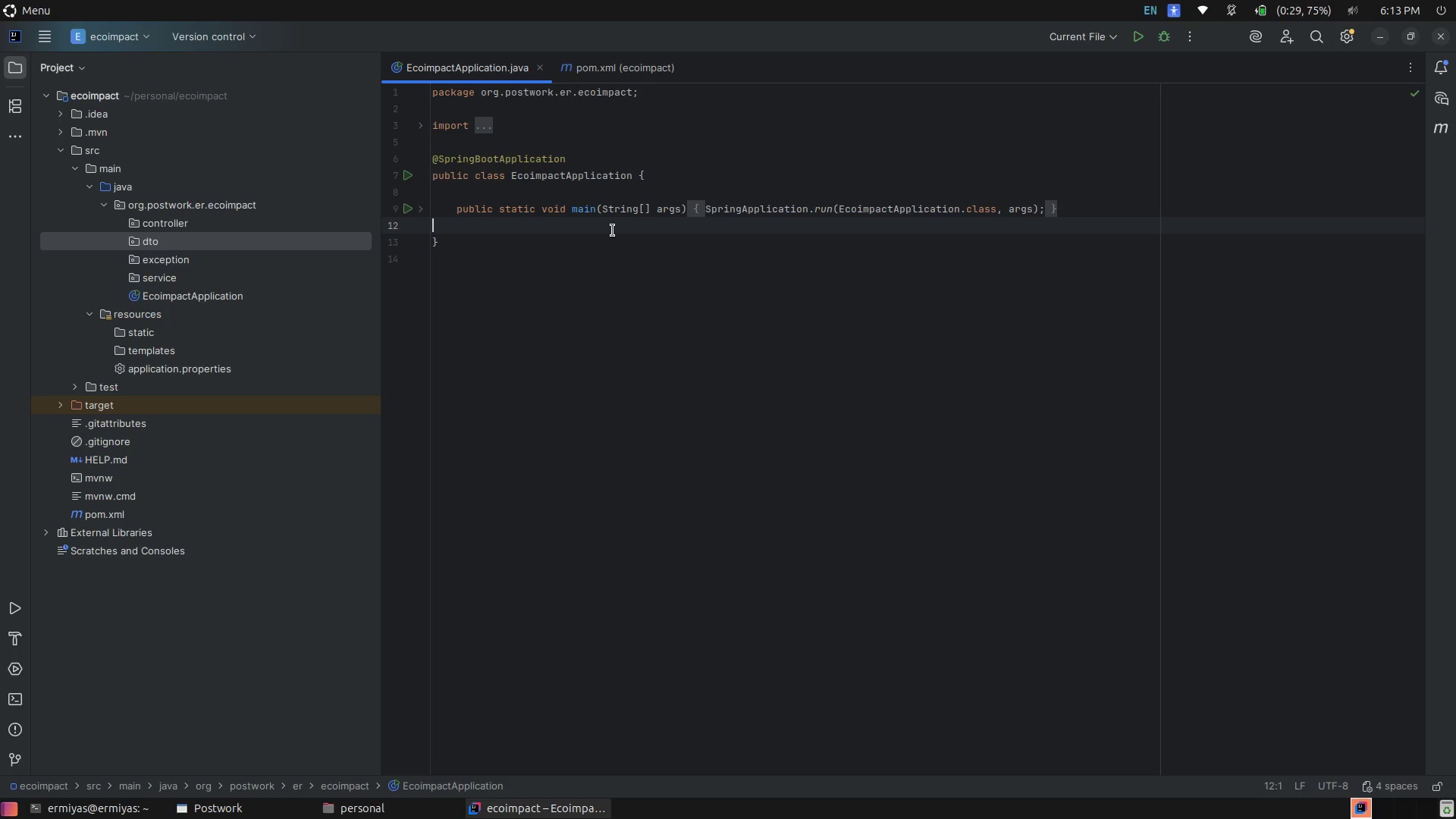 
mouse_move([593, 238])
 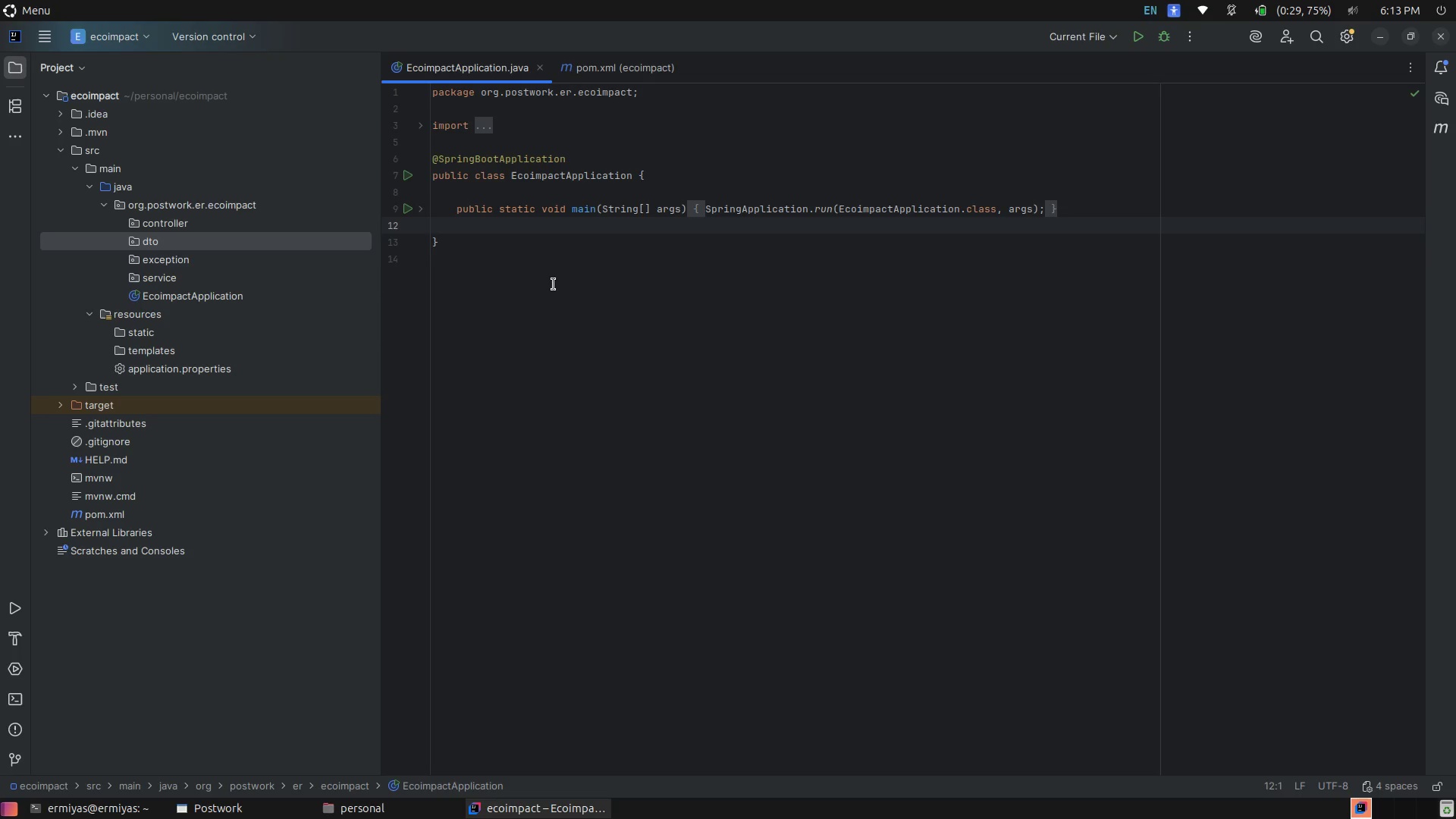 
left_click([552, 281])
 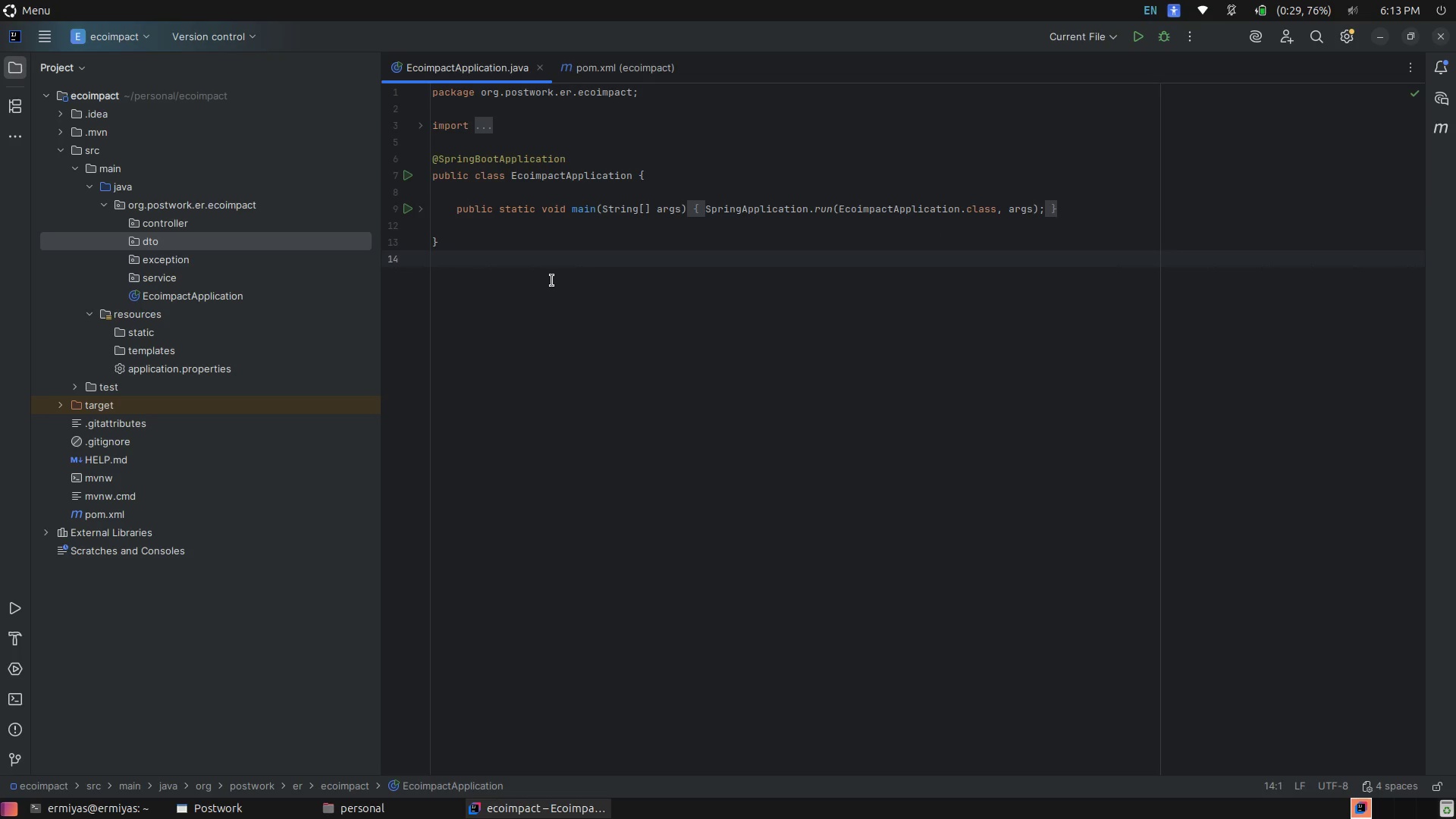 
scroll: coordinate [609, 268], scroll_direction: up, amount: 2.0
 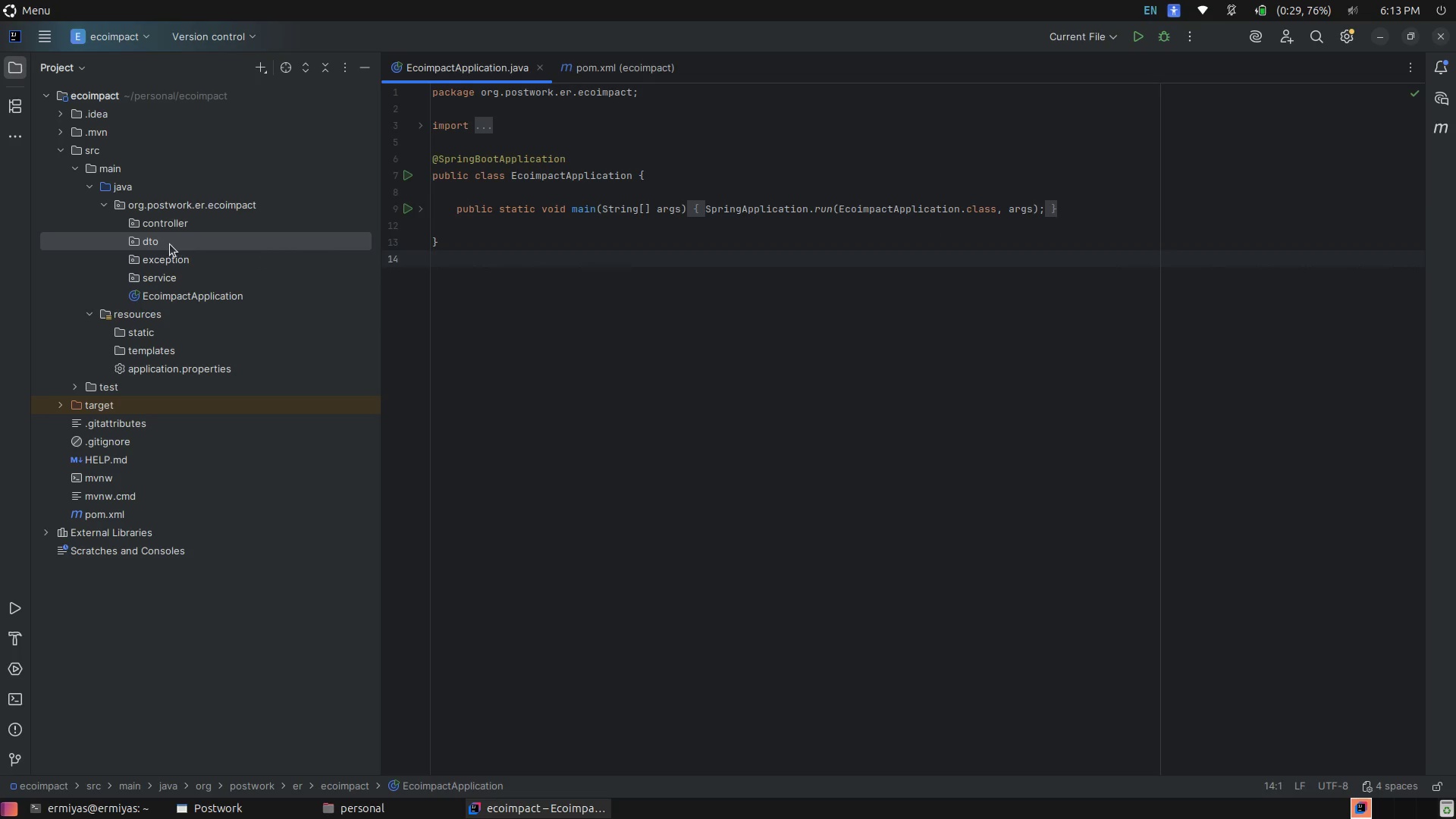 
right_click([170, 244])
 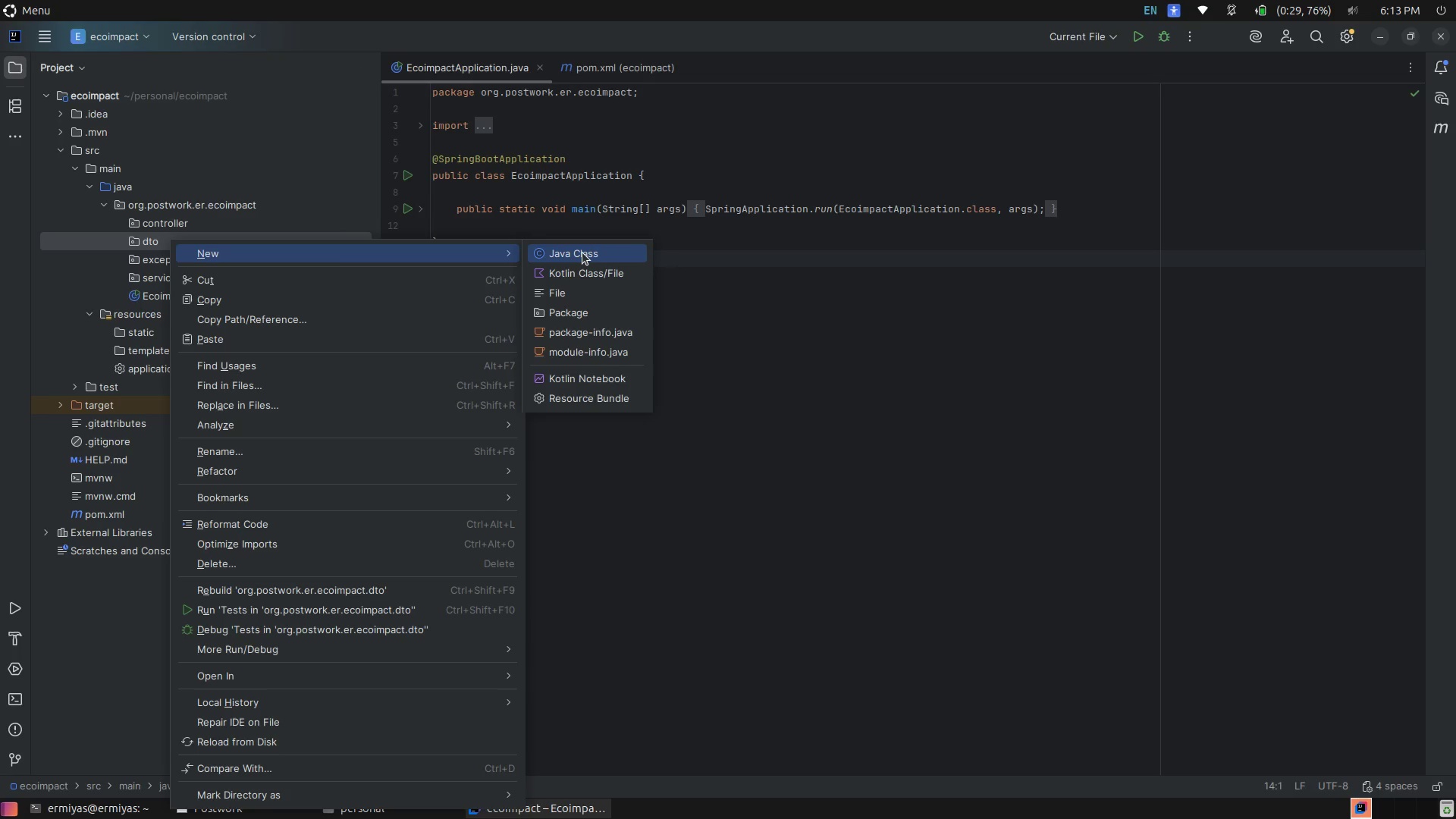 
wait(26.96)
 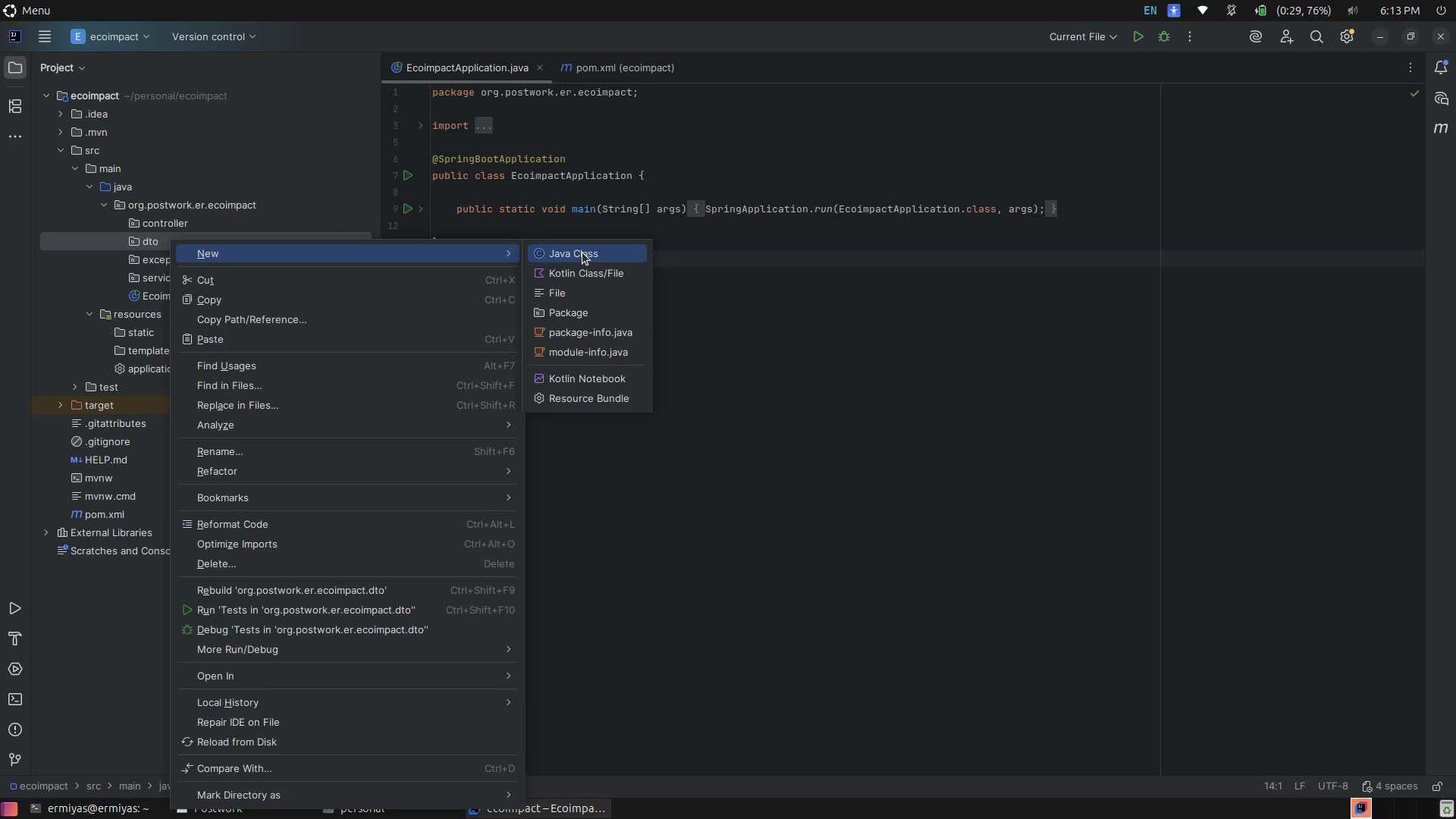 
left_click([601, 256])
 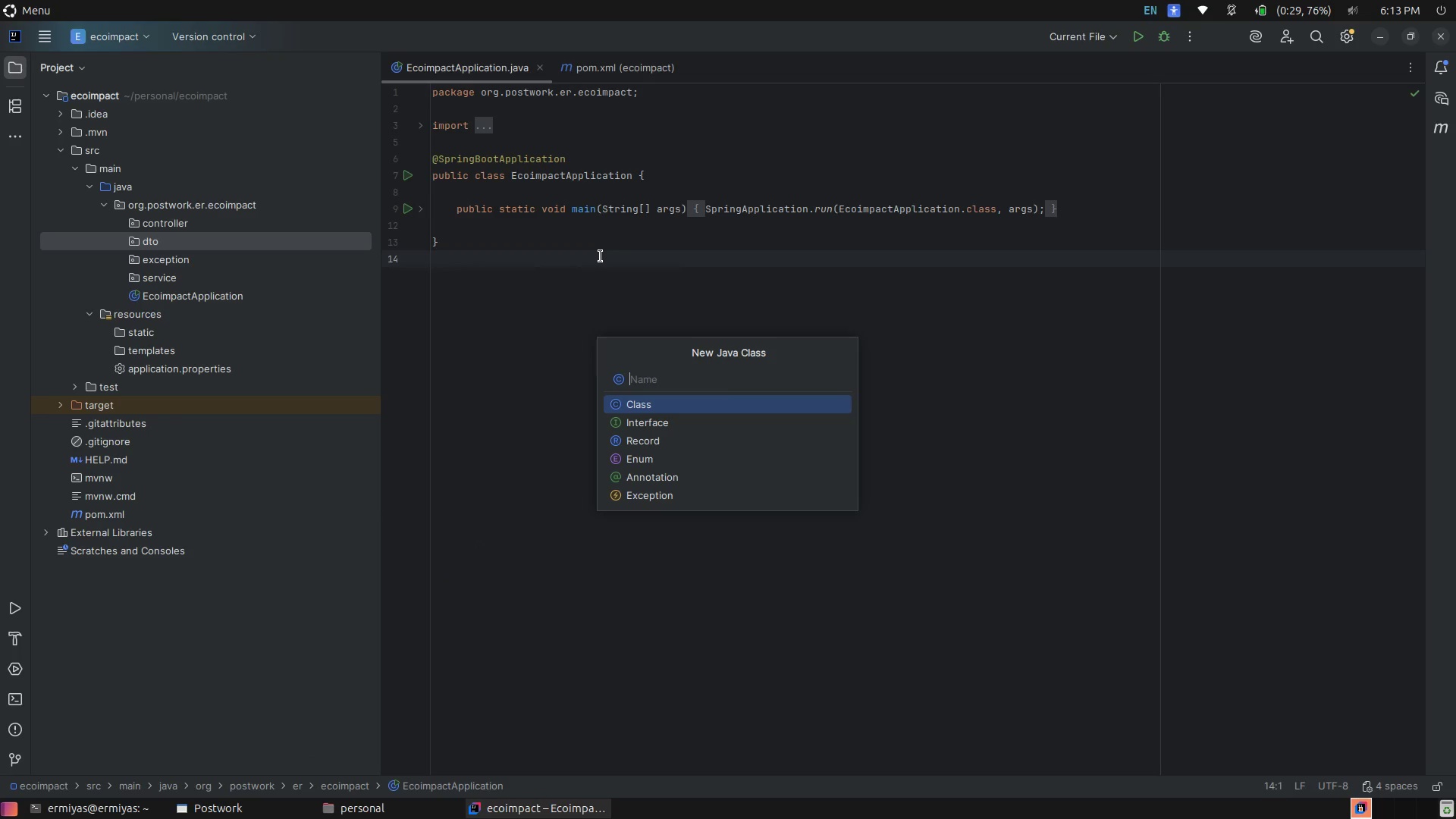 
type(SurC)
key(Backspace)
type(chare)
key(Backspace)
 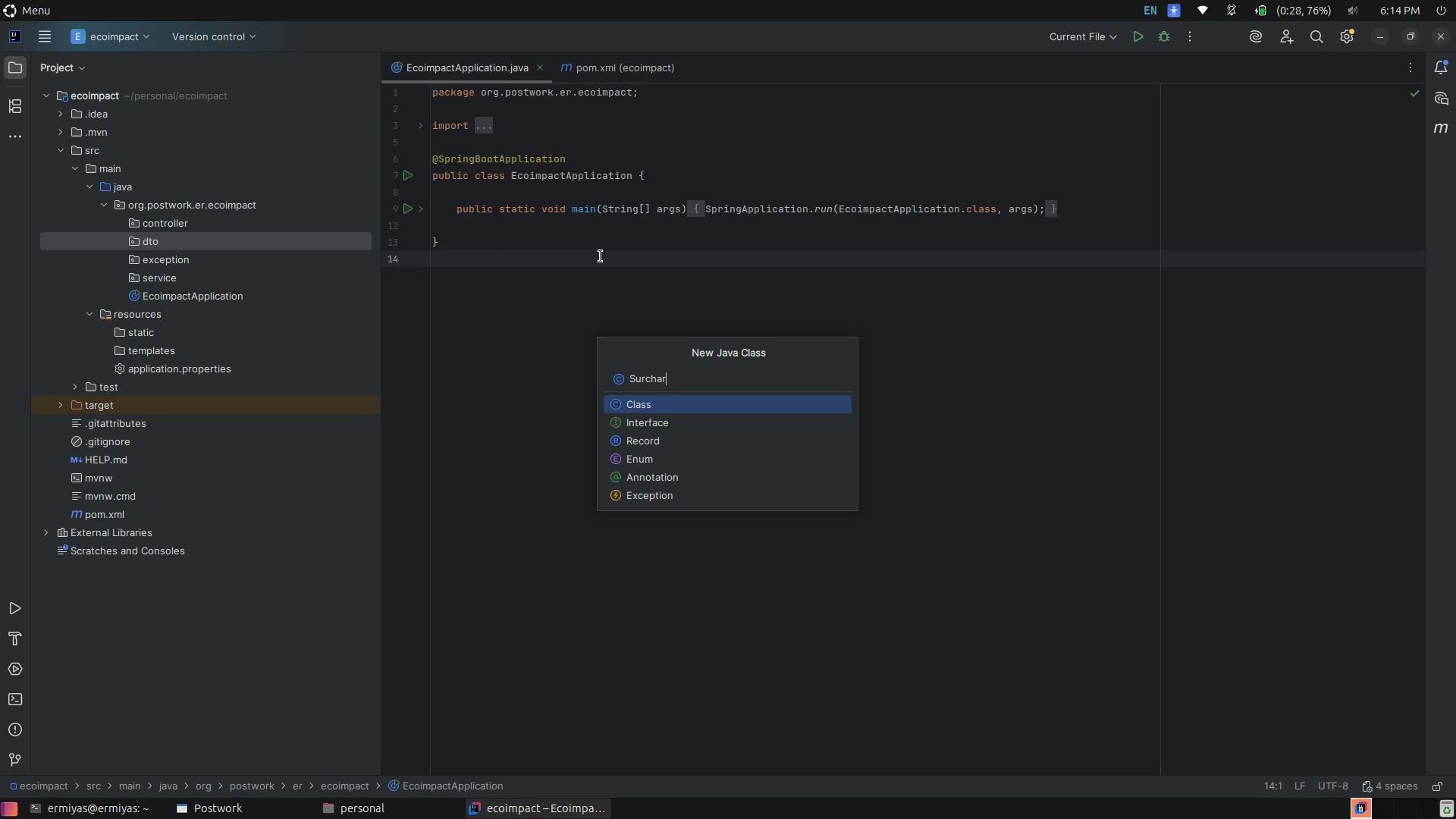 
hold_key(key=G, duration=0.33)
 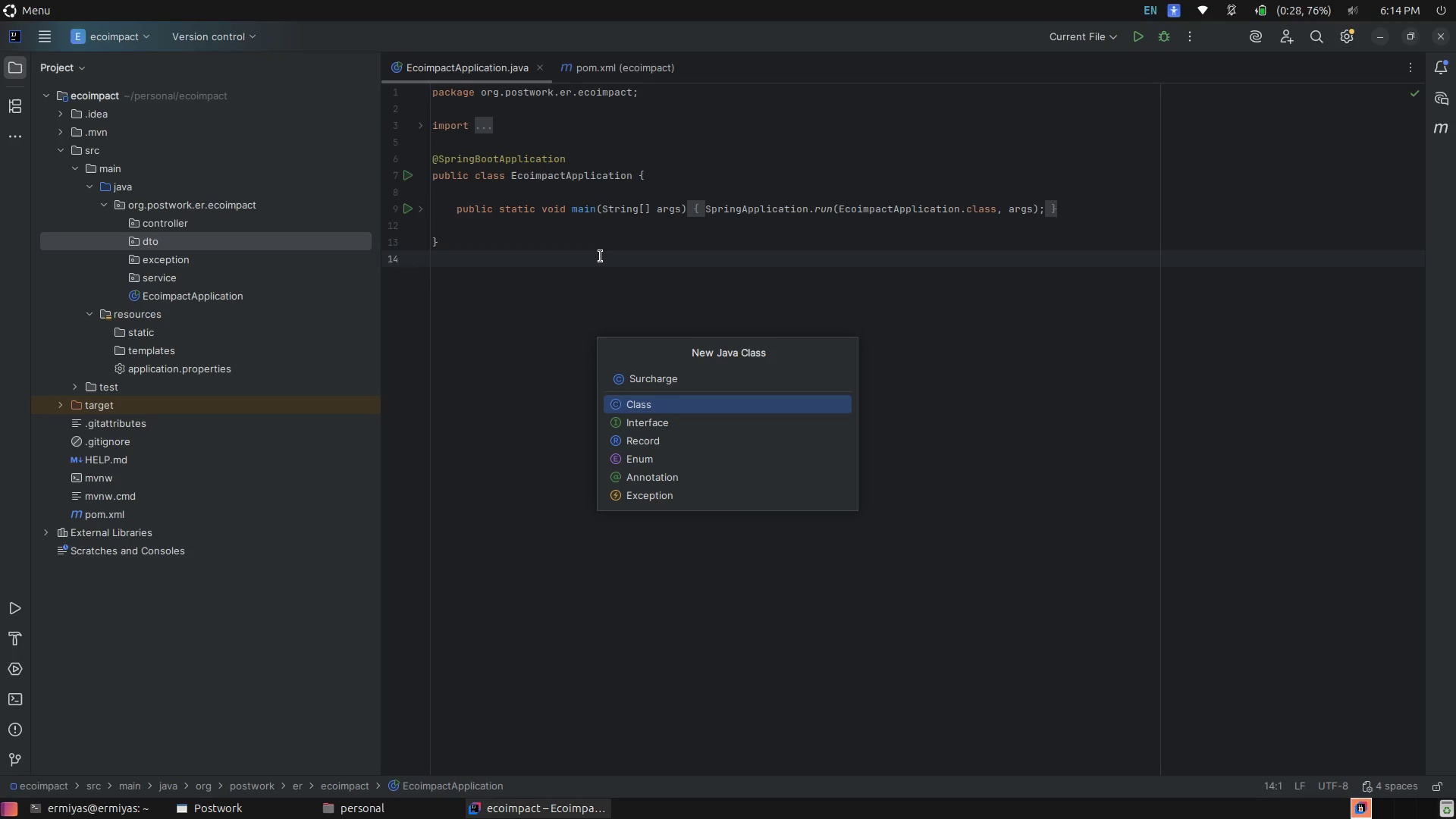 
type(eRequest.java)
 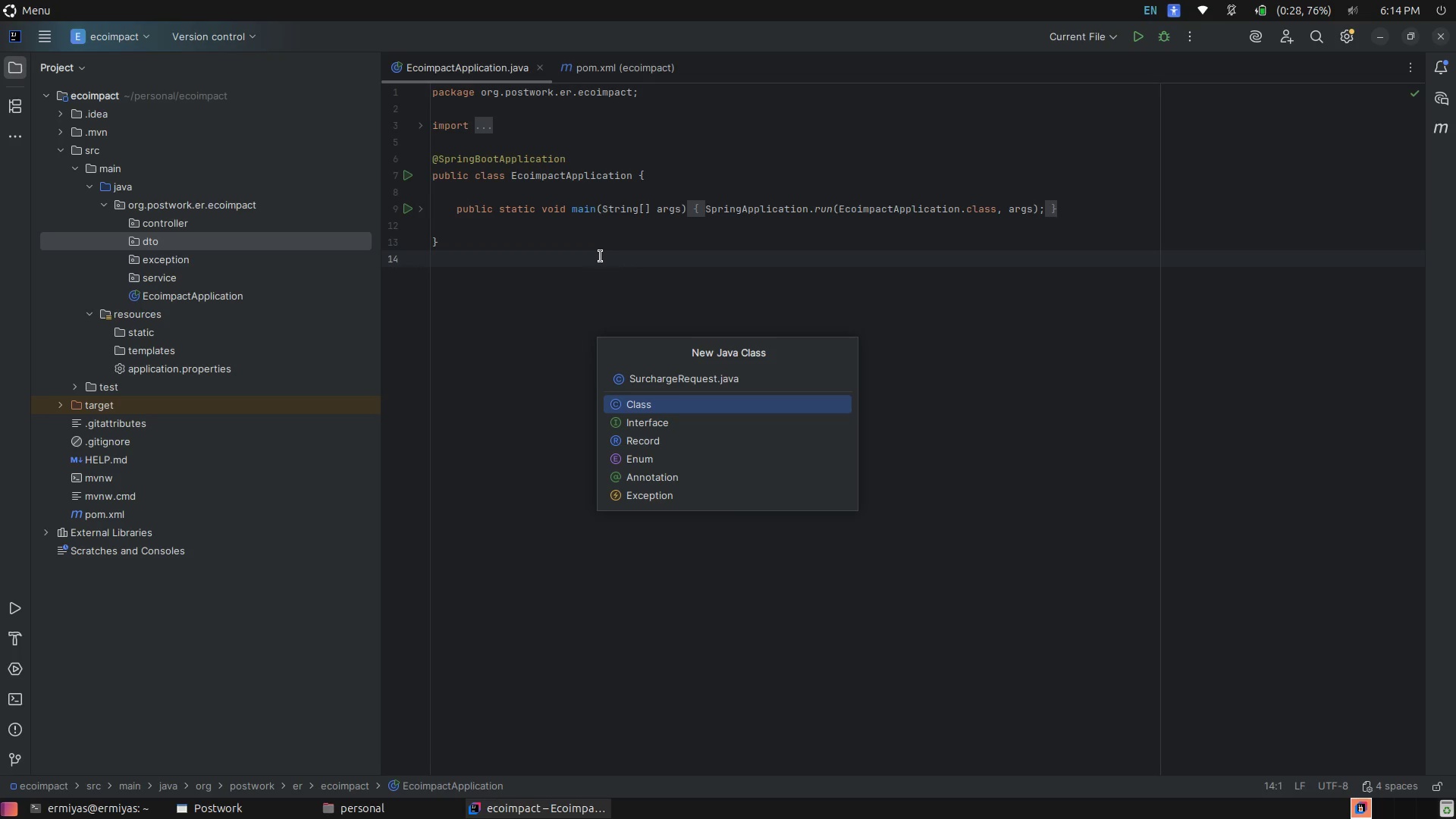 
wait(5.71)
 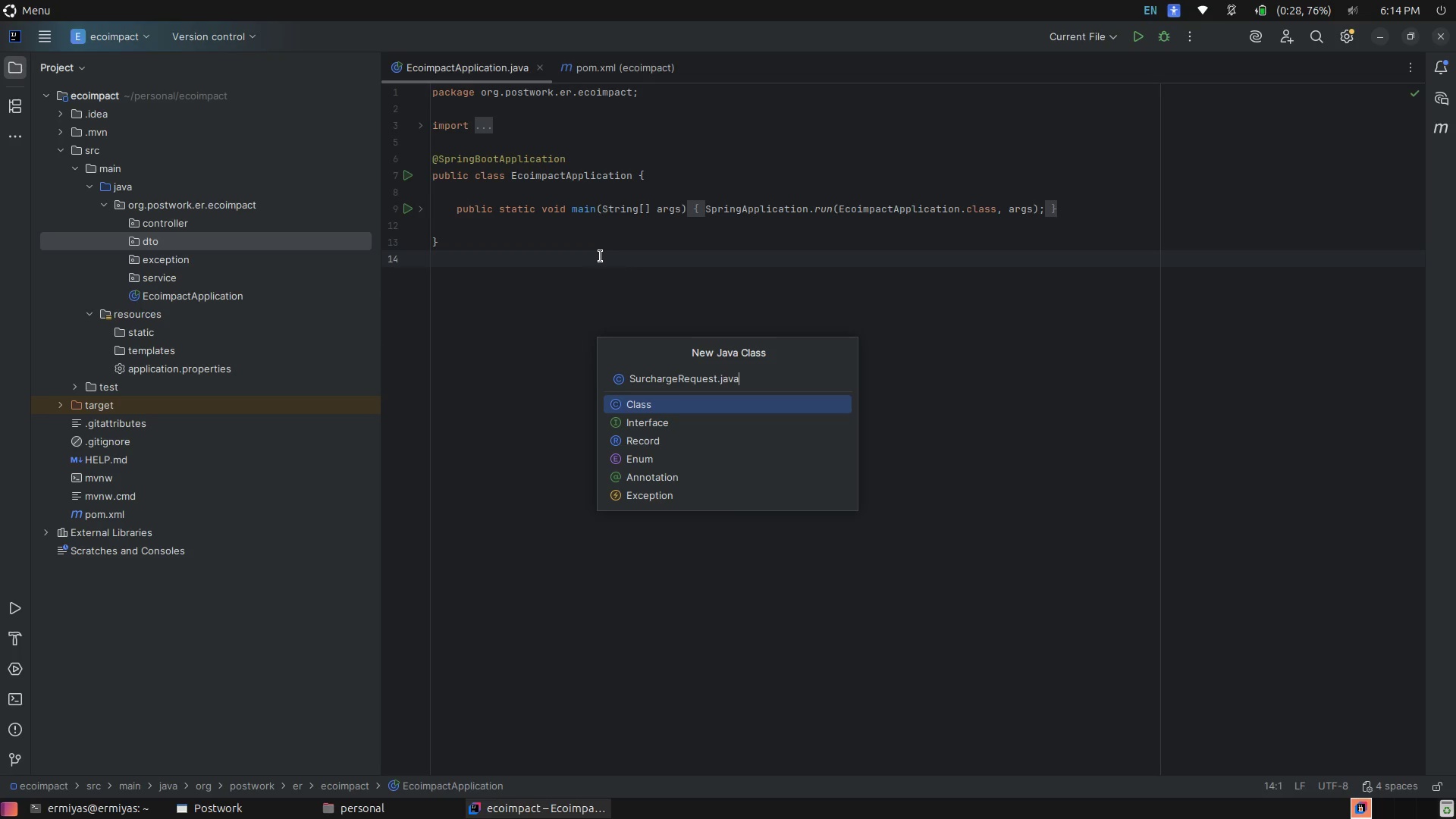 
key(Enter)
 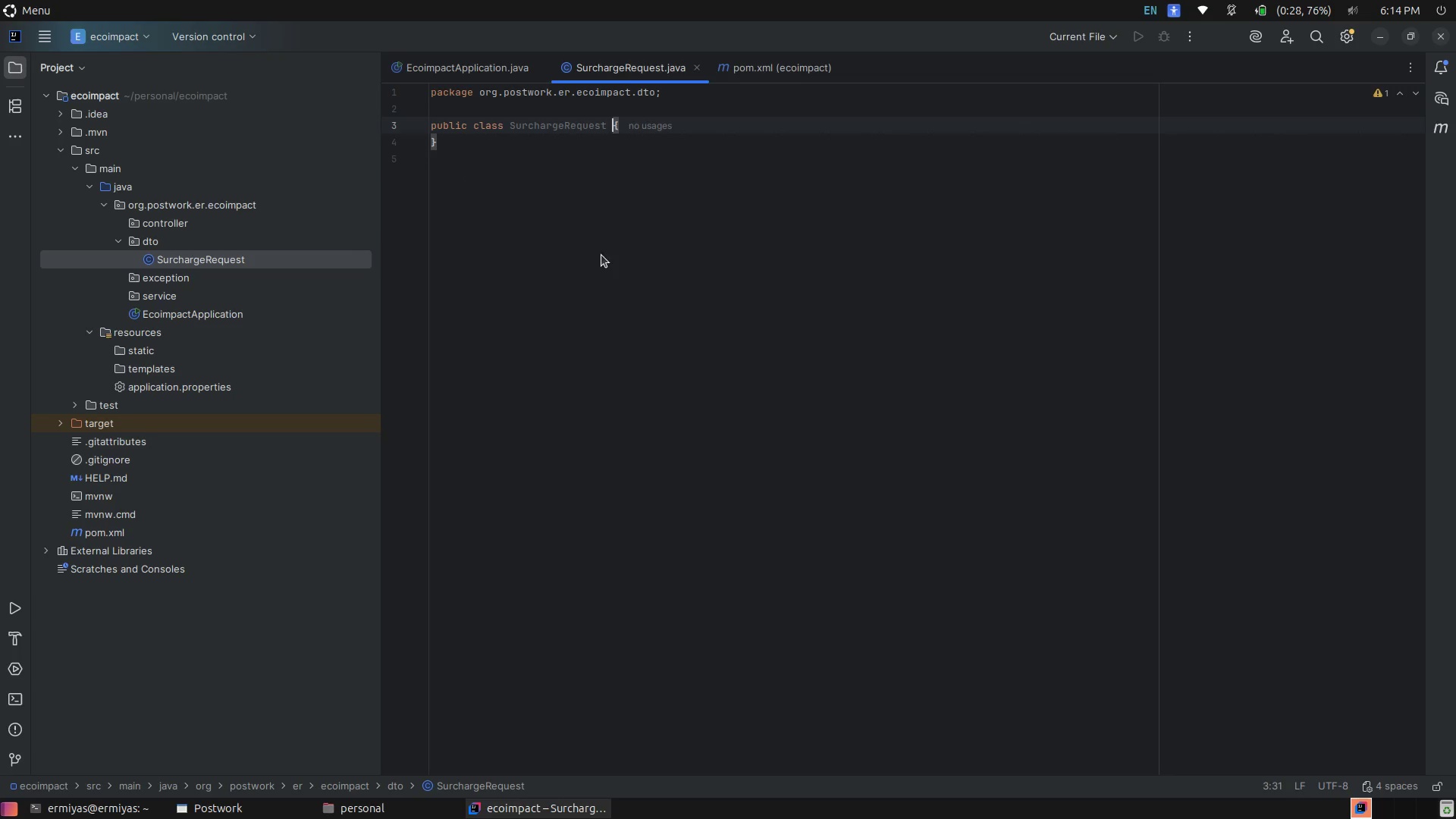 
left_click([744, 123])
 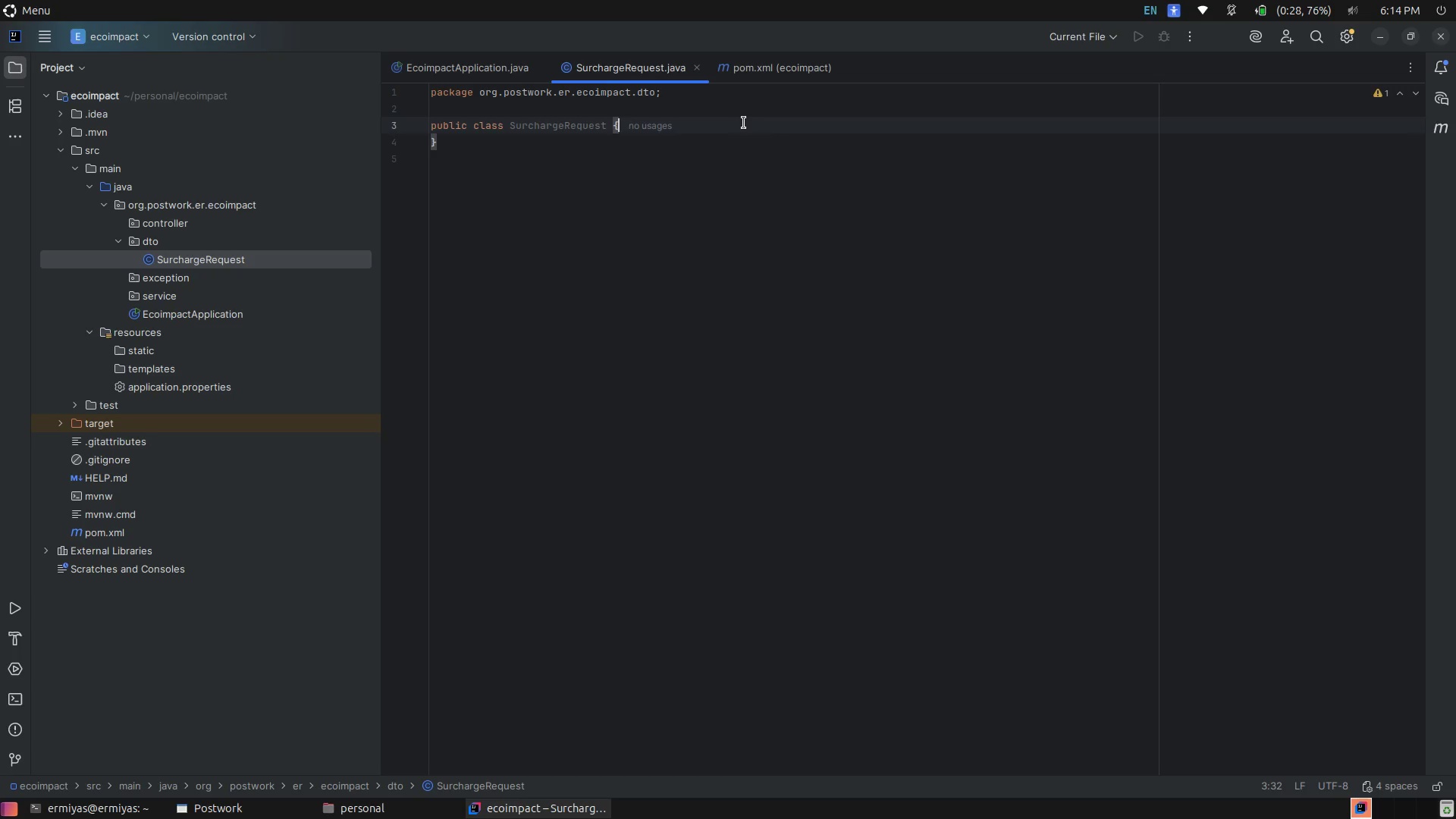 
key(Enter)
 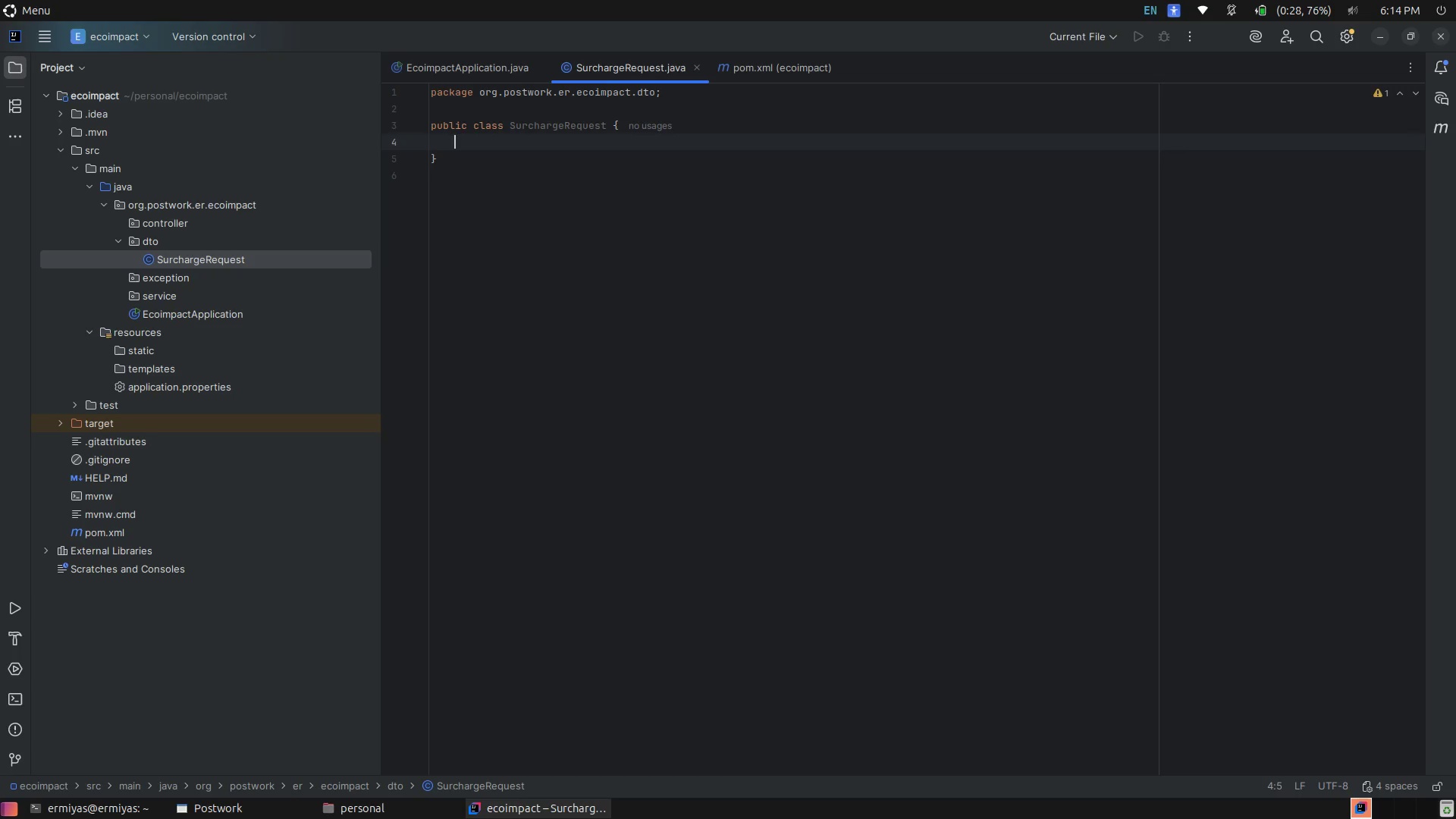 
wait(17.97)
 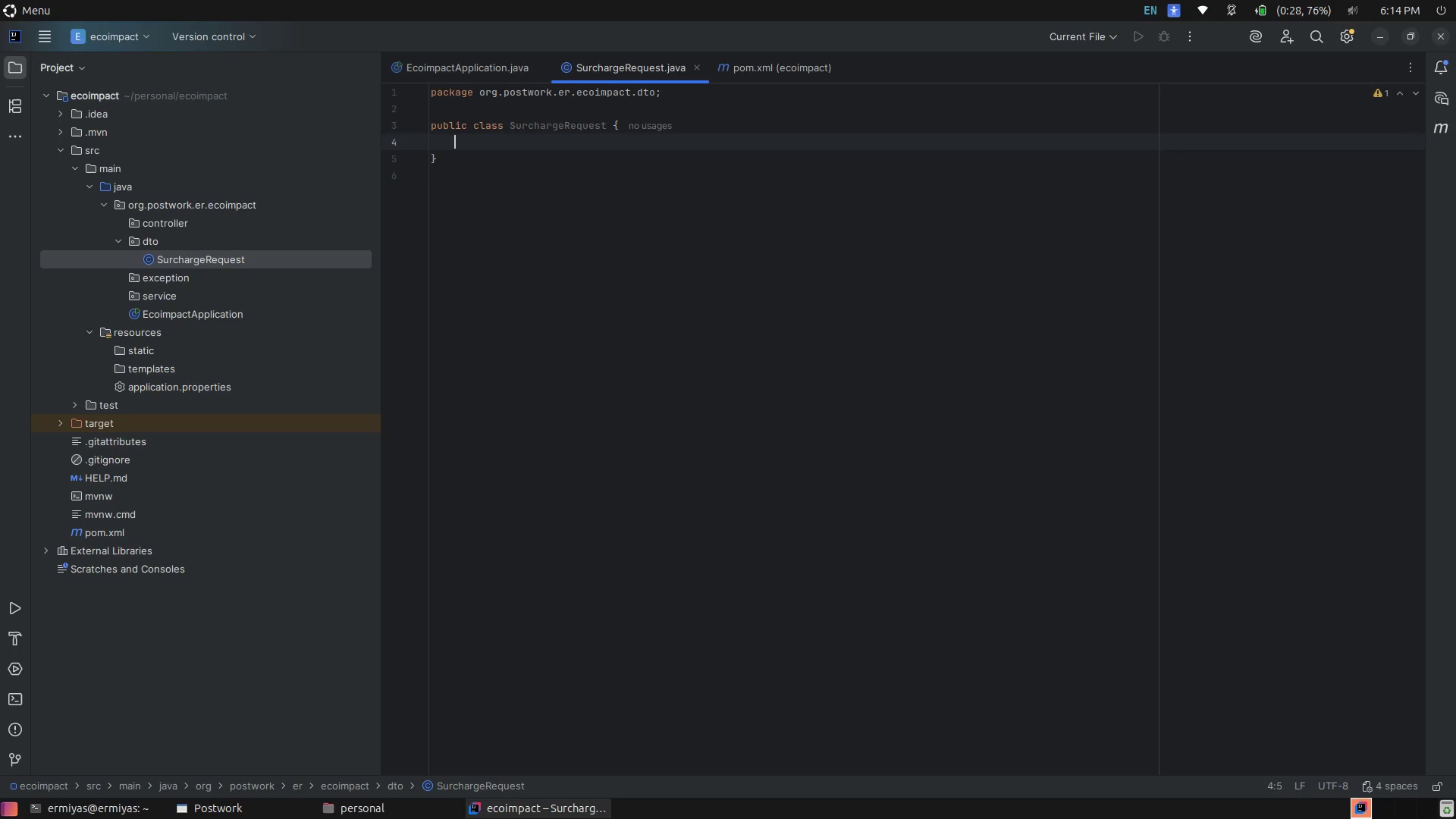 
right_click([183, 242])
 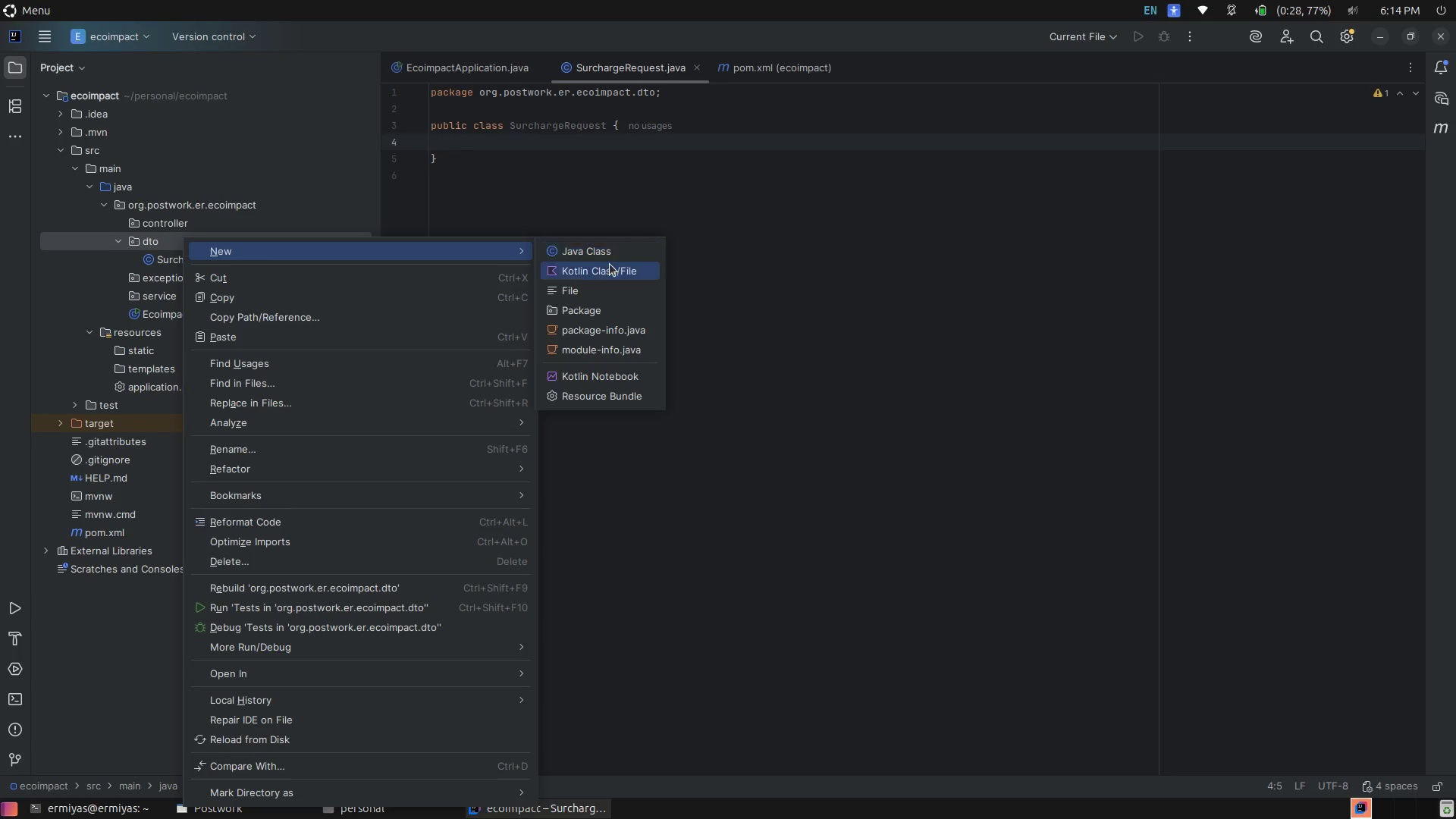 
left_click([610, 246])
 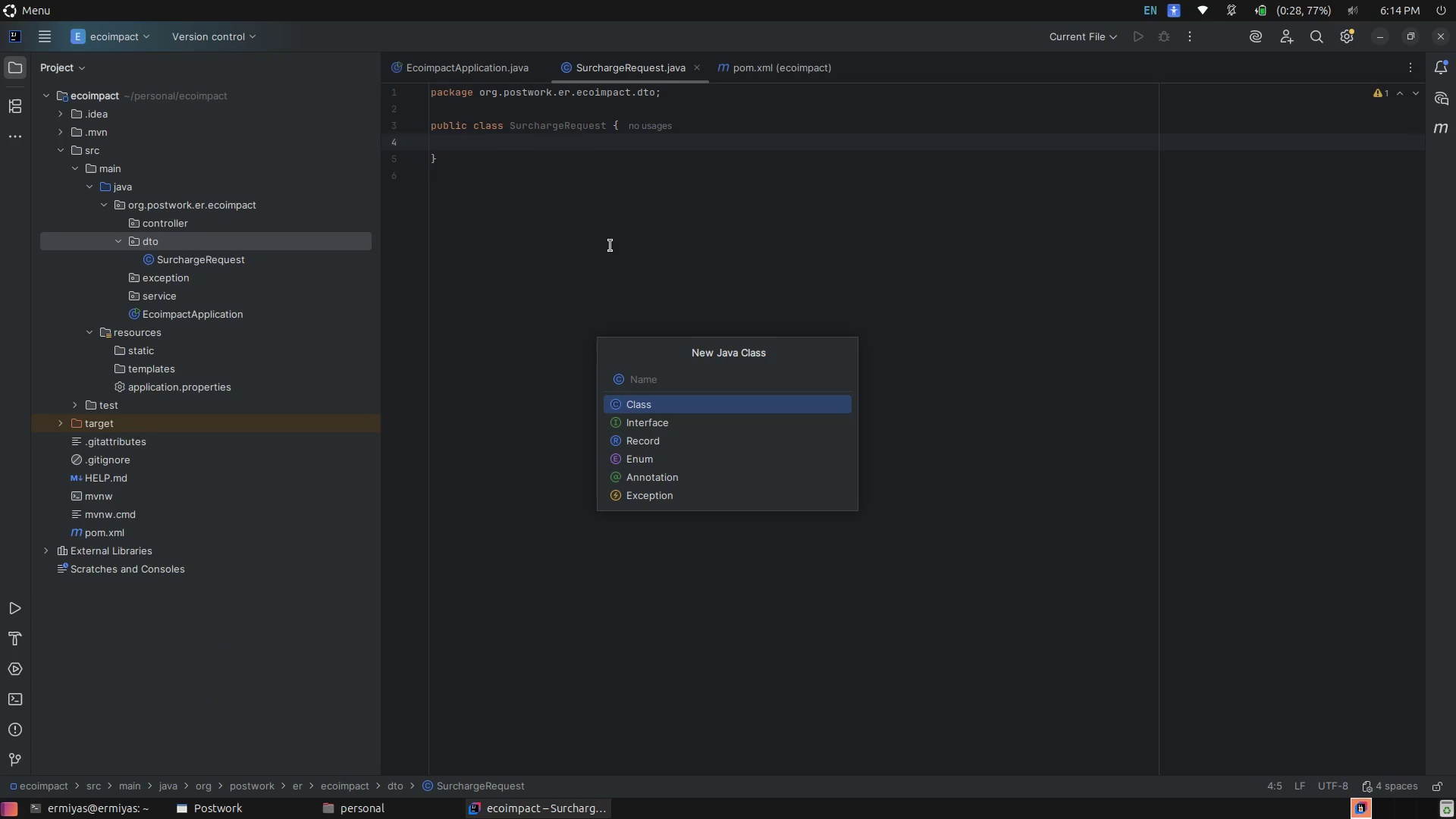 
type(SurChare)
key(Backspace)
key(Backspace)
key(Backspace)
key(Backspace)
key(Backspace)
type(chargeResponse.java)
 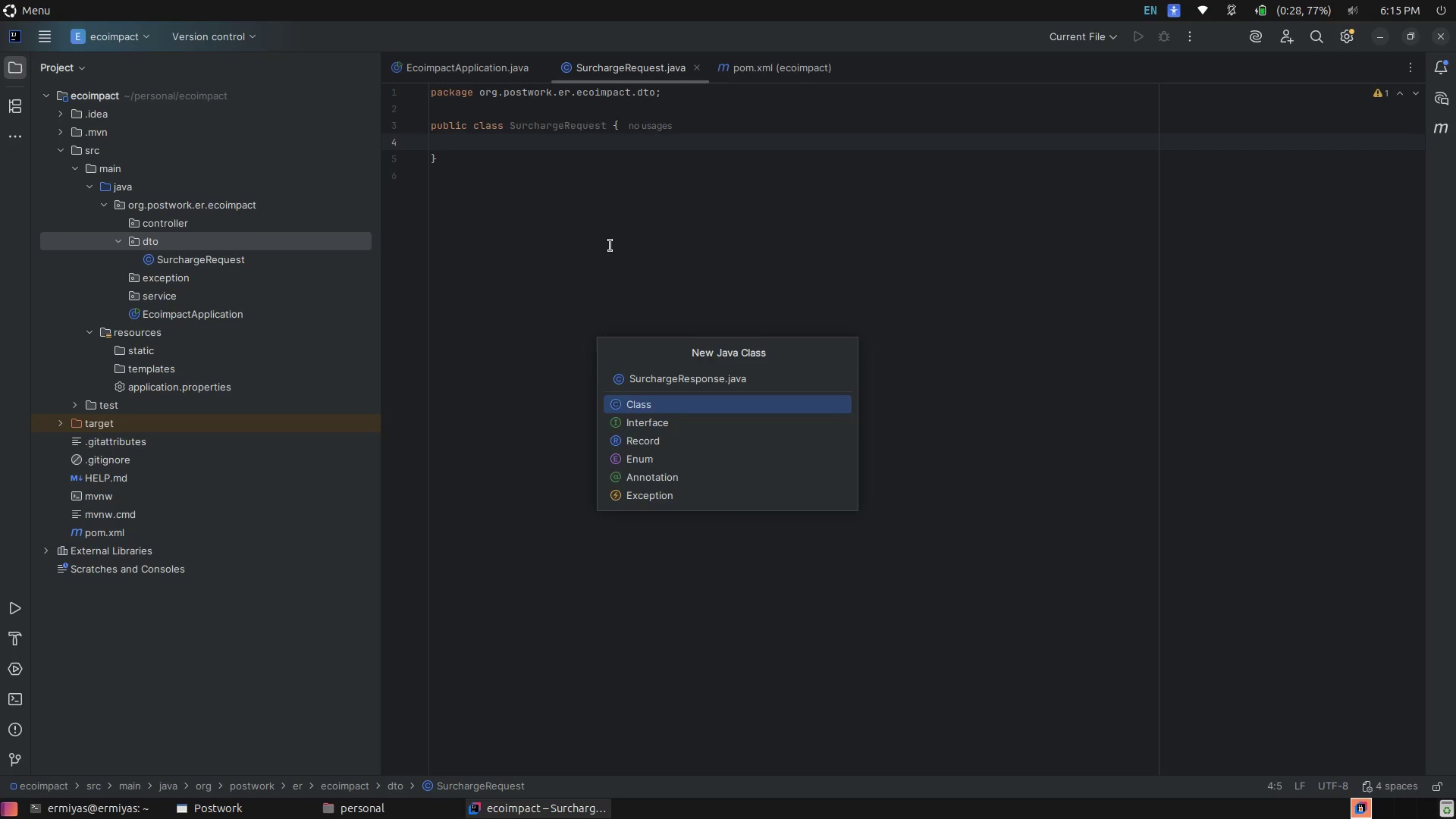 
key(Enter)
 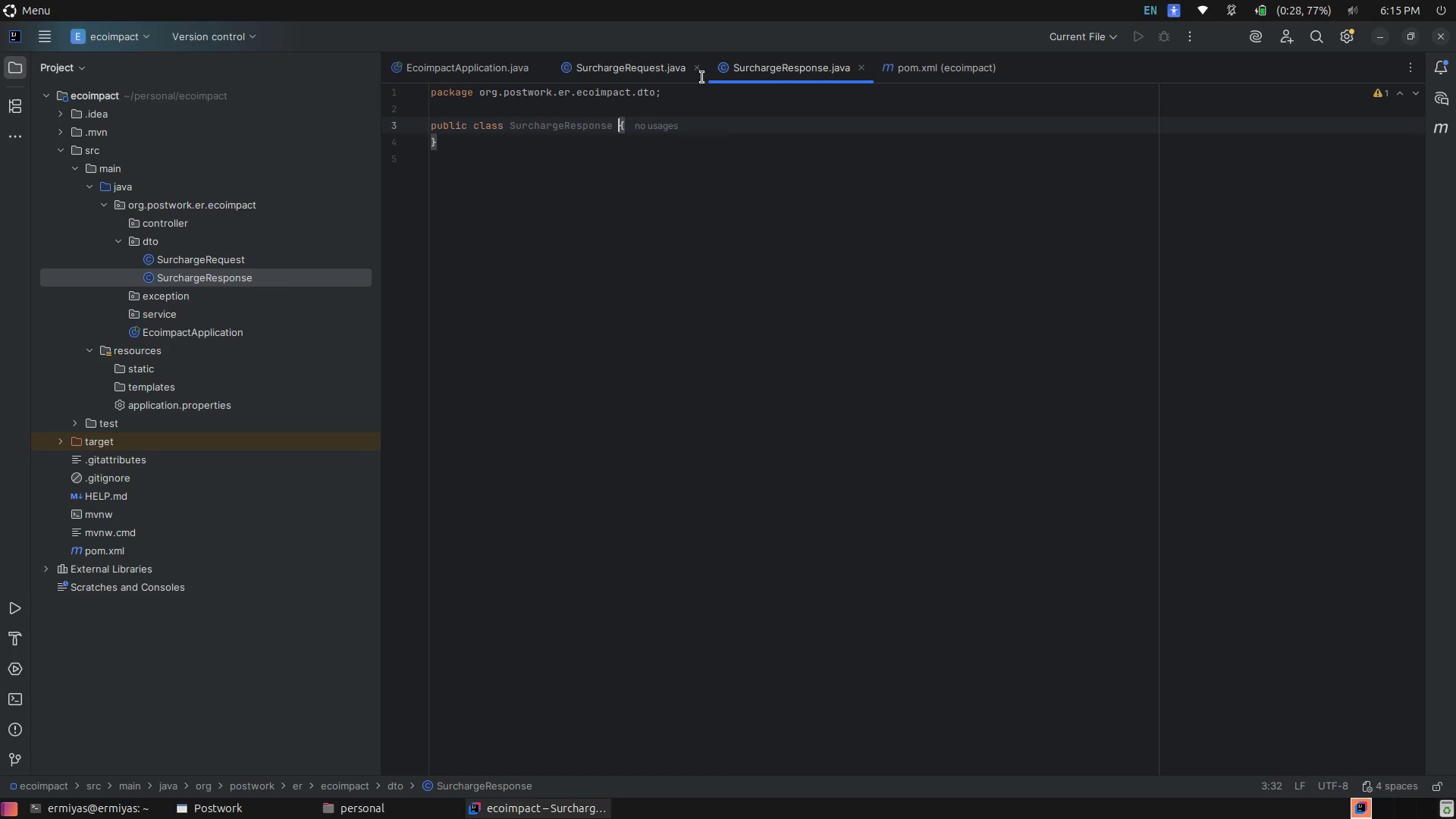 
wait(5.02)
 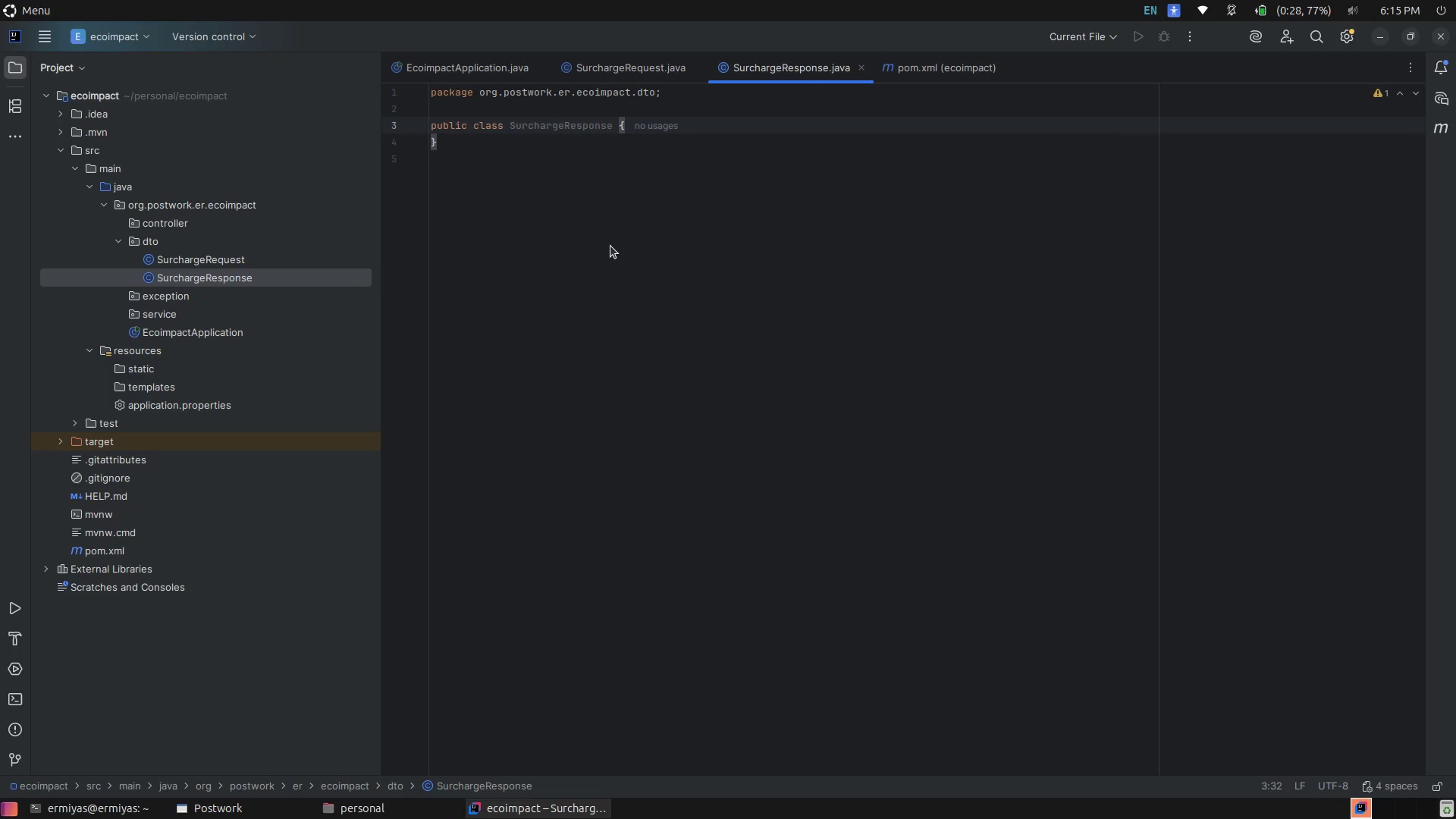 
left_click([595, 64])
 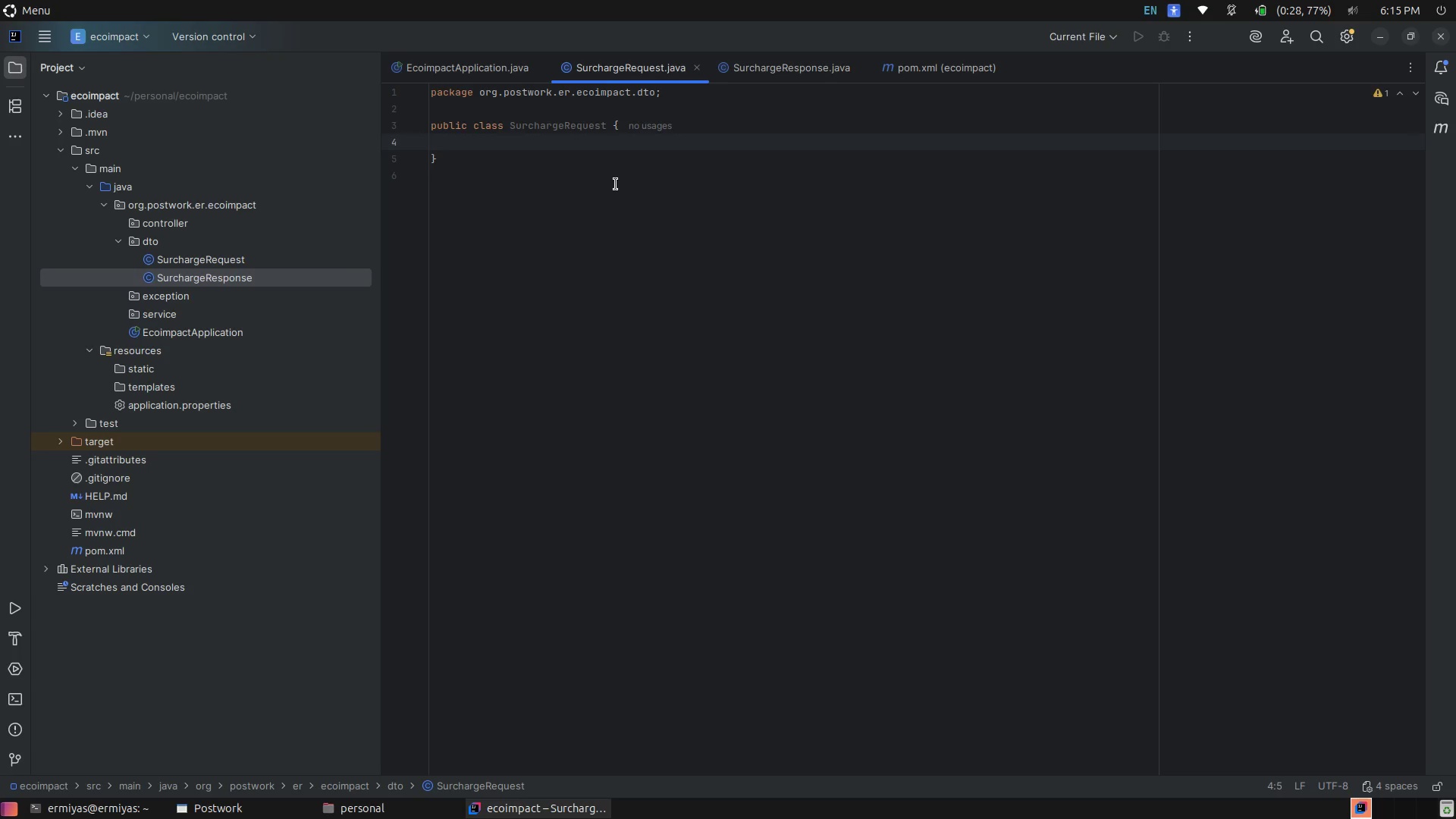 
wait(22.22)
 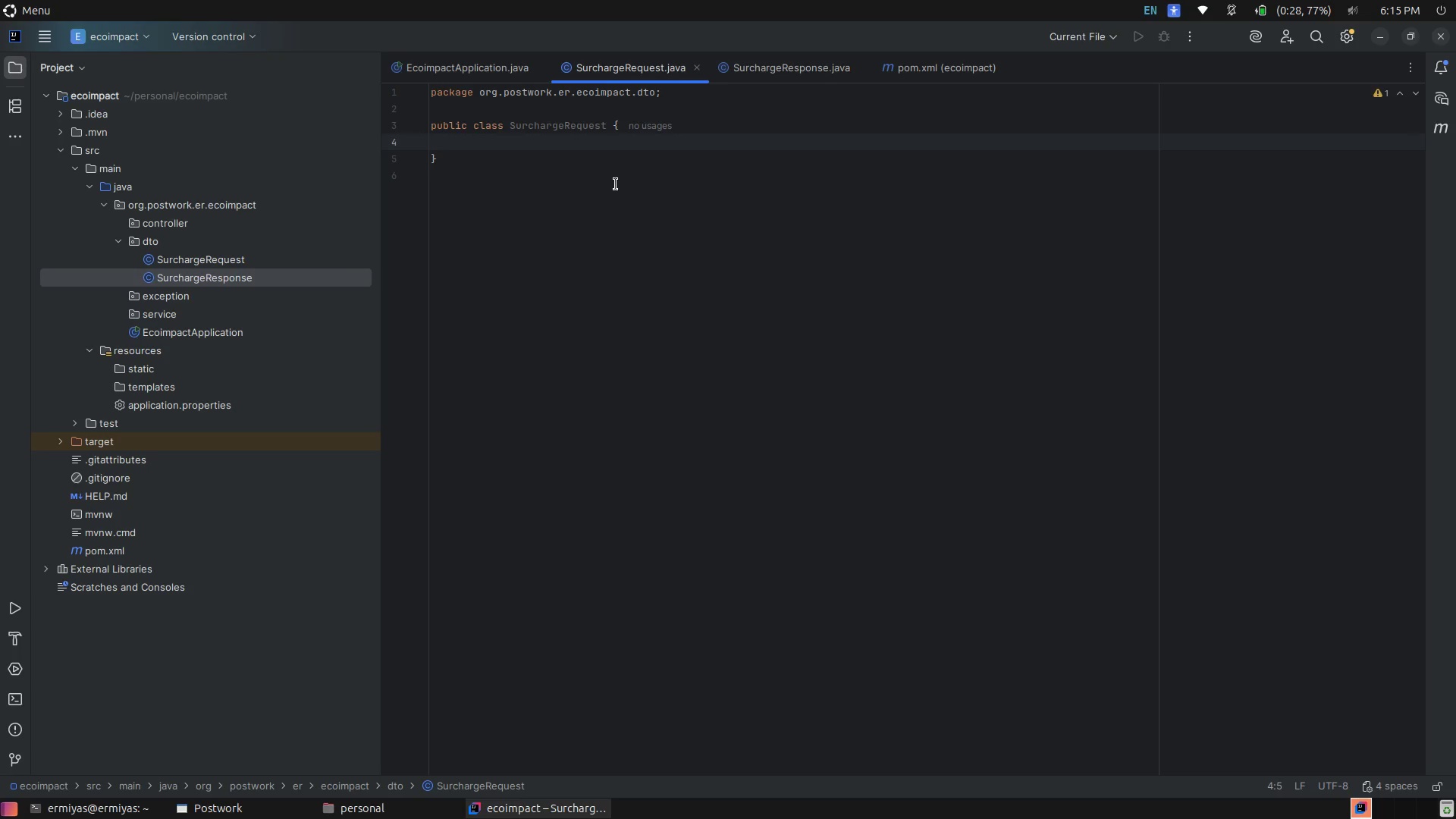 
key(Enter)
 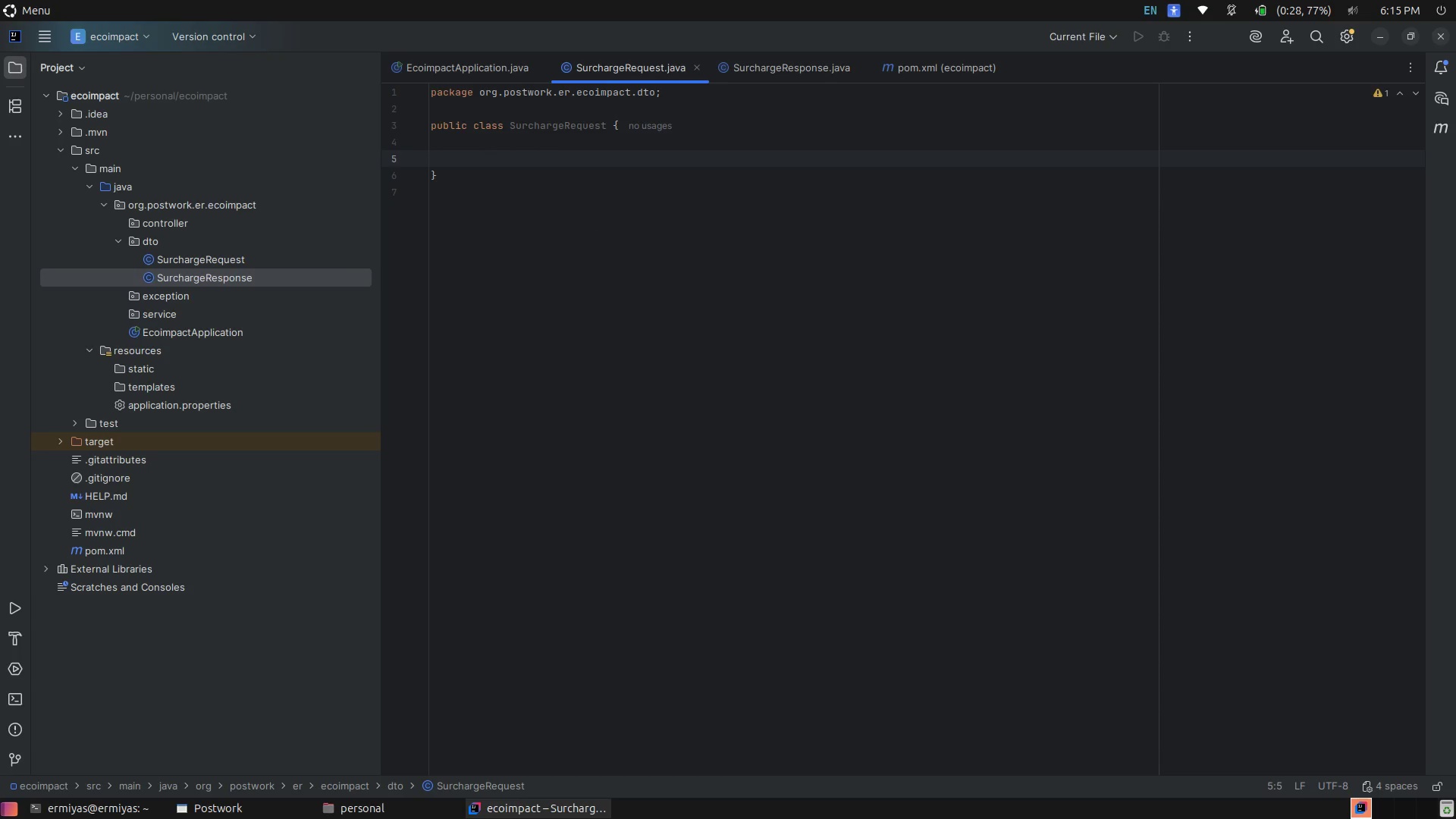 
type(pri)
key(Tab)
type(In)
key(Tab)
type( )
 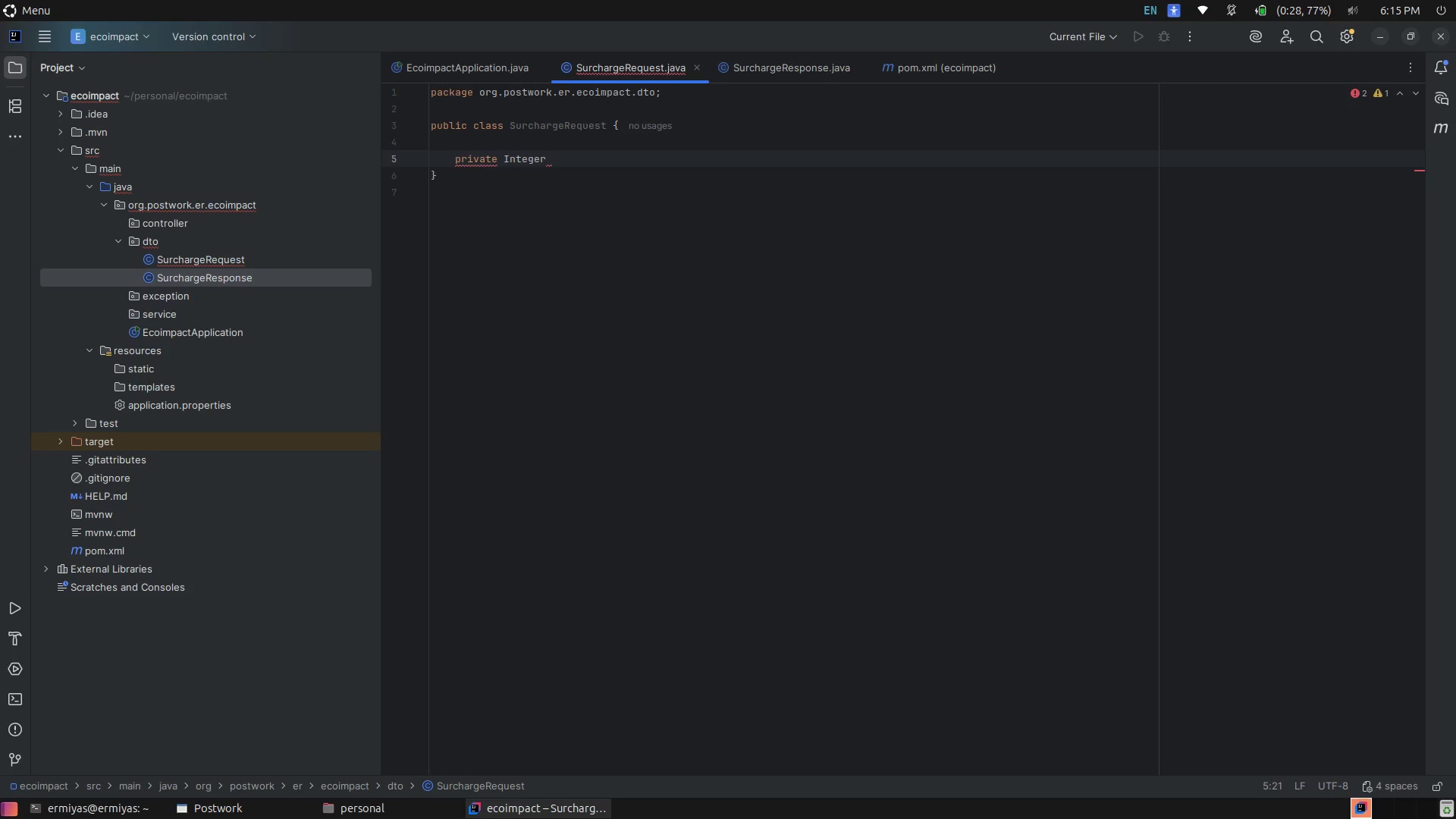 
type(pacj)
key(Backspace)
type(kageWeightGrama)
key(Backspace)
type(s)
 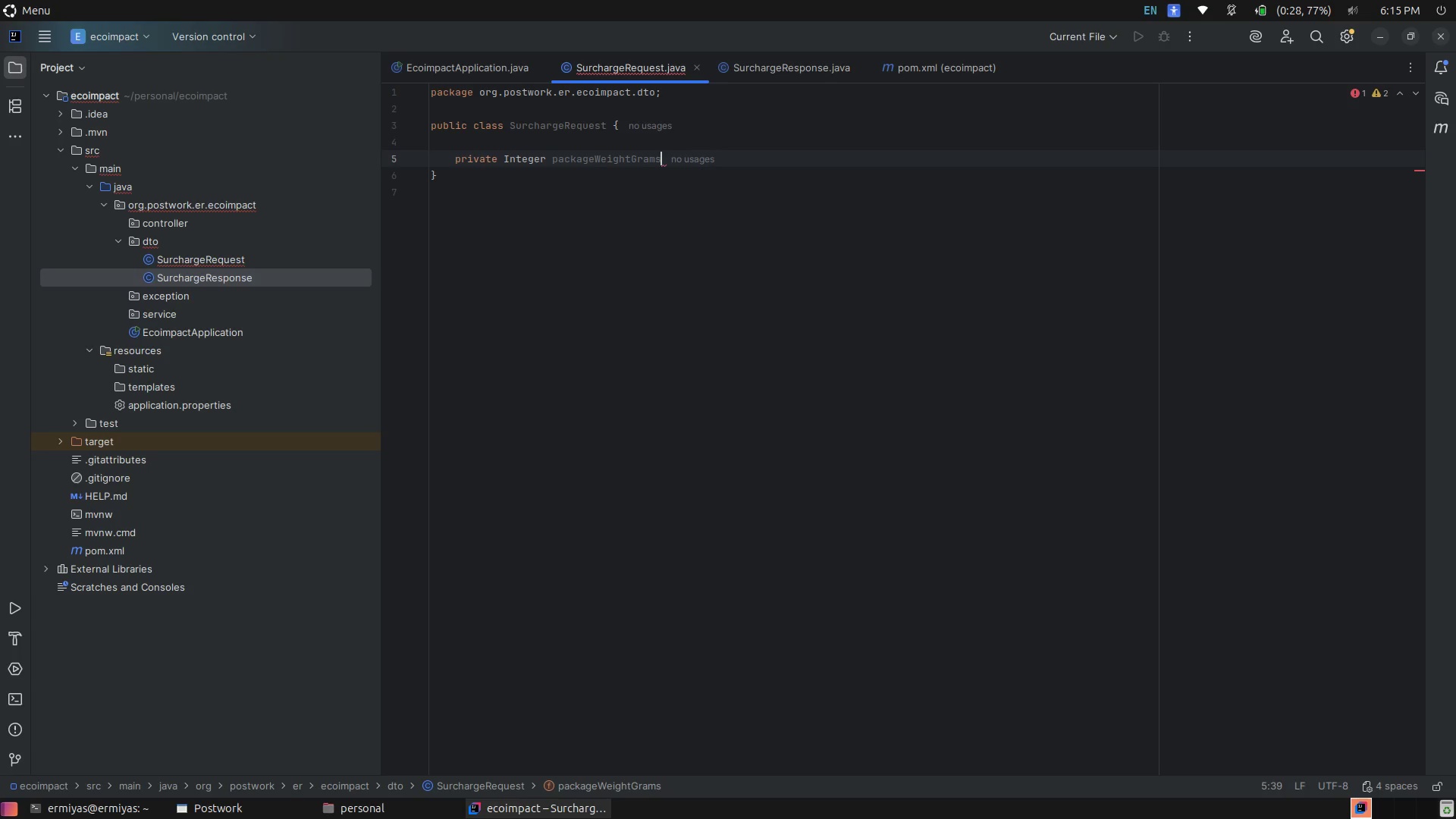 
key(Semicolon)
 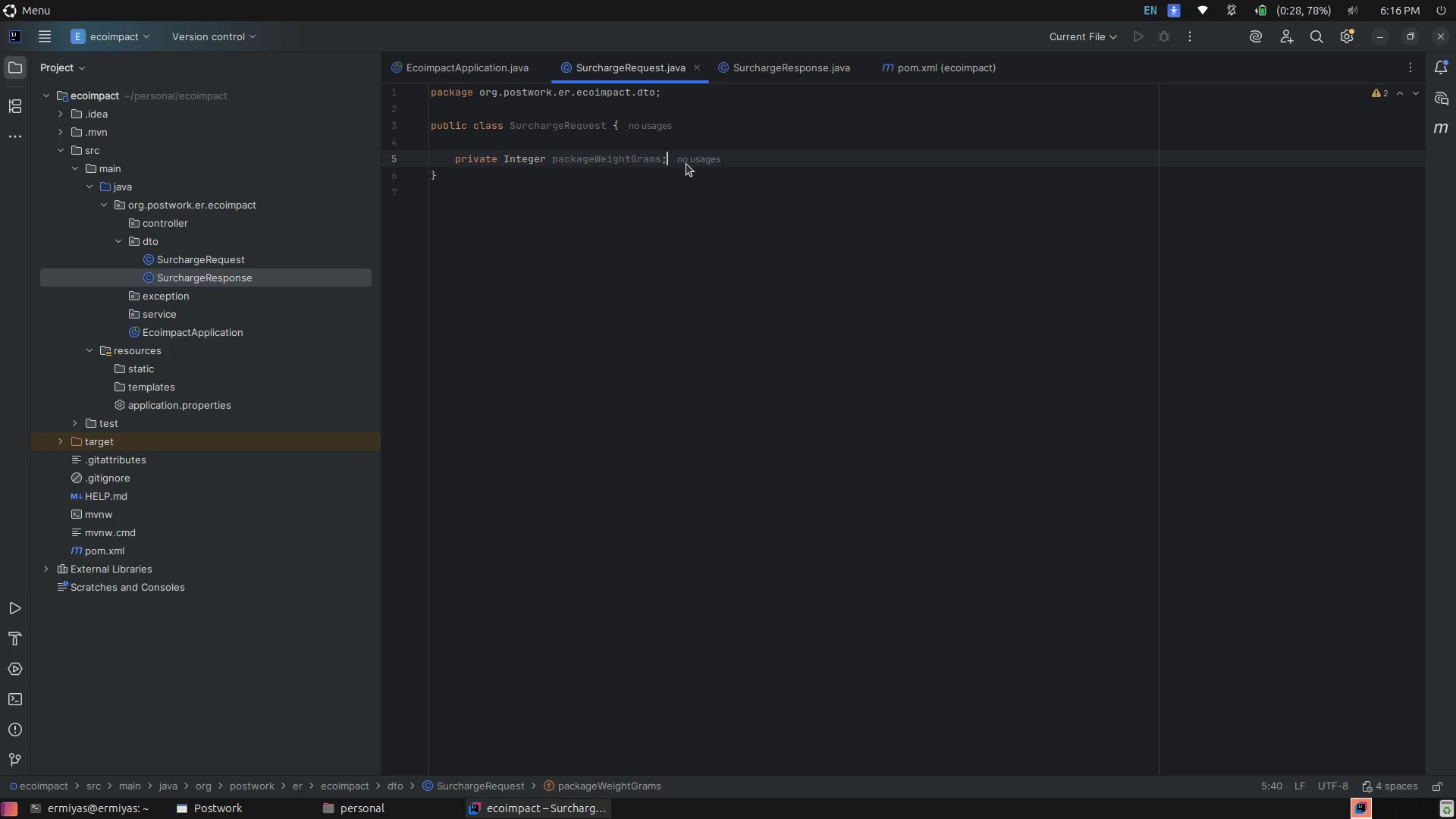 
wait(23.26)
 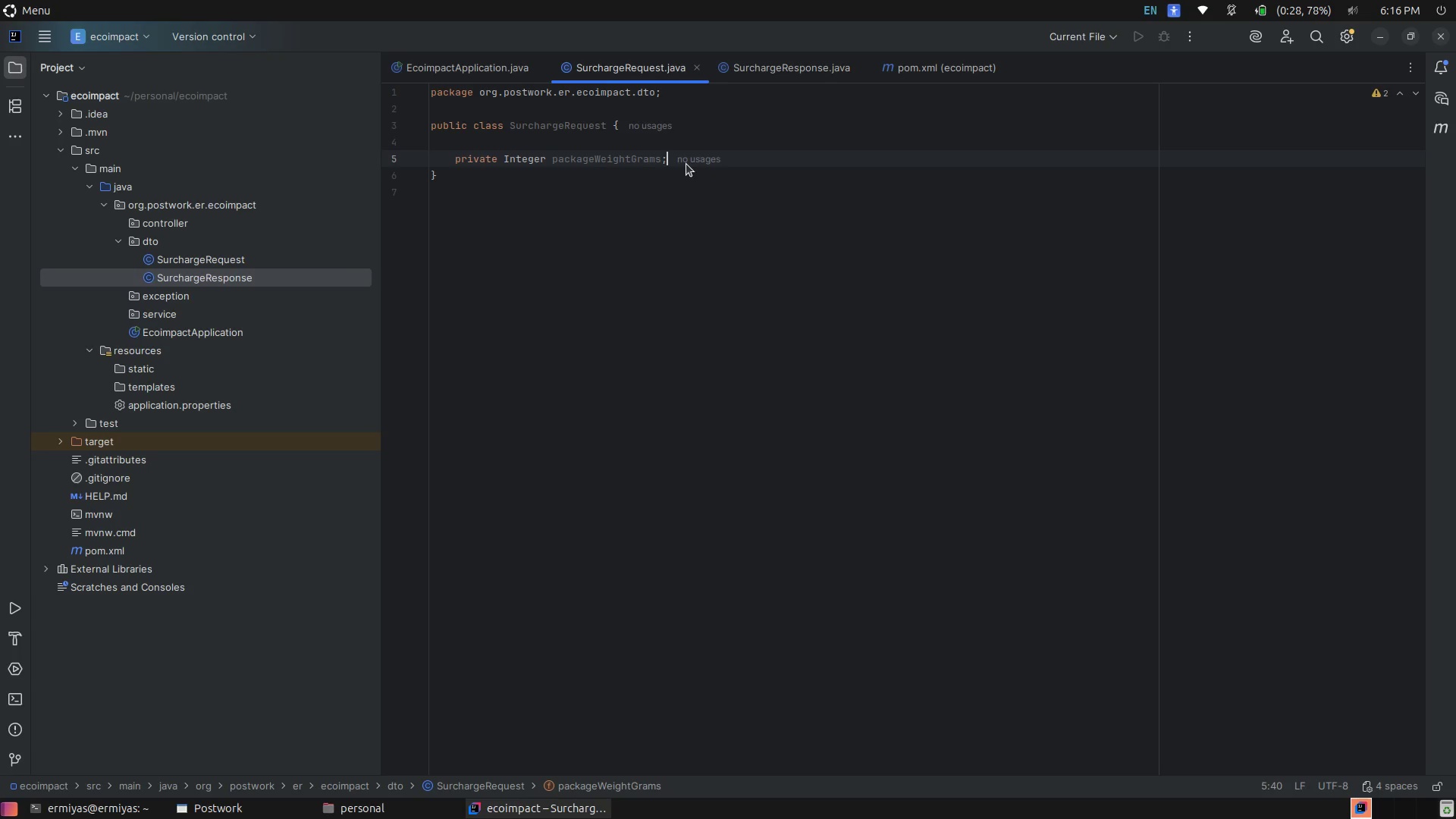 
key(Enter)
 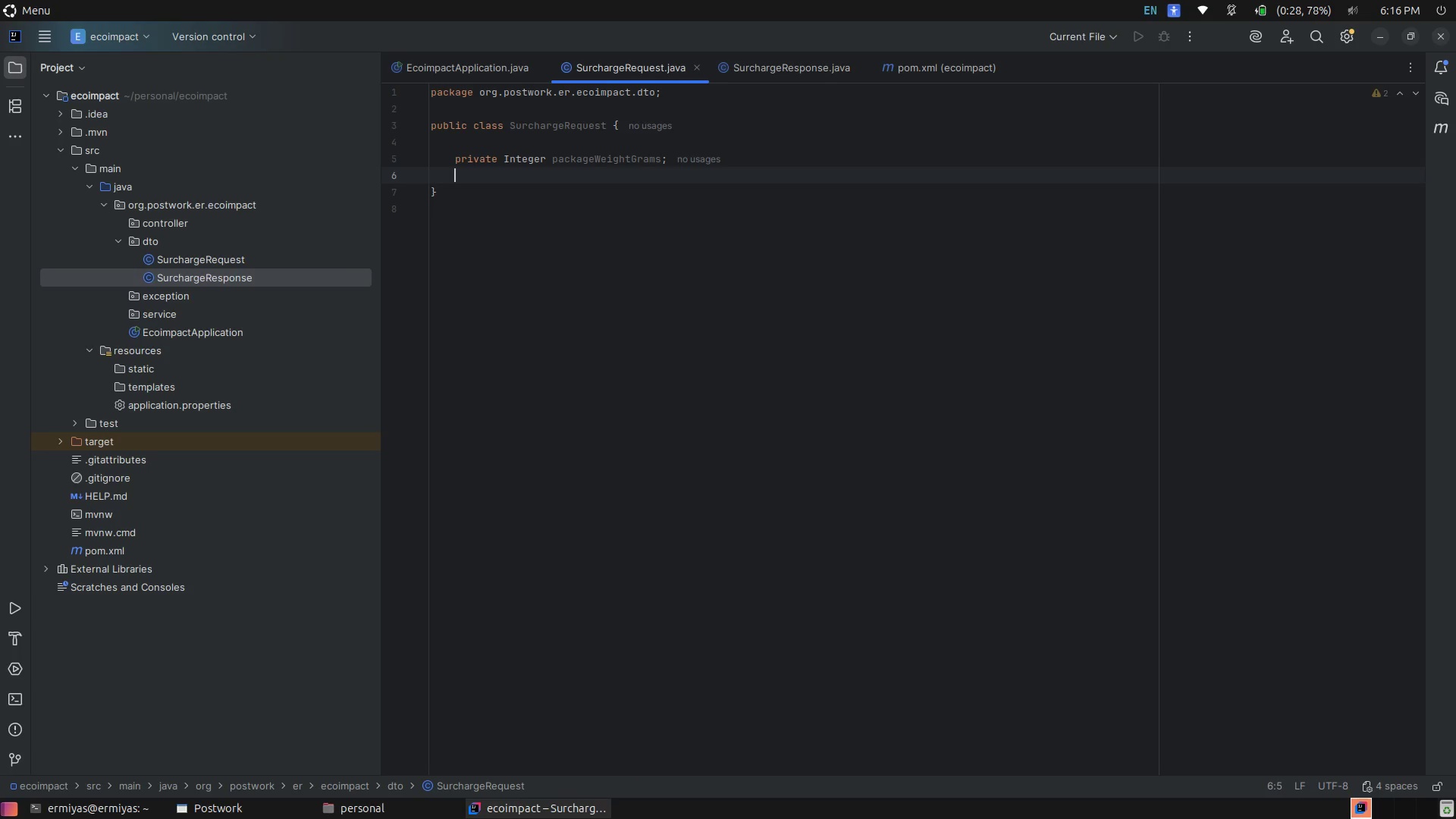 
key(Enter)
 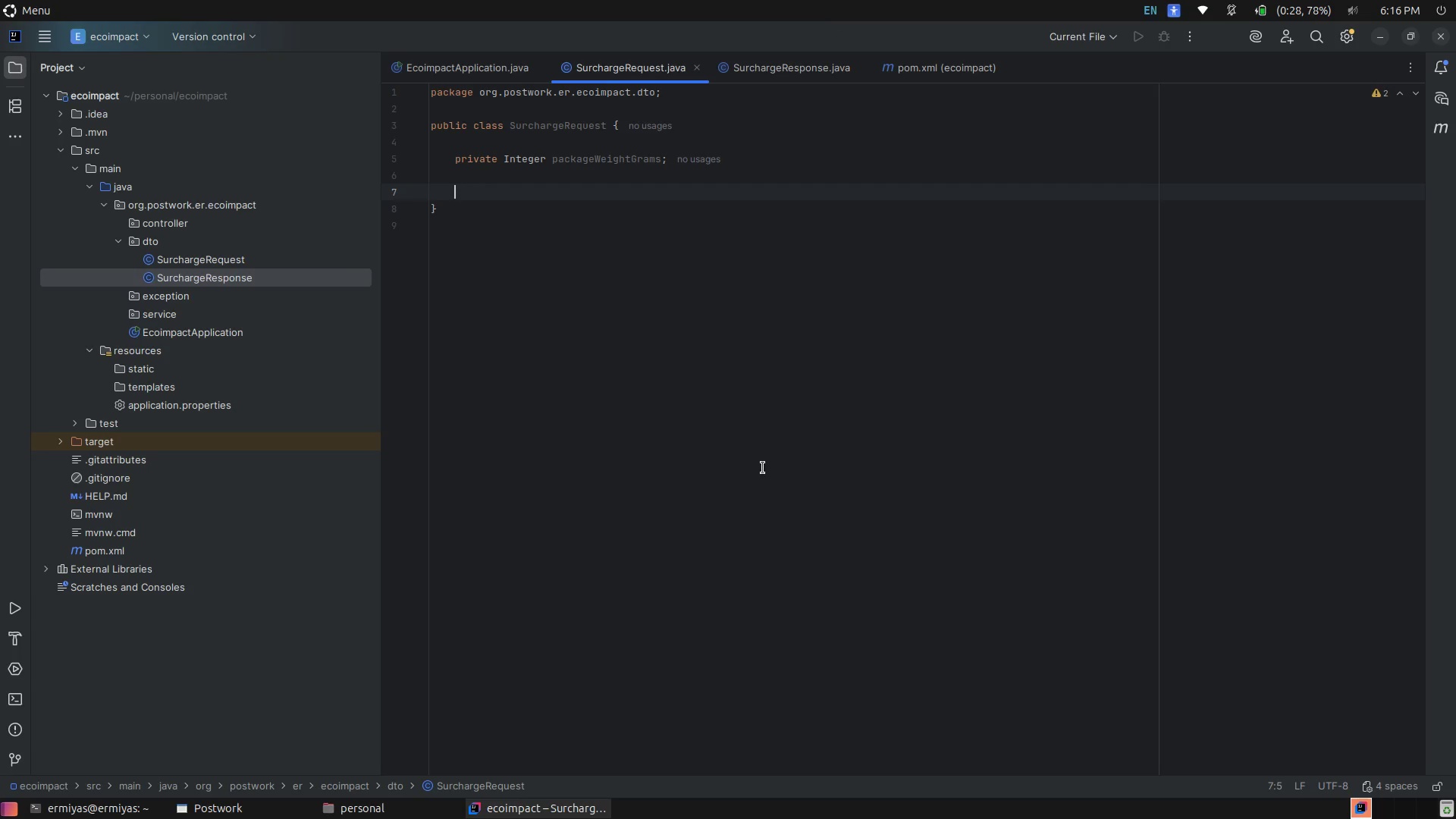 
wait(10.62)
 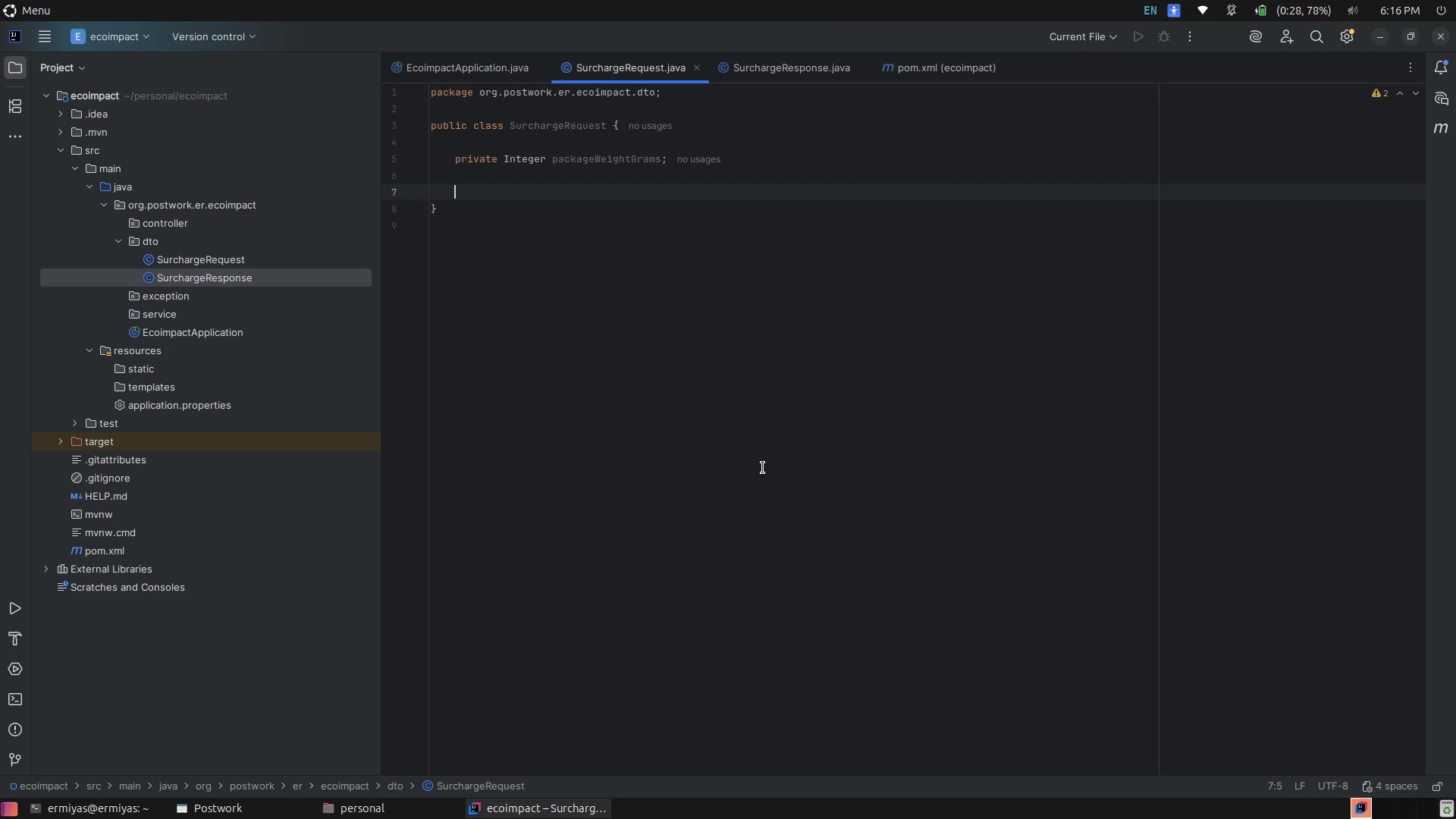 
type(priva)
key(Tab)
type( In)
key(Tab)
type( shipi)
key(Backspace)
type(pingZp)
key(Backspace)
type(one;)
 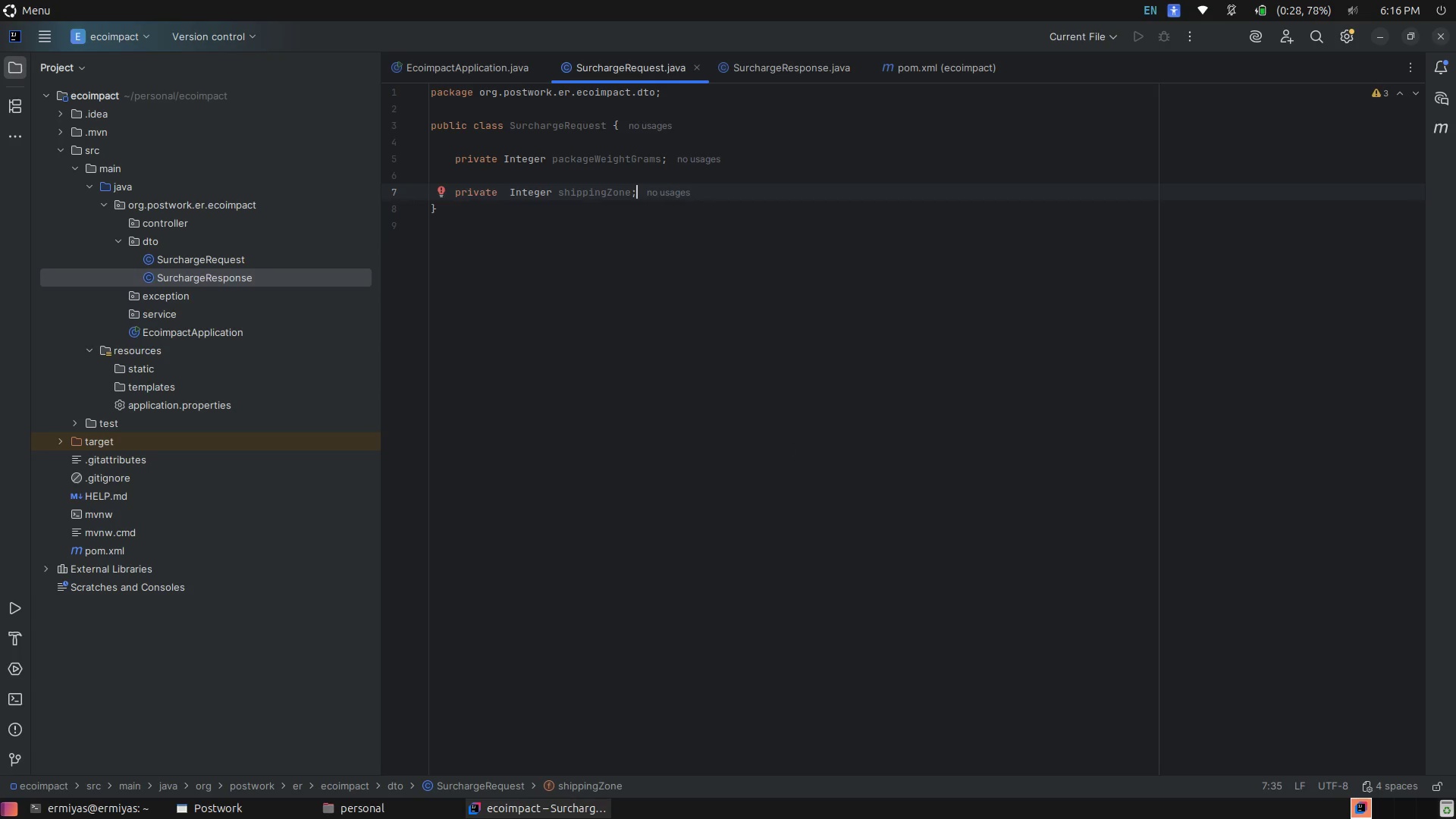 
wait(6.99)
 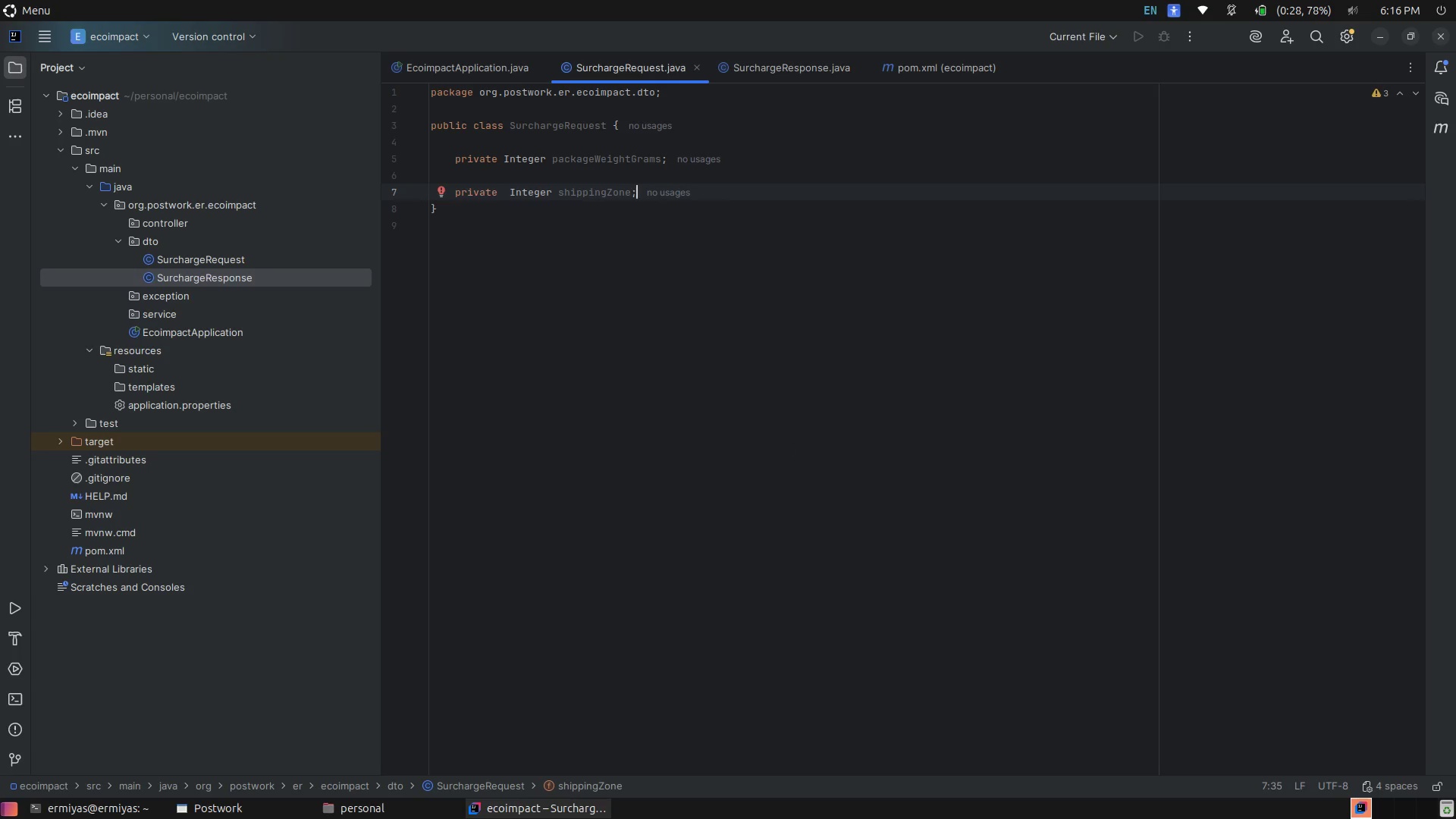 
key(ArrowUp)
 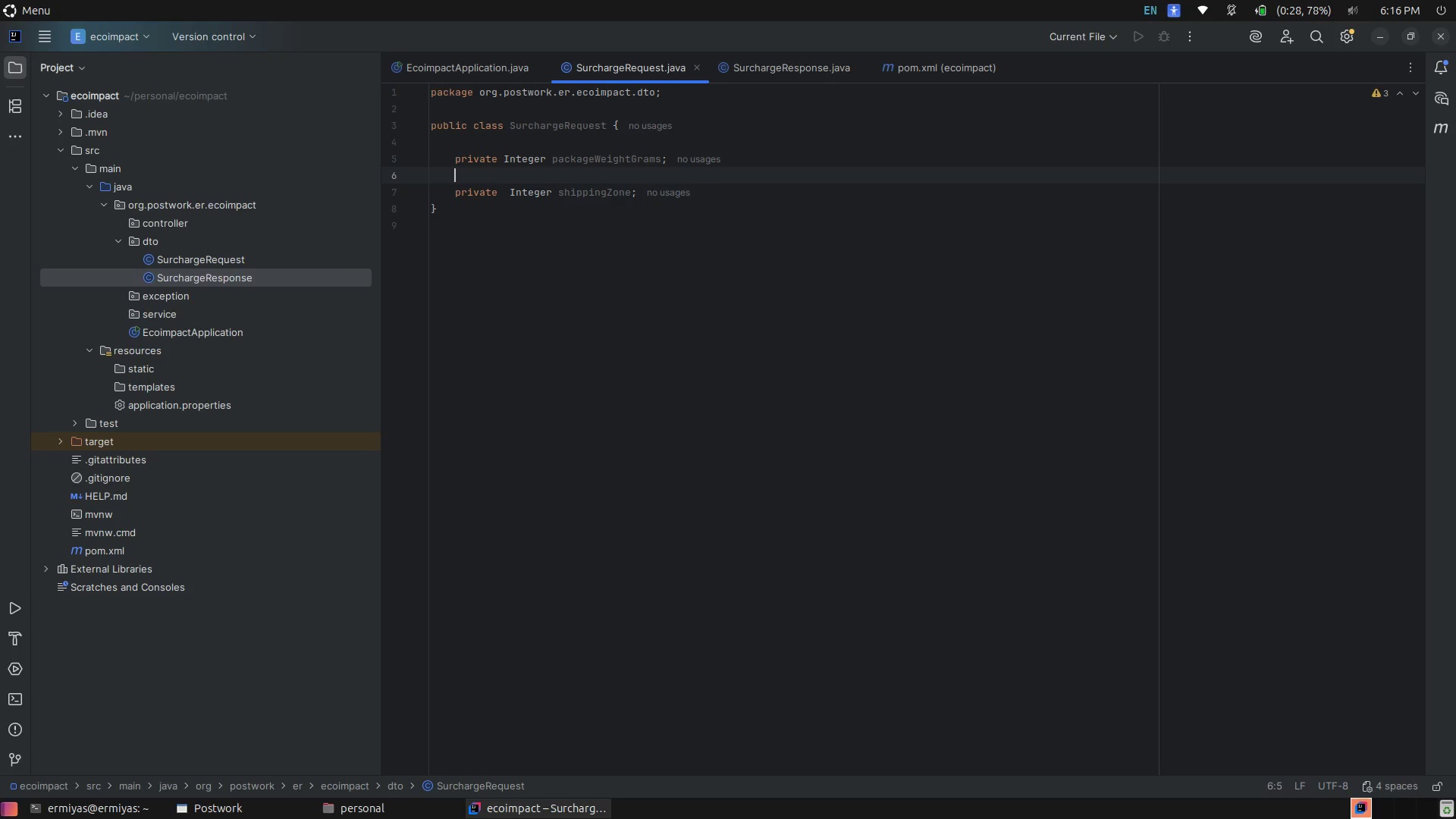 
key(Enter)
 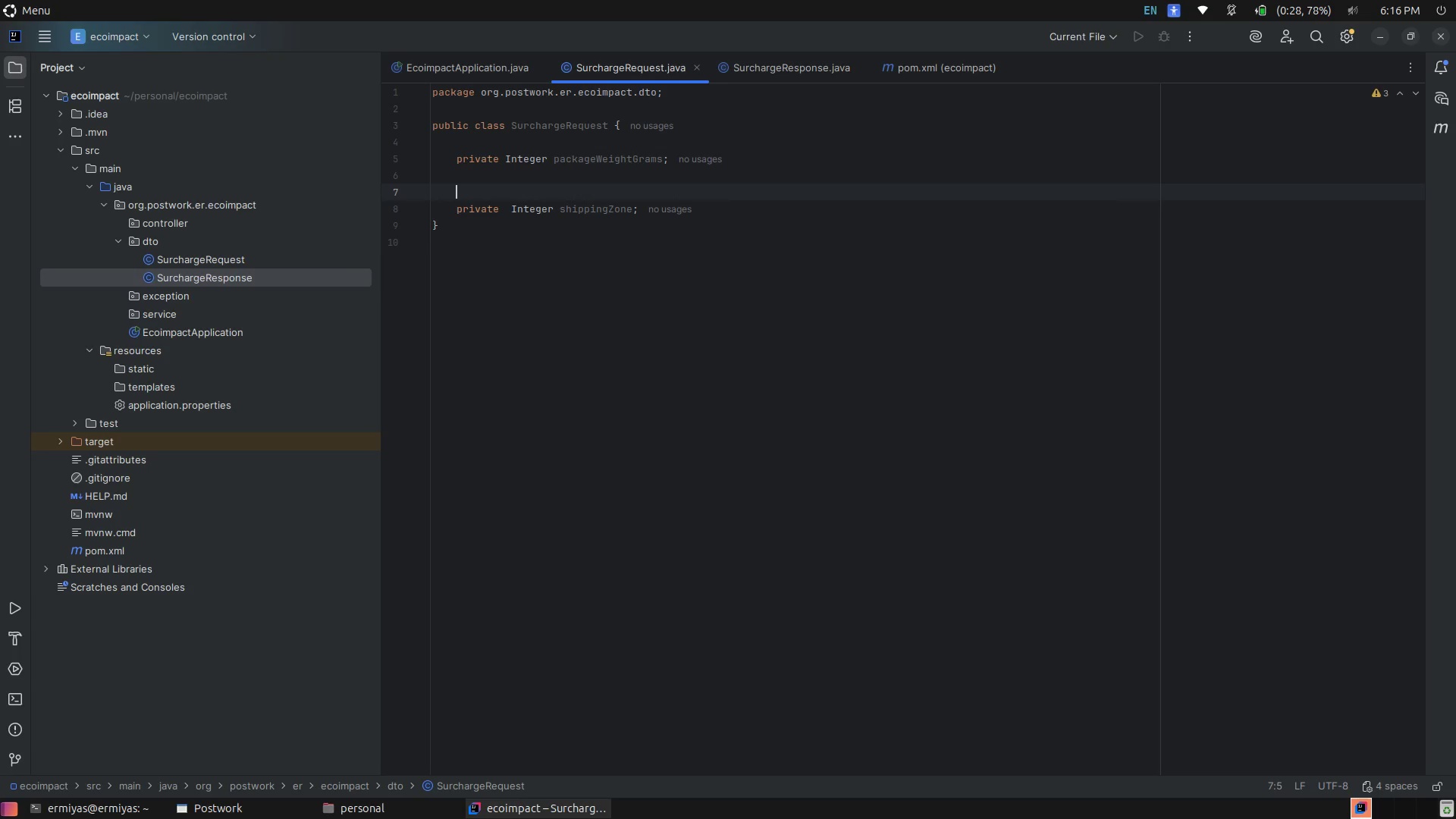 
type(@No)
key(Tab)
type((mes)
key(Tab)
type(")
 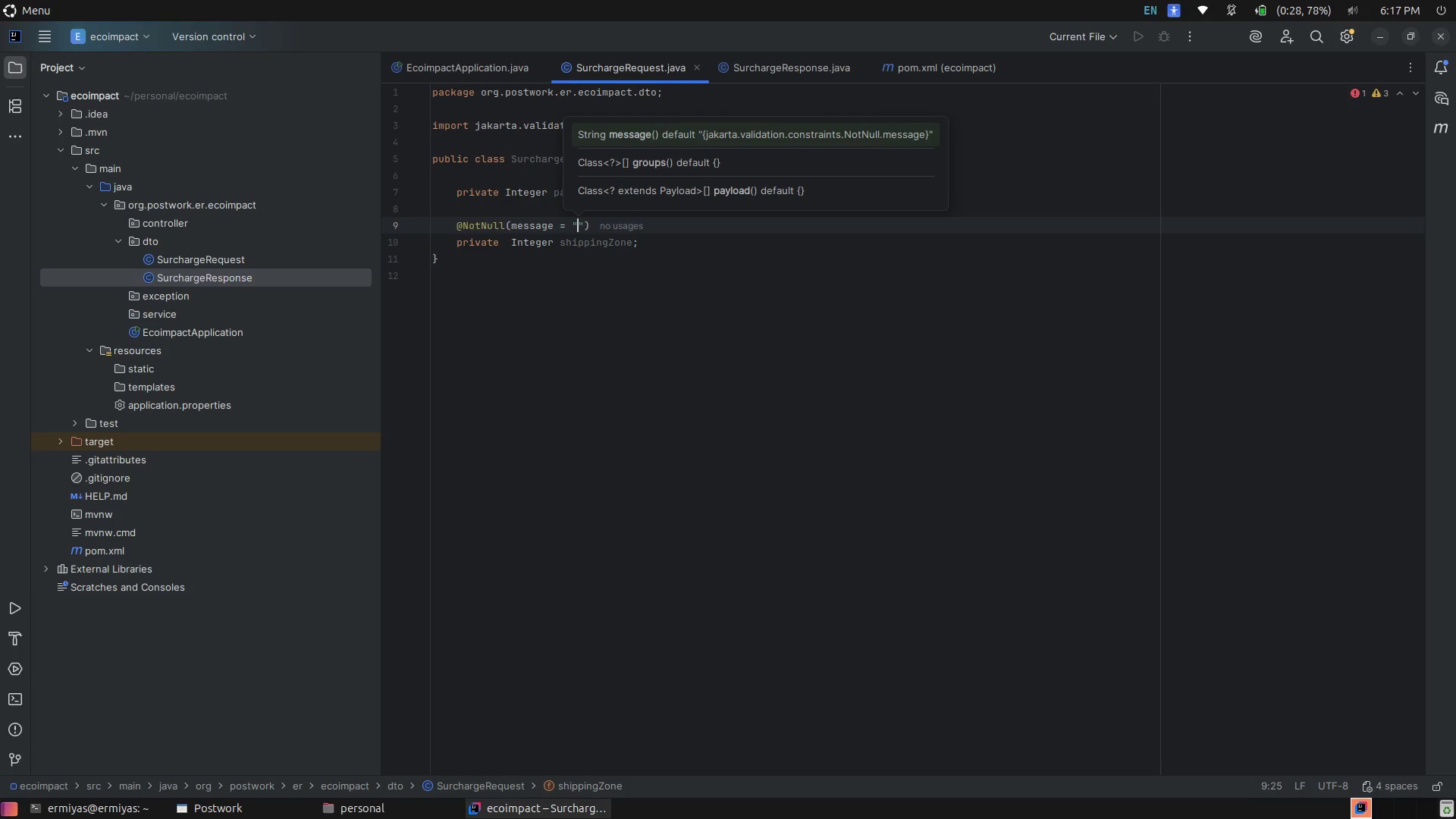 
type(shipping_zone id required)
 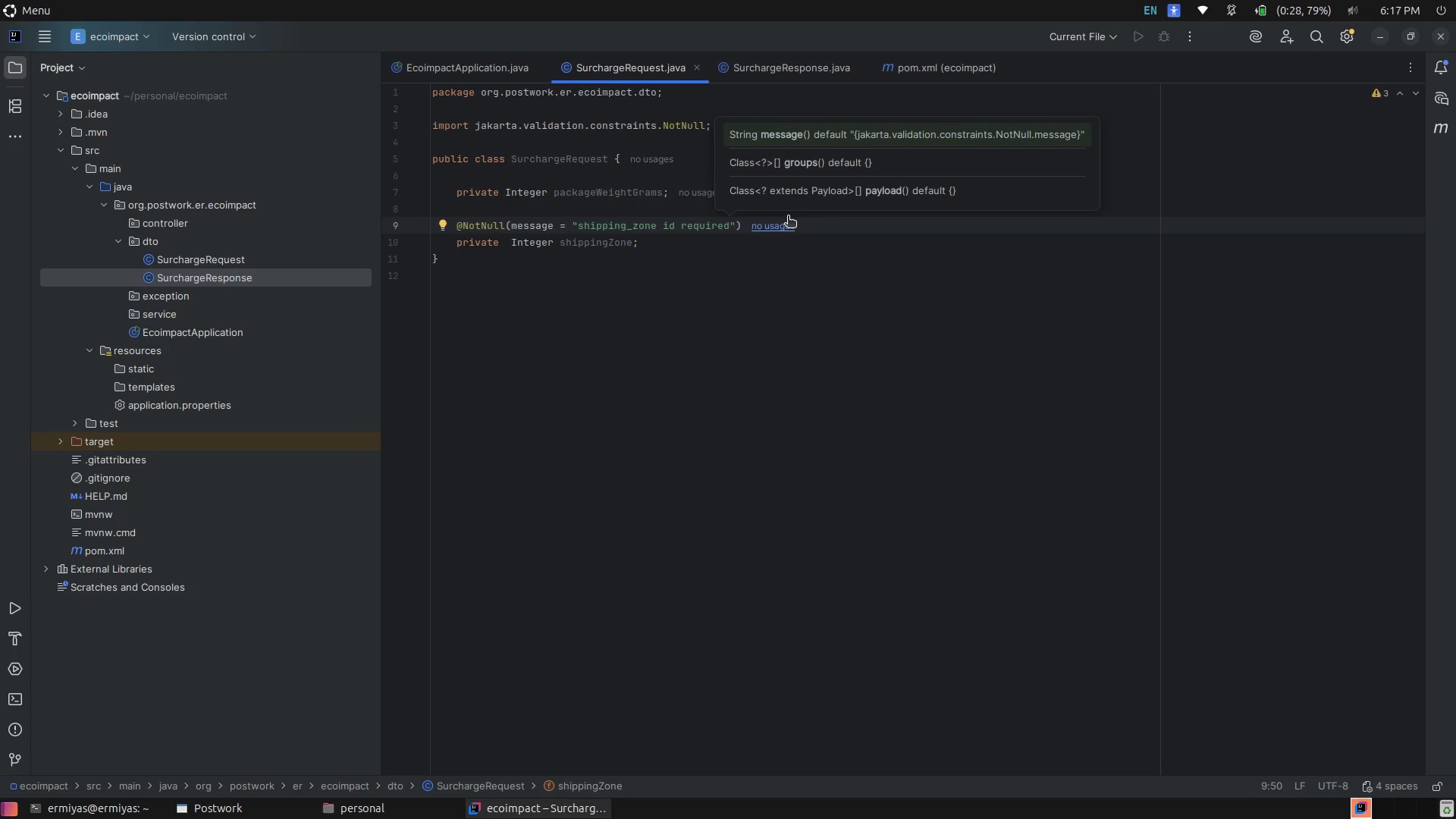 
left_click([590, 175])
 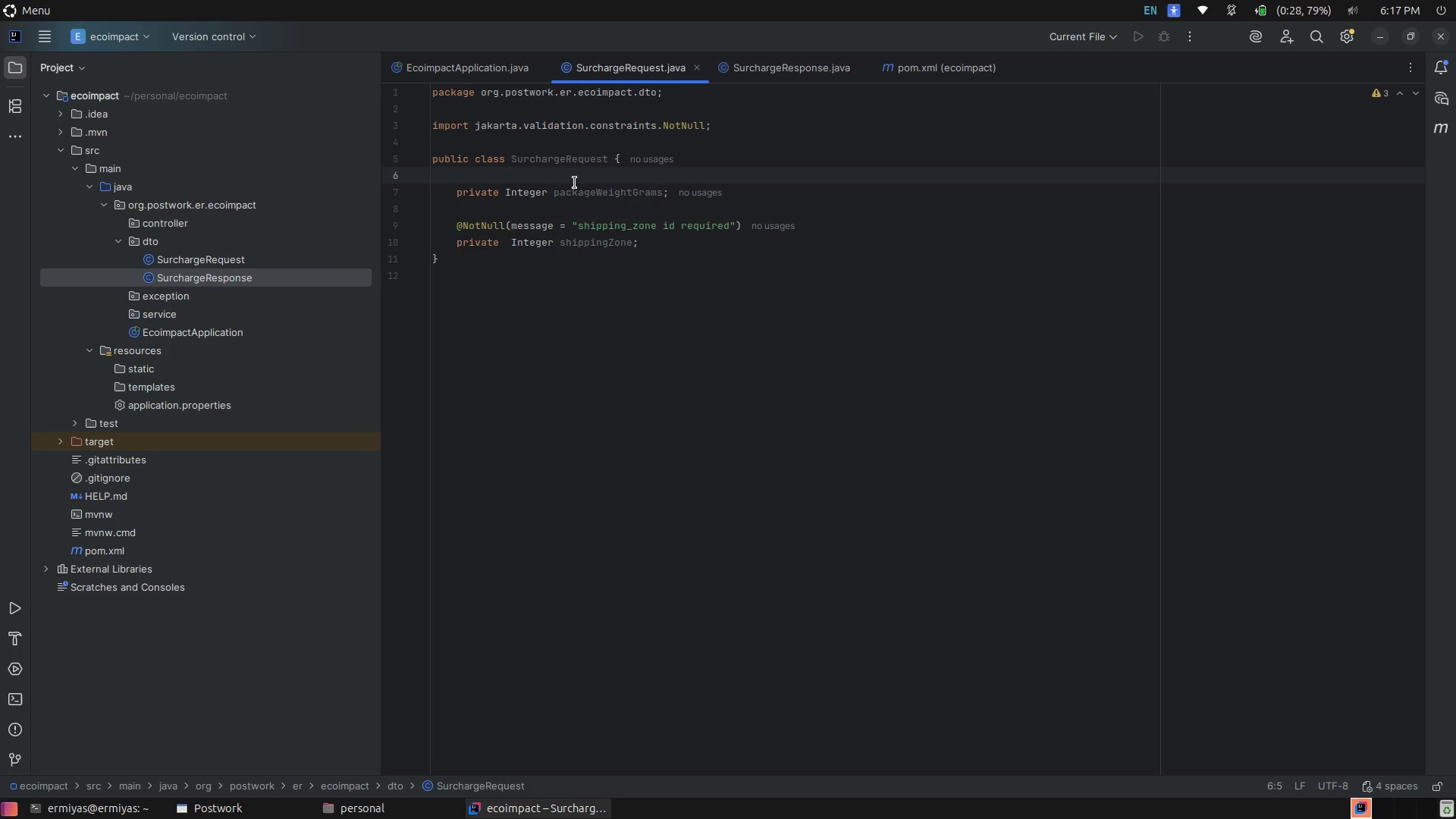 
key(Enter)
 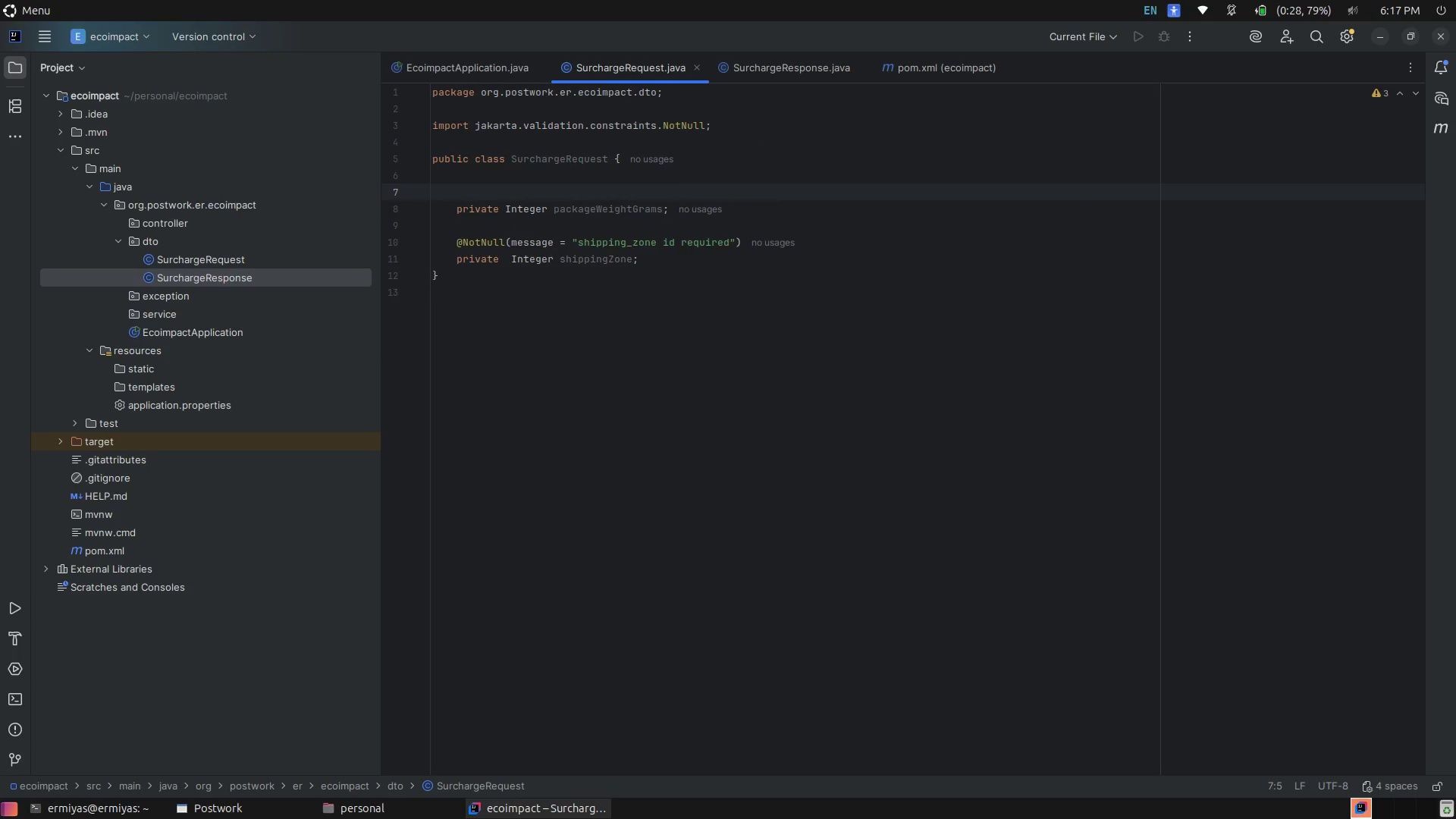 
type(@)
key(Tab)
type((M)
key(Backspace)
type(mee)
key(Tab)
 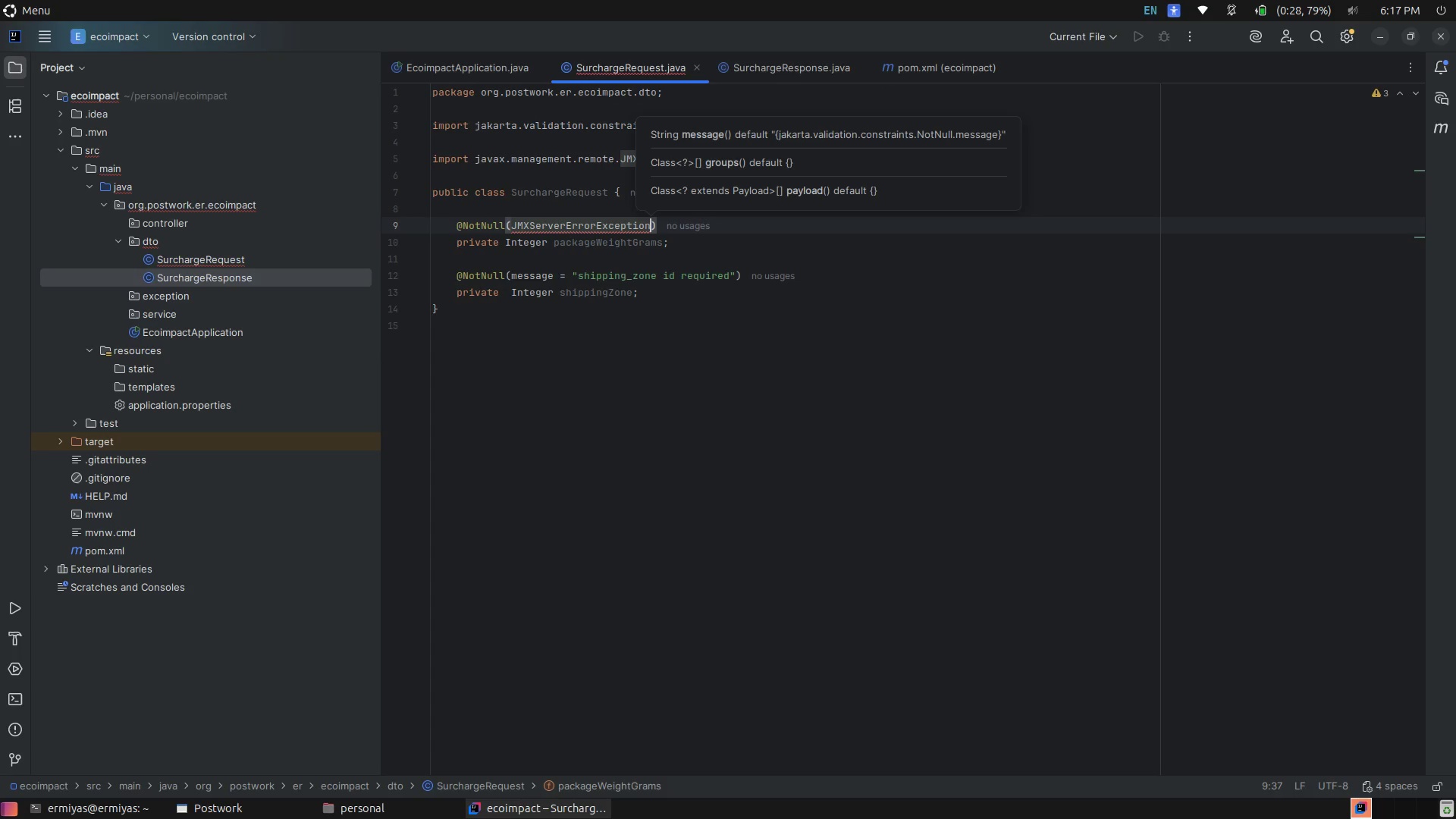 
key(Control+Z)
 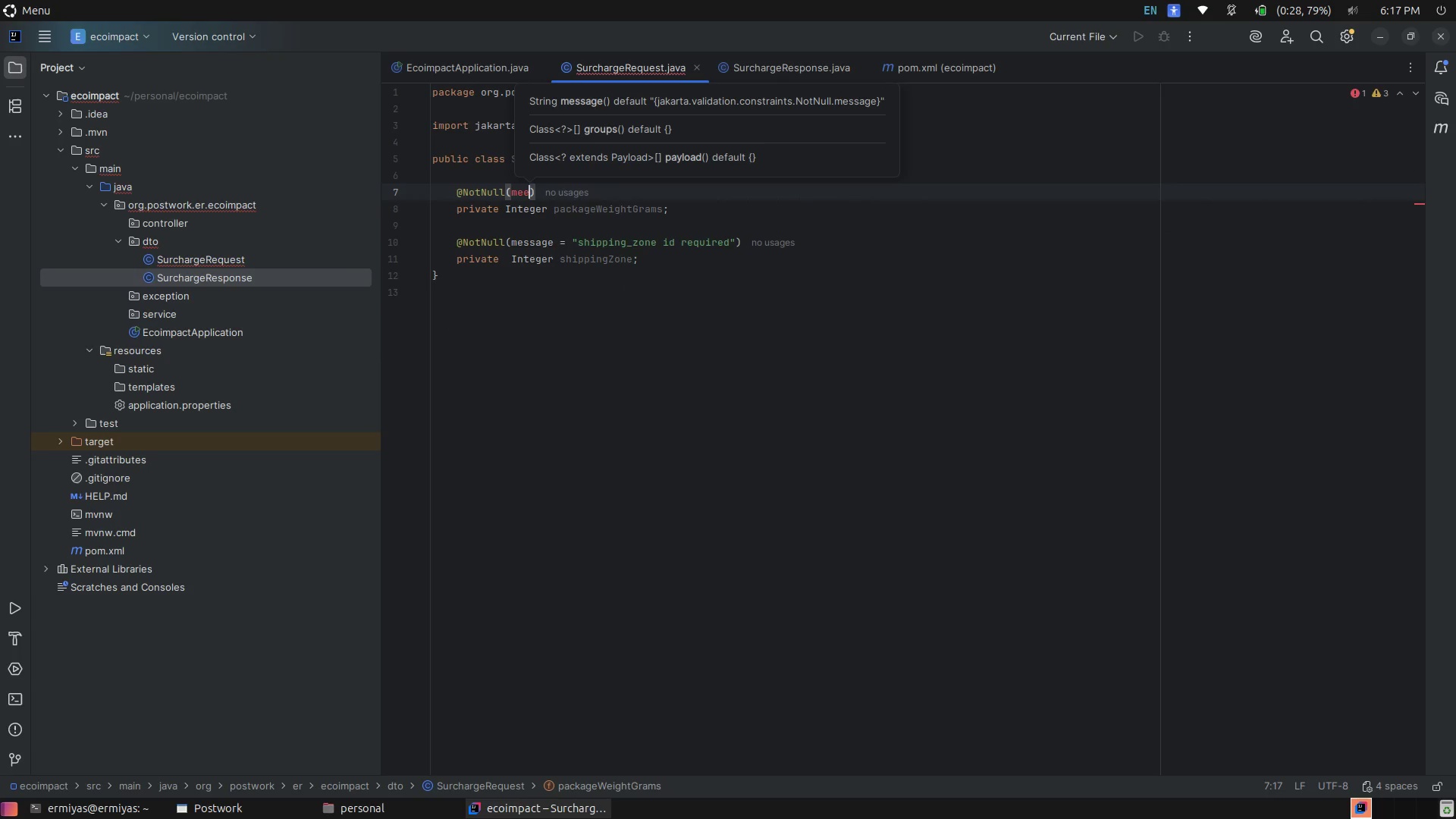 
key(Backspace)
type(ssage = )
 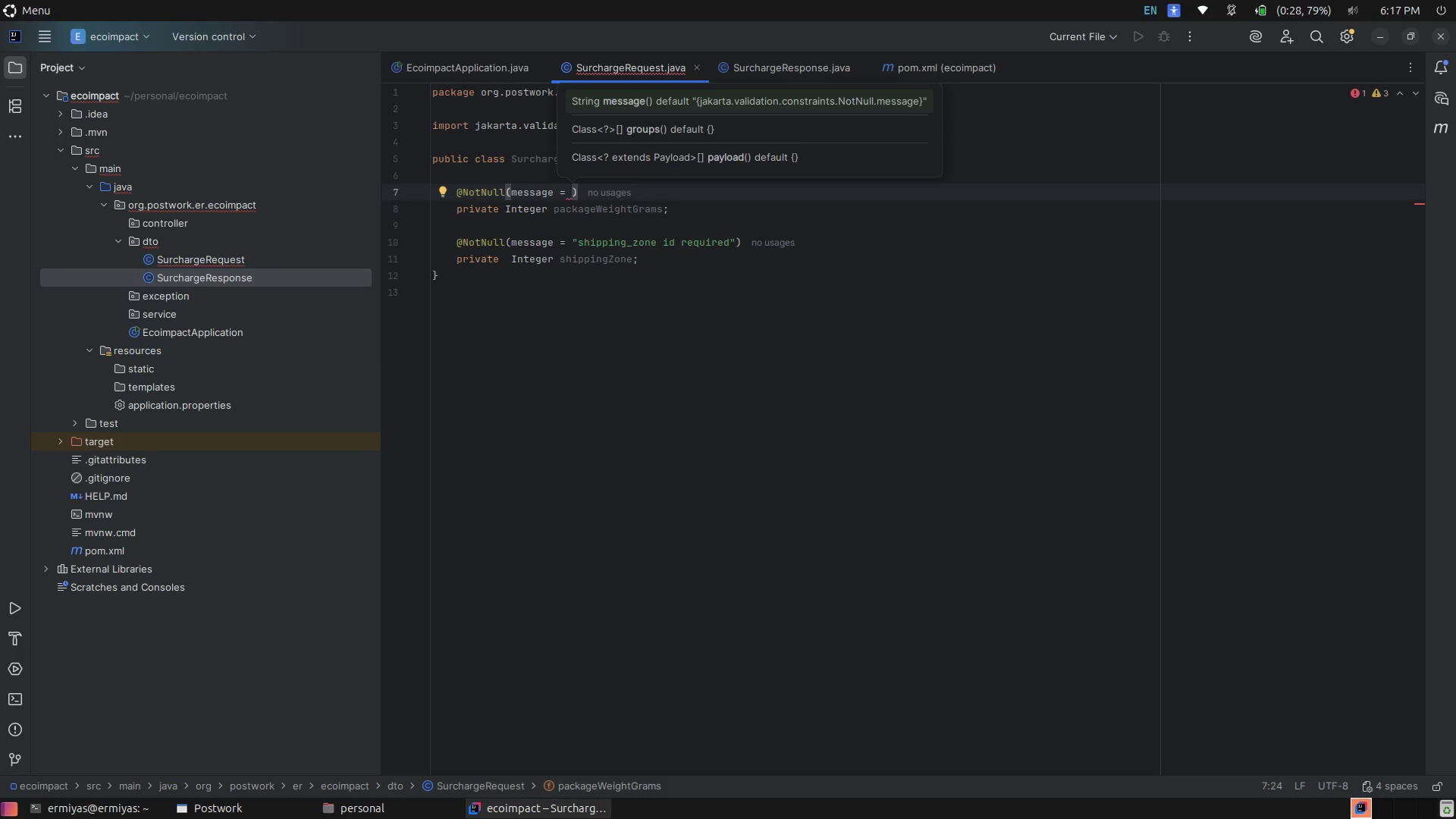 
type("package_weight_gramd)
key(Backspace)
type( is required)
 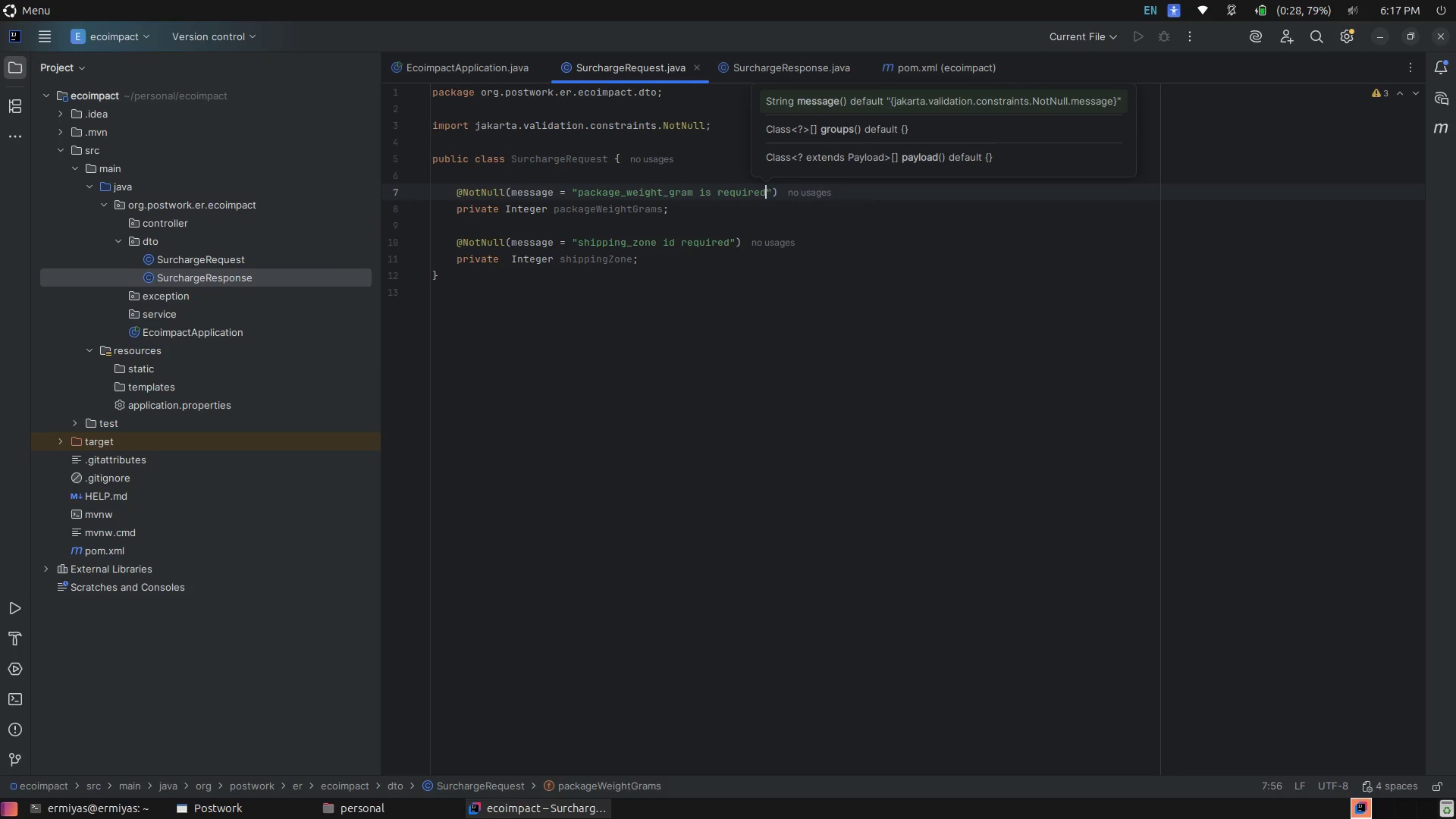 
wait(6.25)
 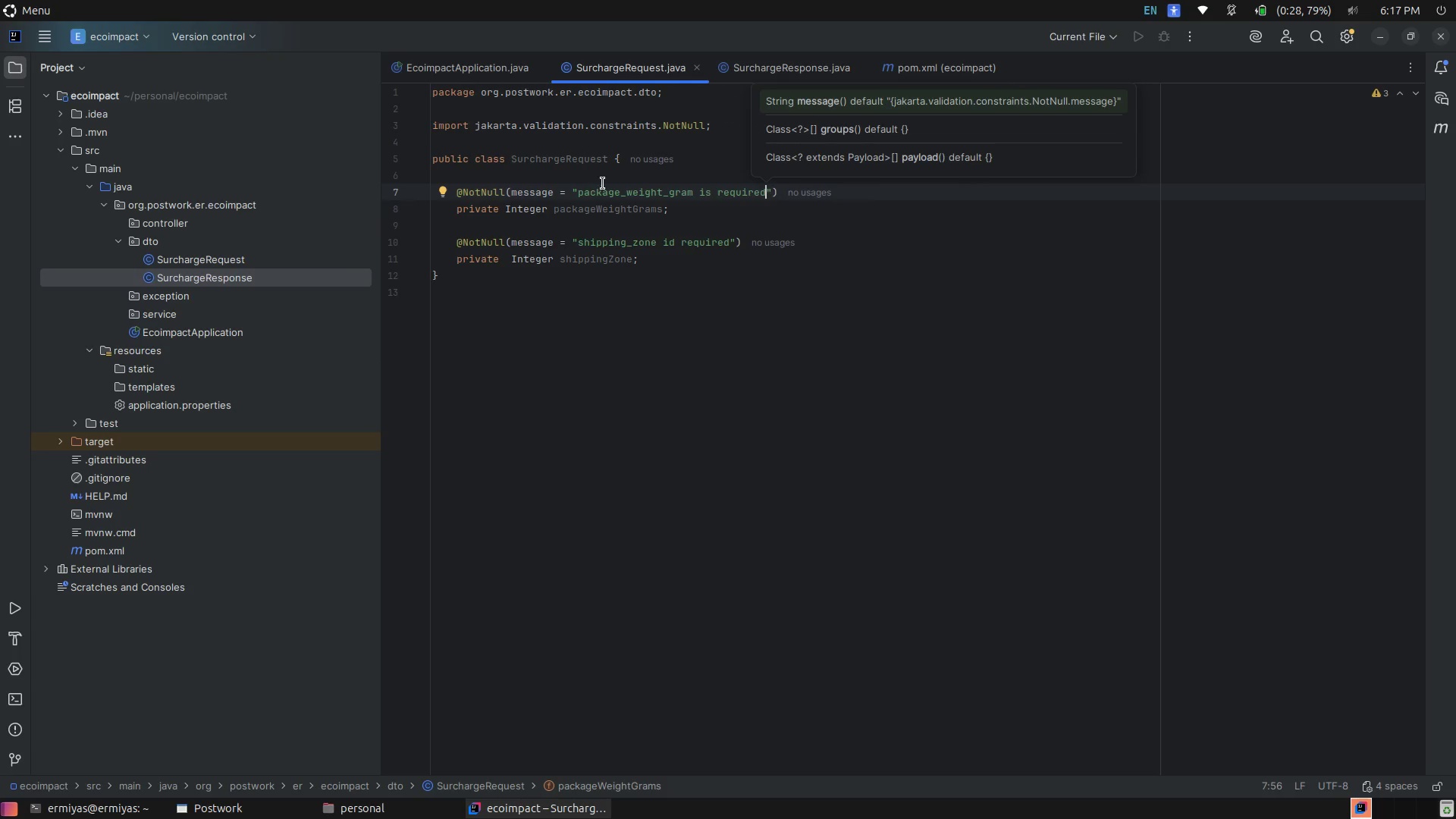 
left_click([868, 194])
 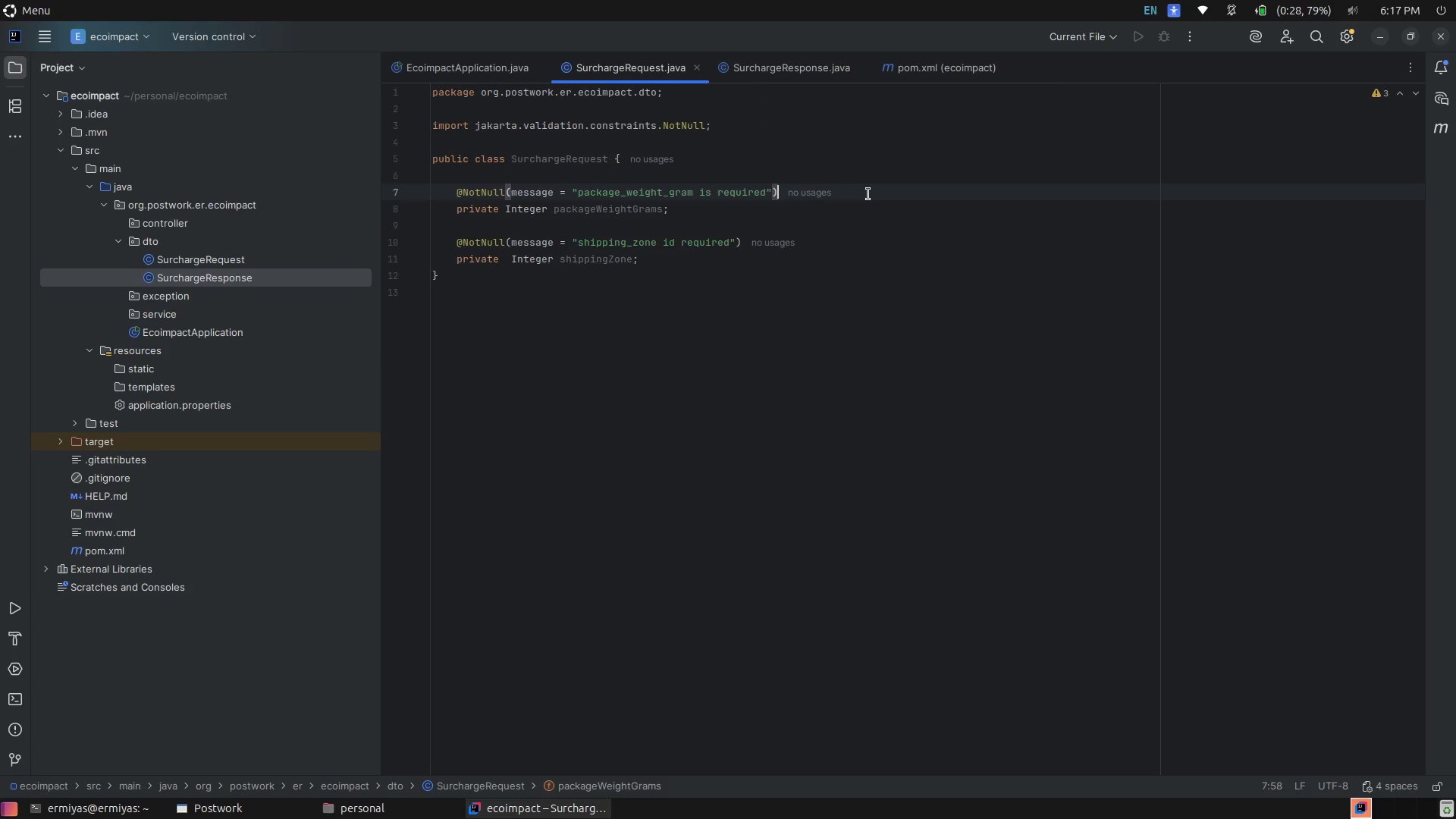 
key(Enter)
 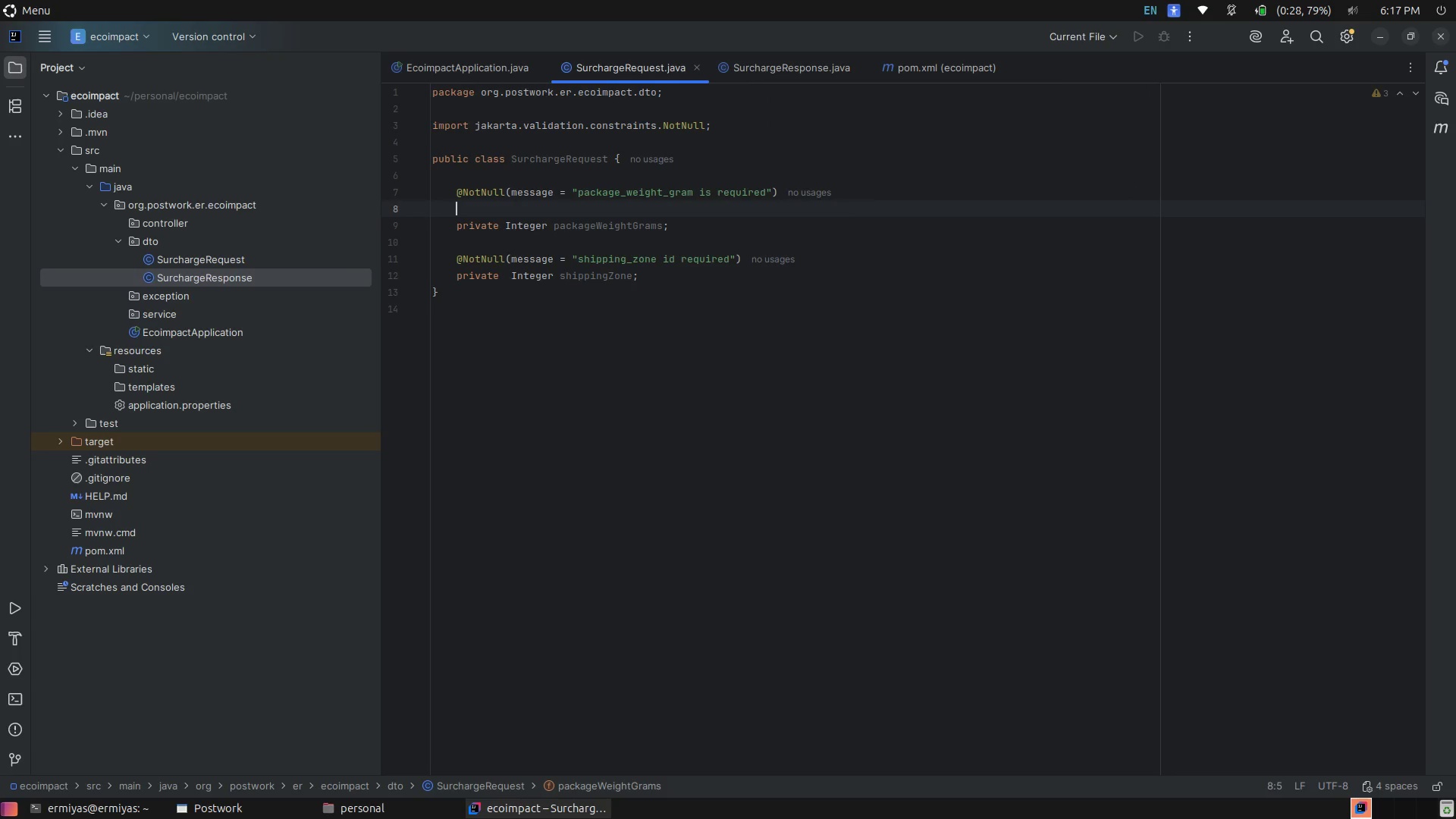 
type(@Positi)
key(Tab)
type(()
 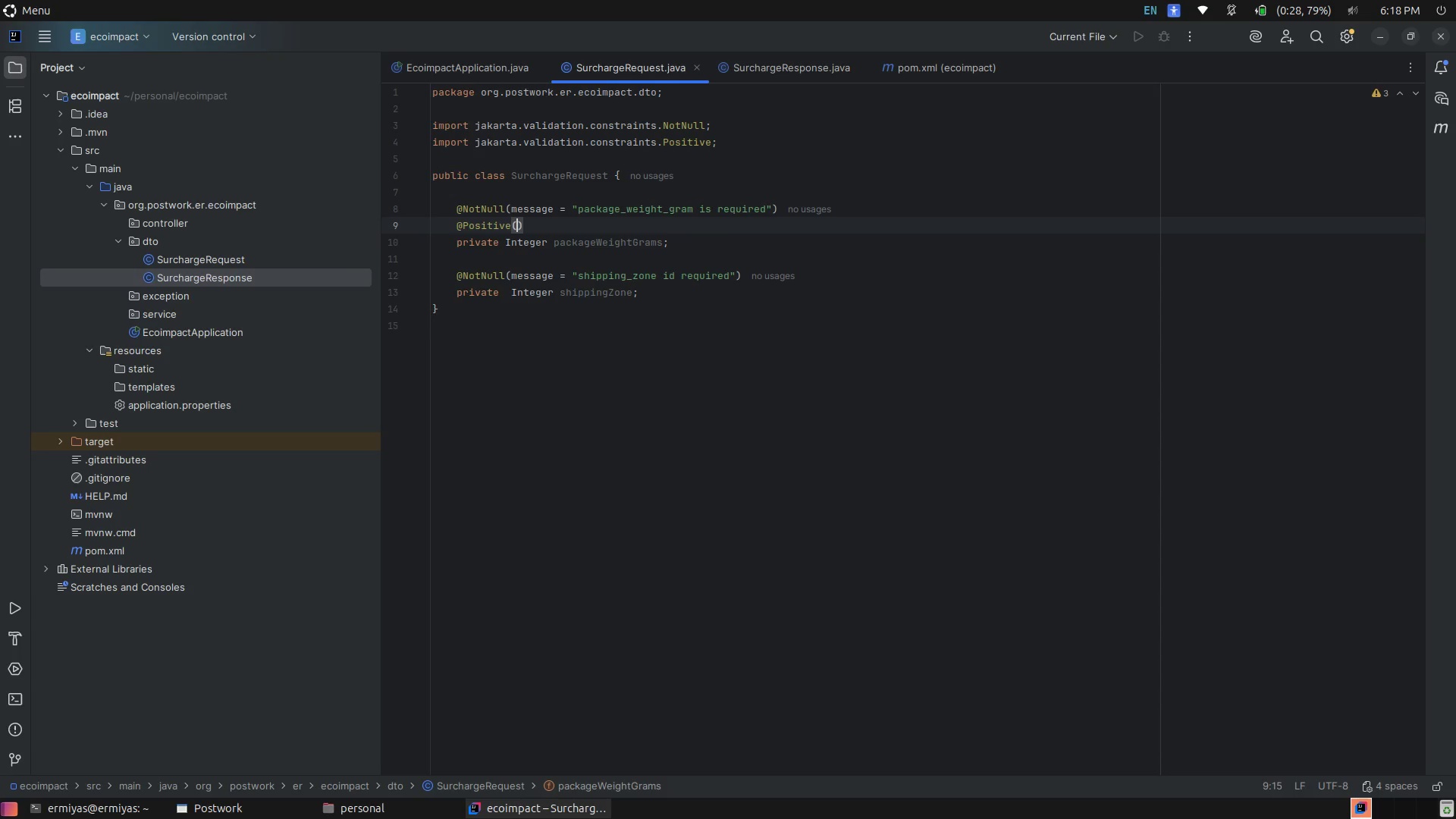 
type(me)
key(Tab)
type(")
key(Escape)
 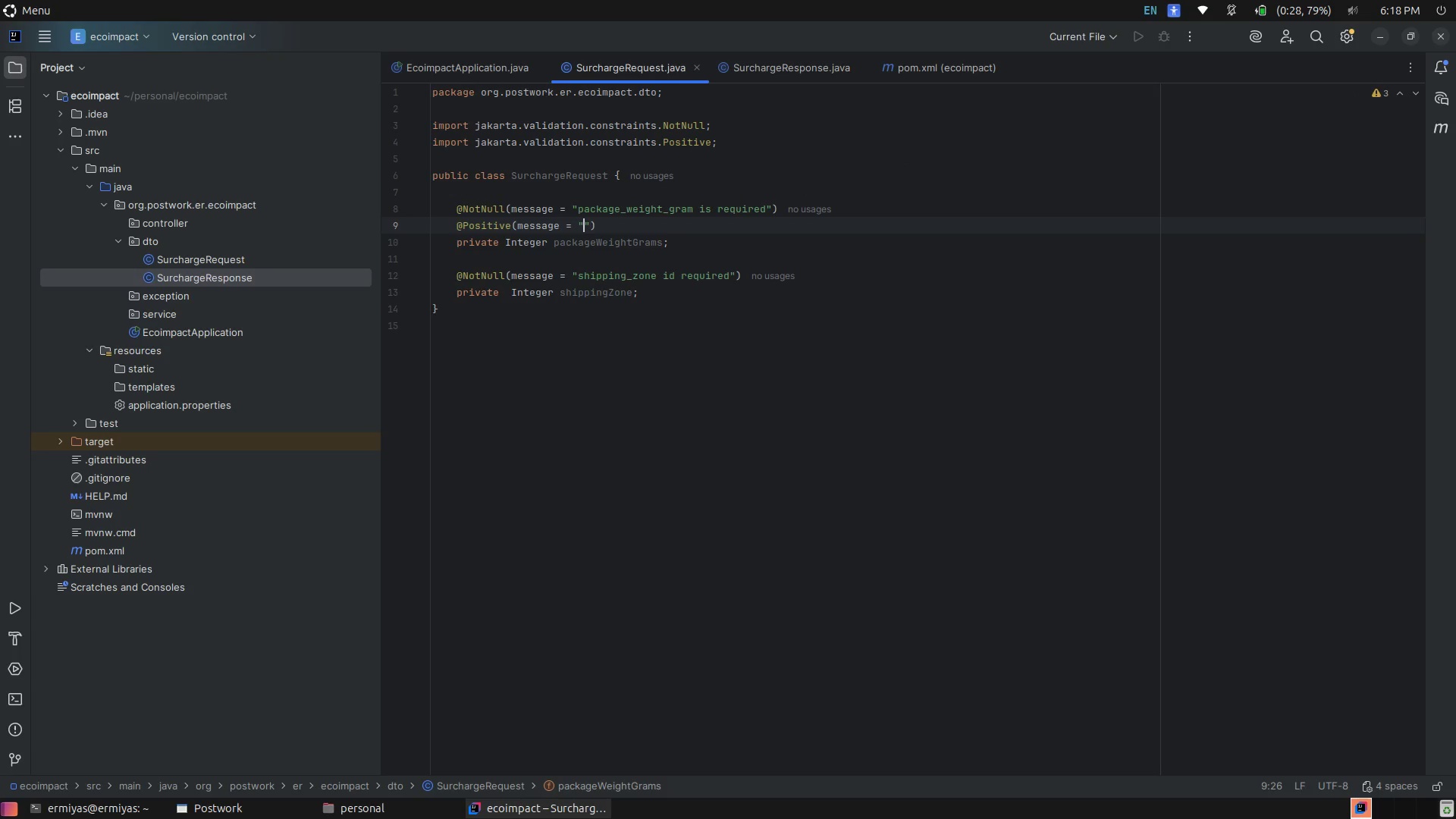 
type(pa)
key(Backspace)
type(ackage_weight_gram)
 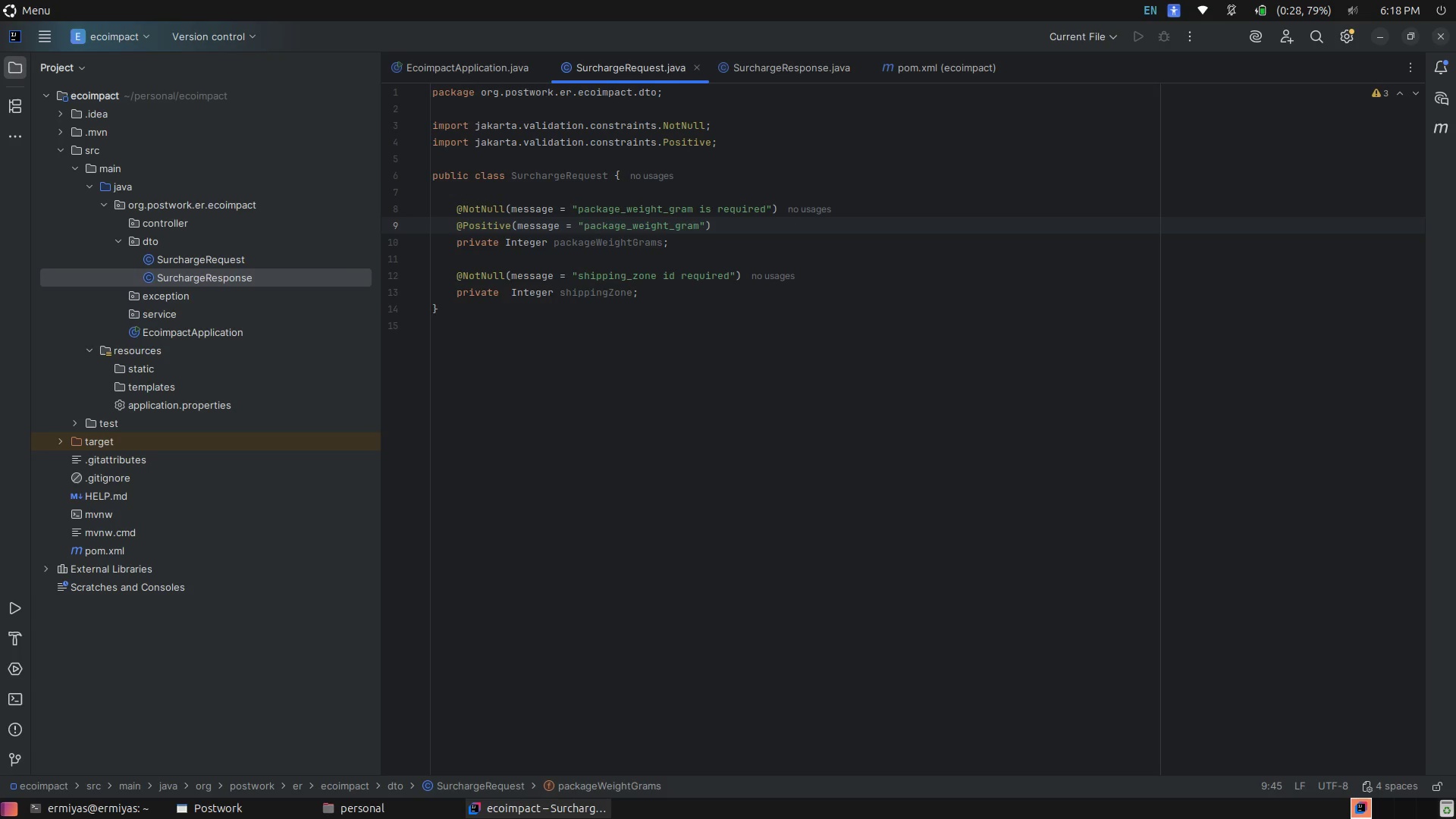 
type(s mi)
key(Backspace)
type(ust be positive)
 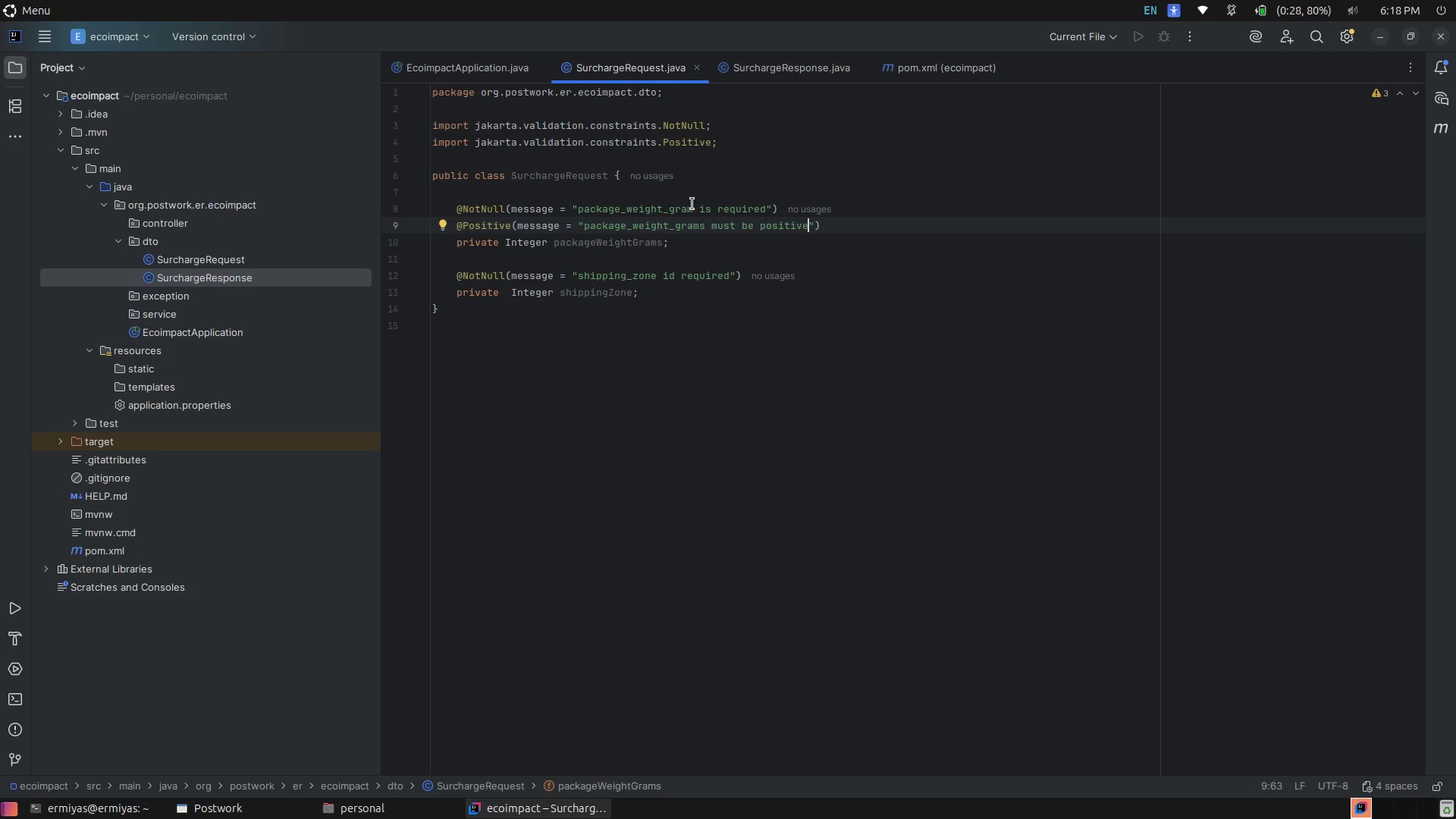 
left_click([689, 209])
 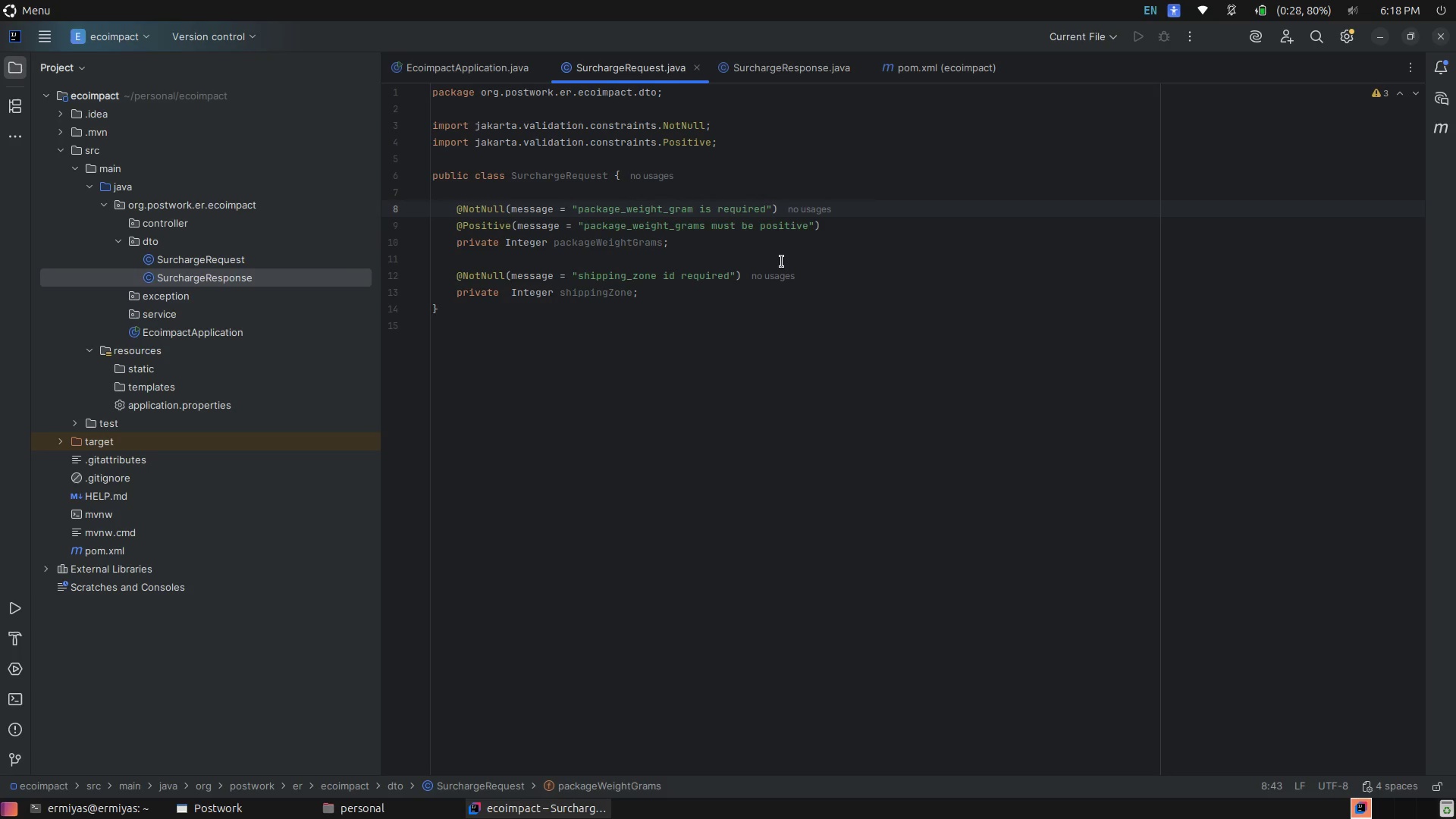 
key(ArrowRight)
 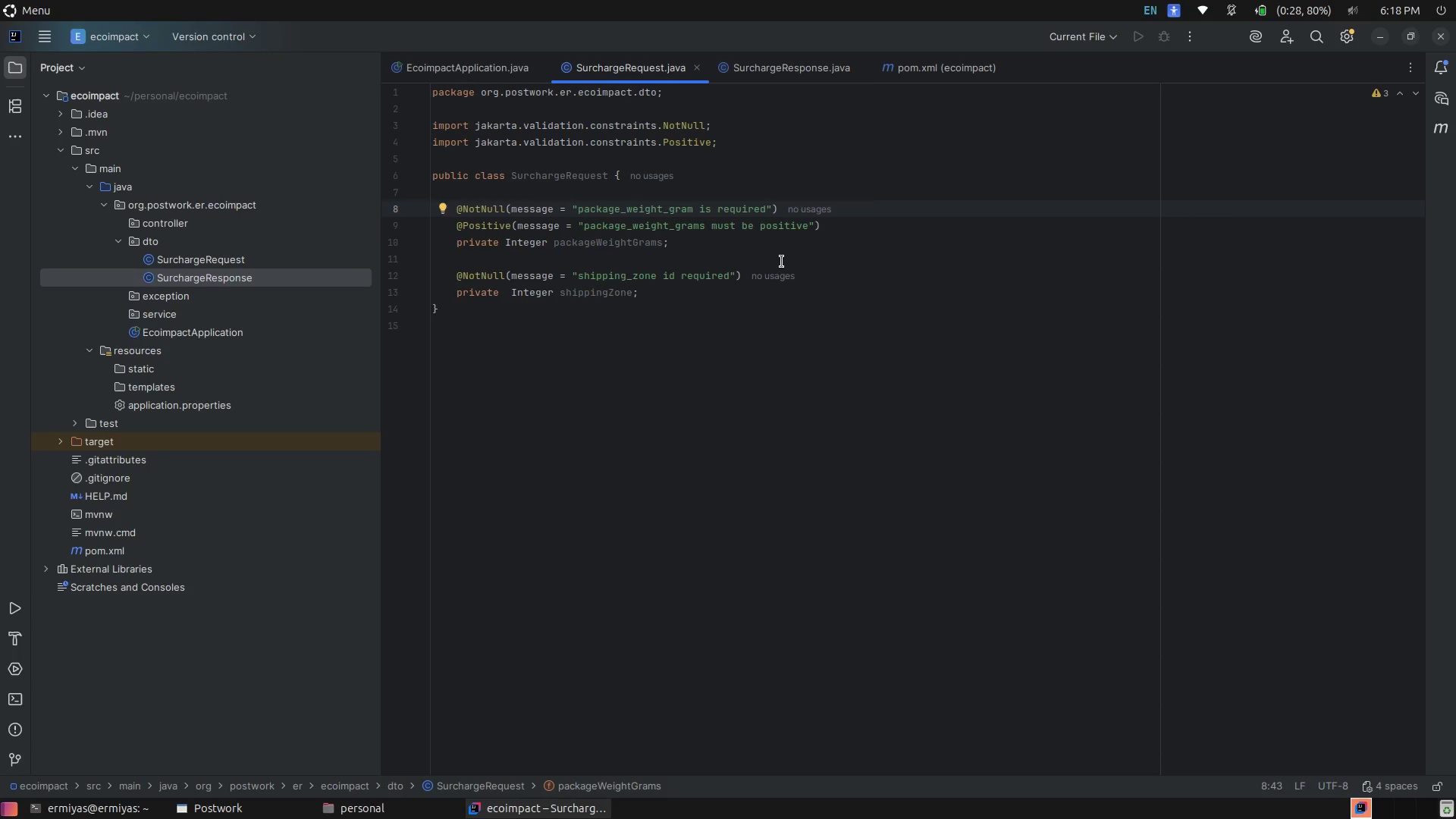 
key(S)
 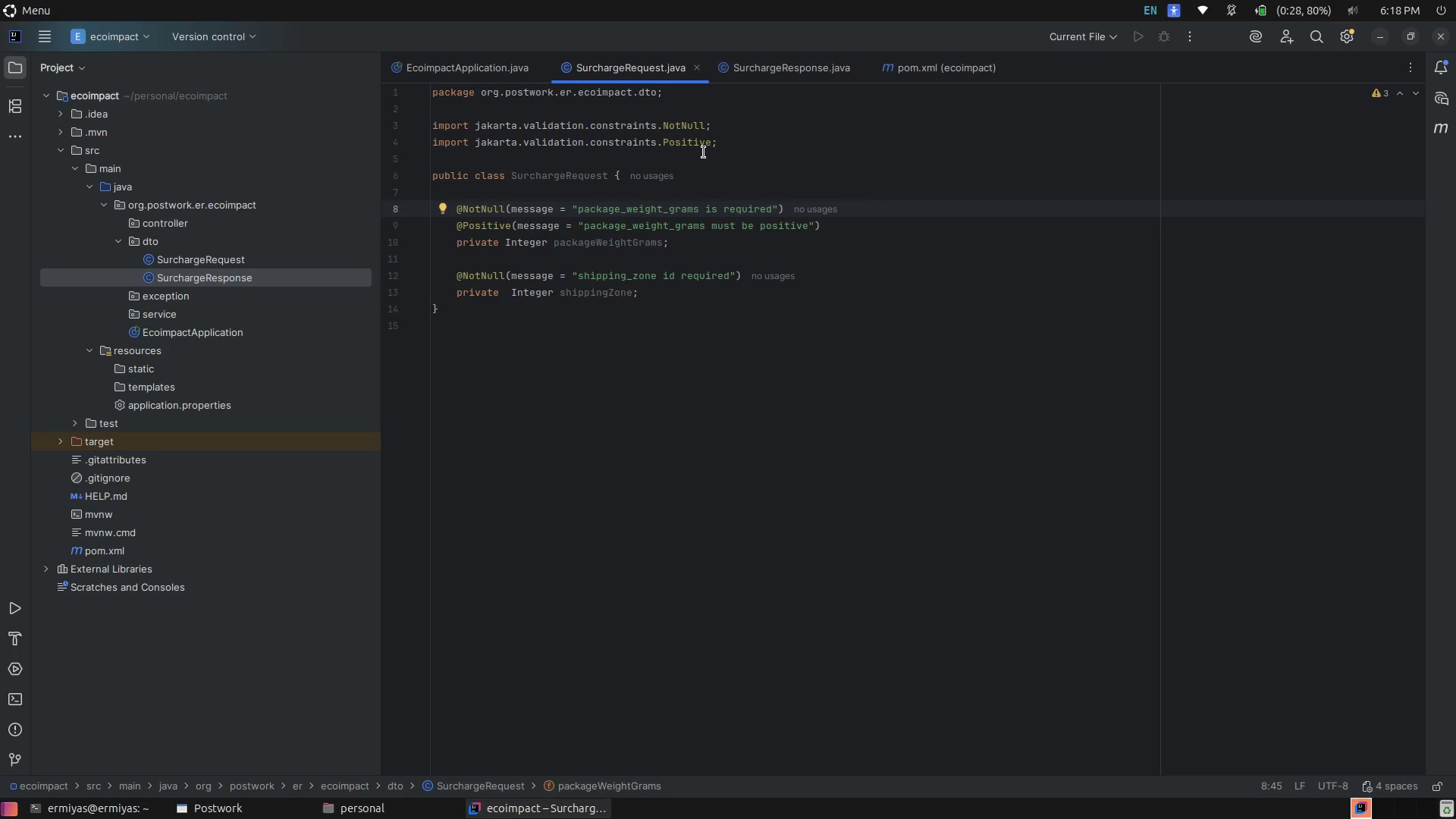 
left_click([704, 152])
 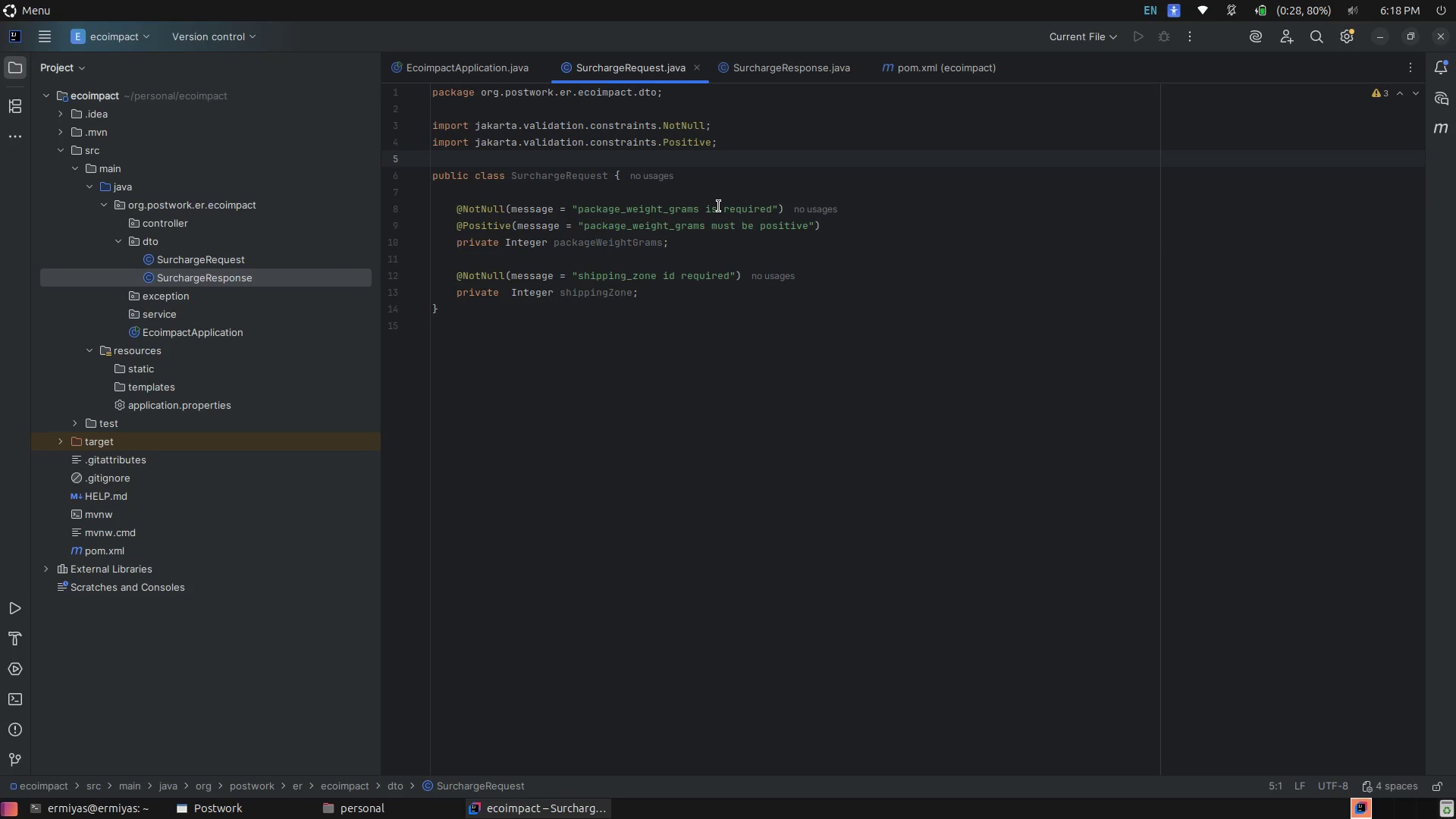 
wait(11.23)
 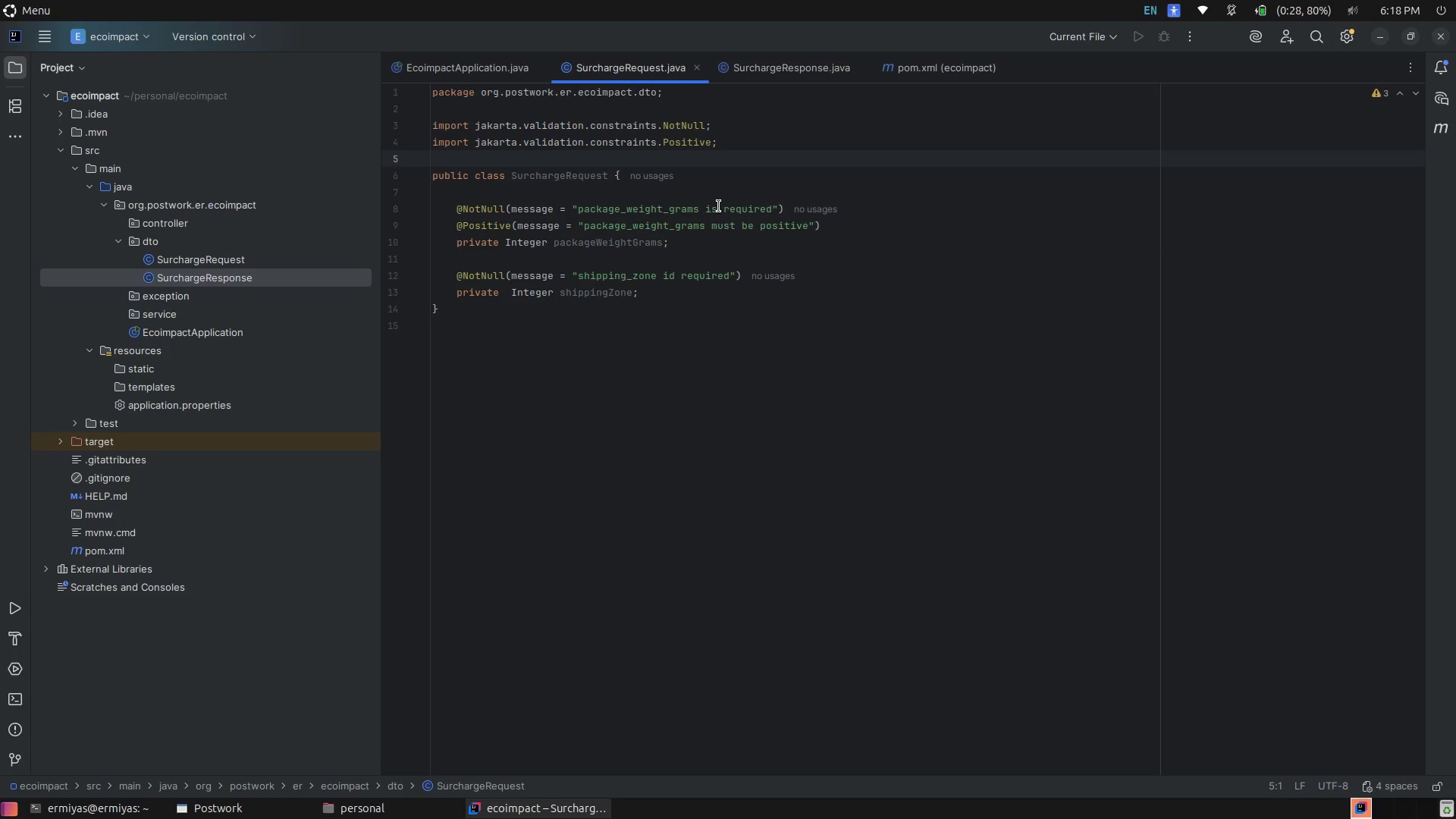 
left_click([749, 288])
 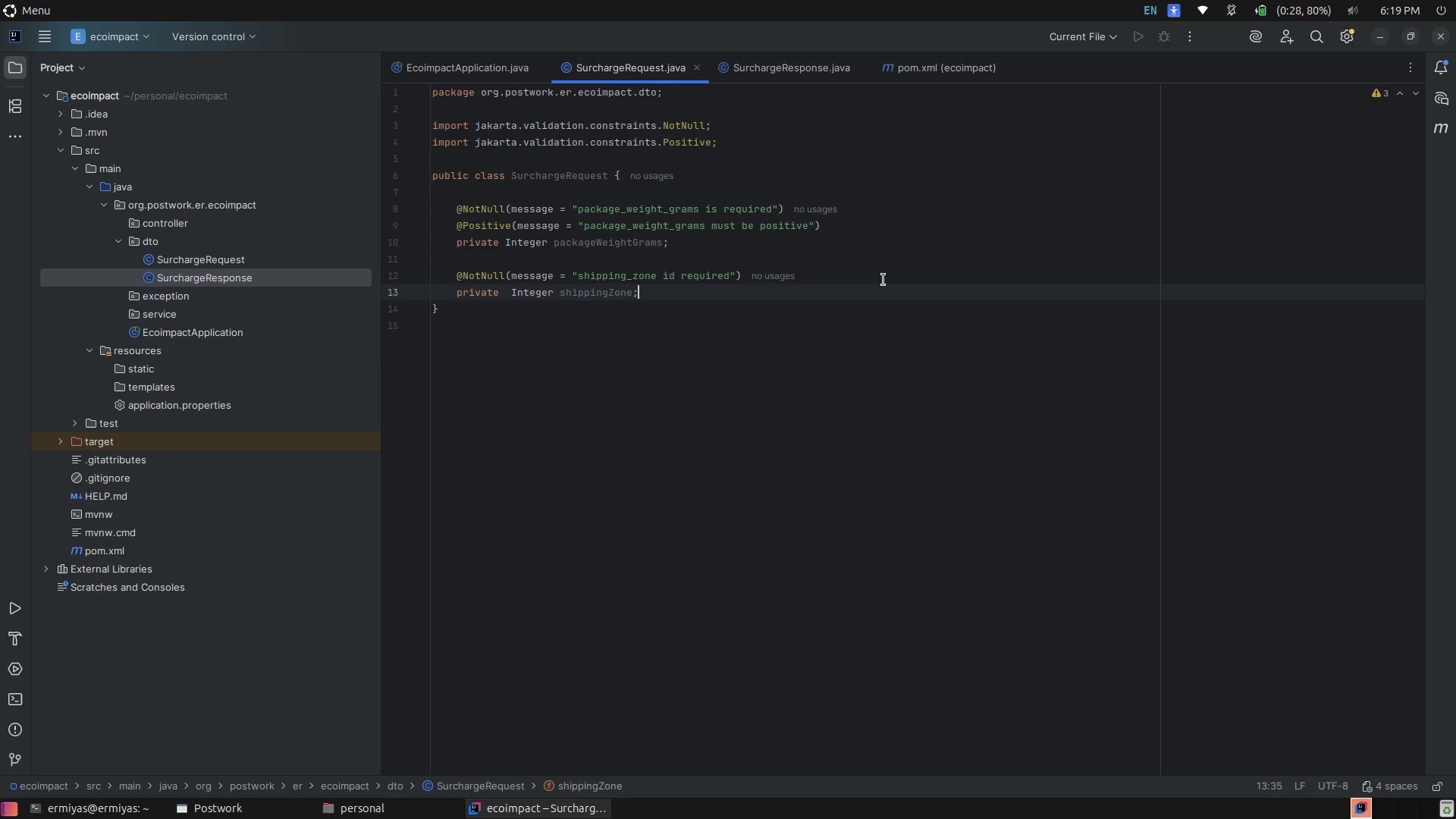 
wait(10.75)
 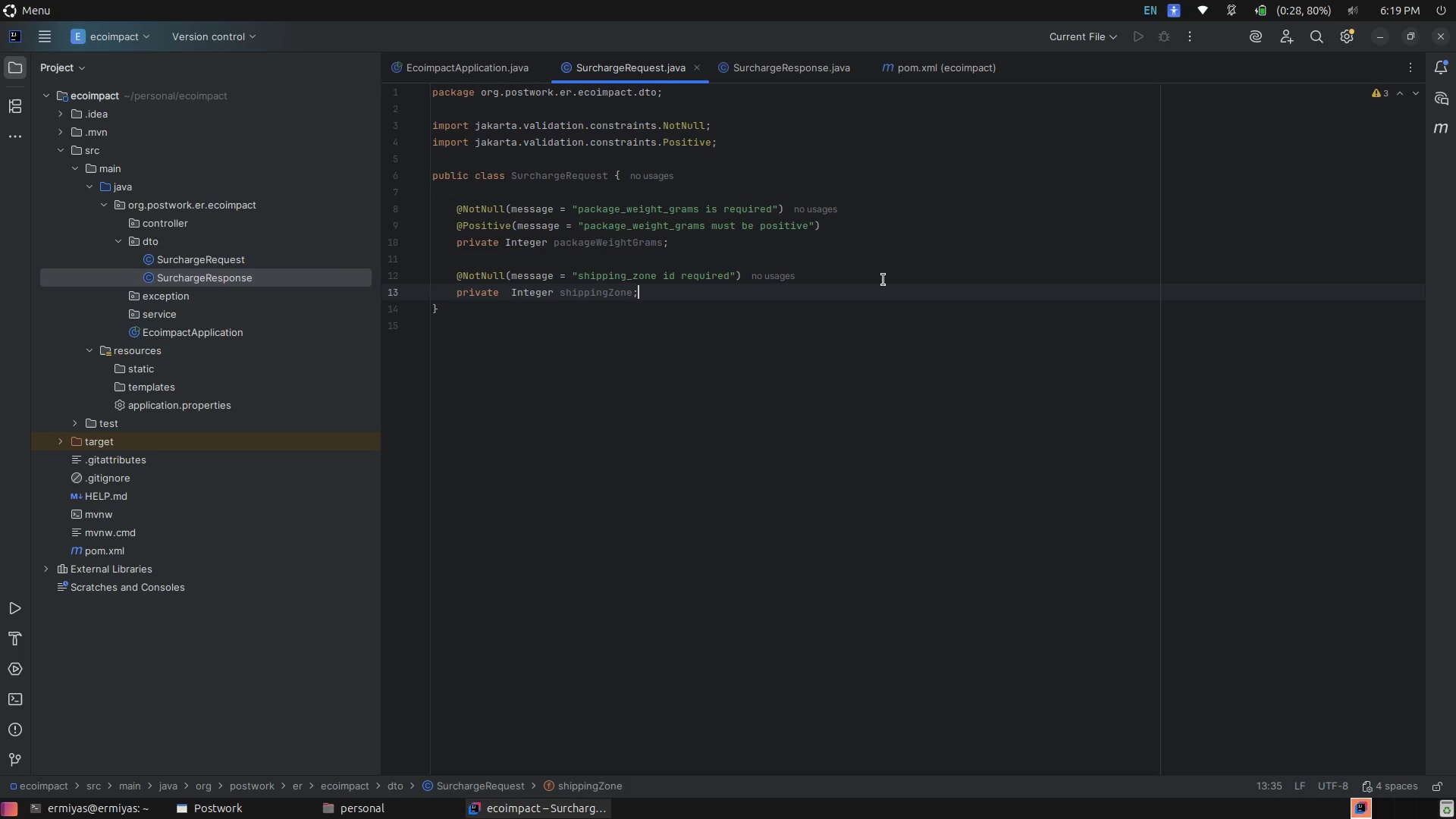 
left_click([853, 225])
 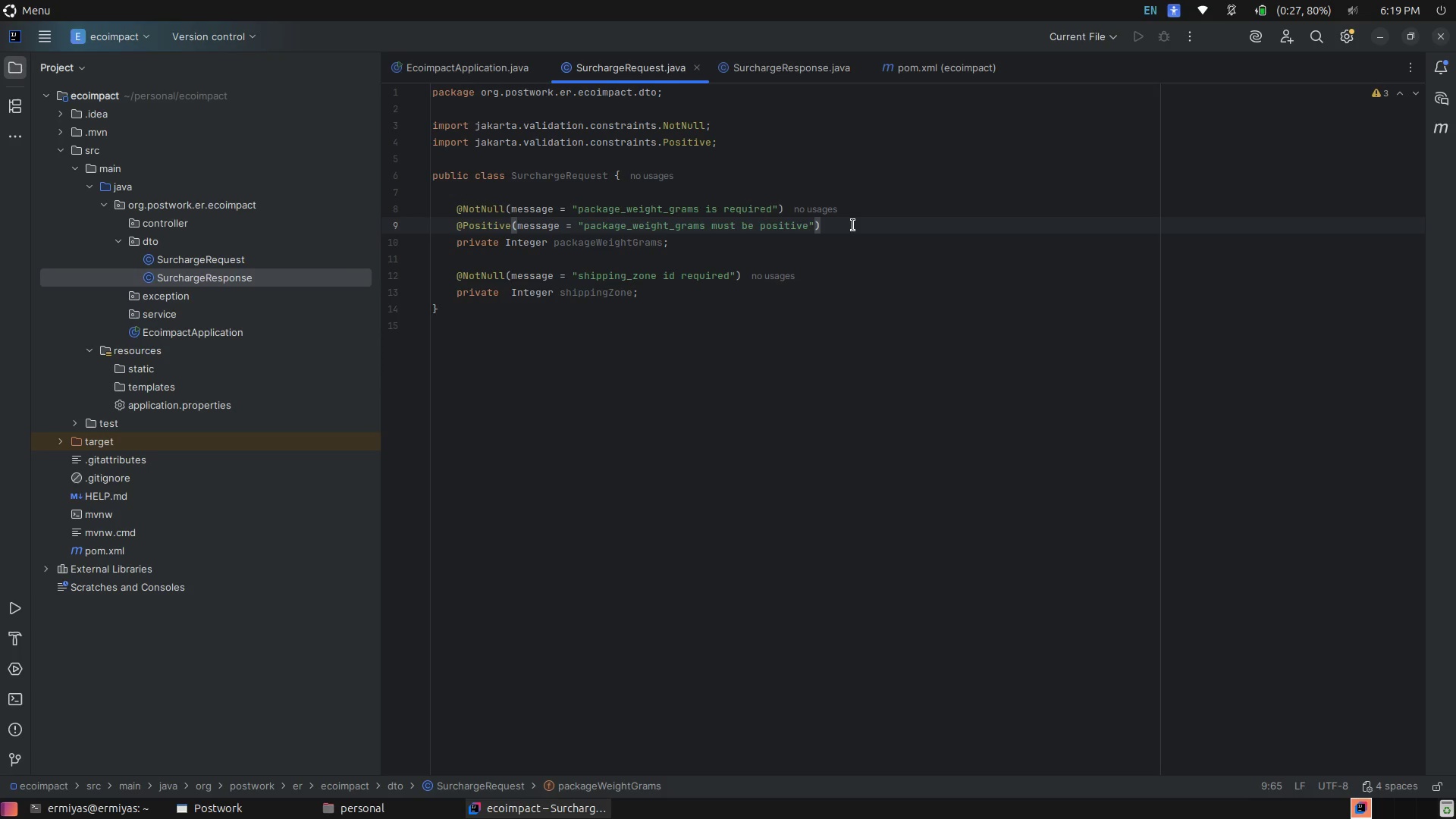 
key(Enter)
 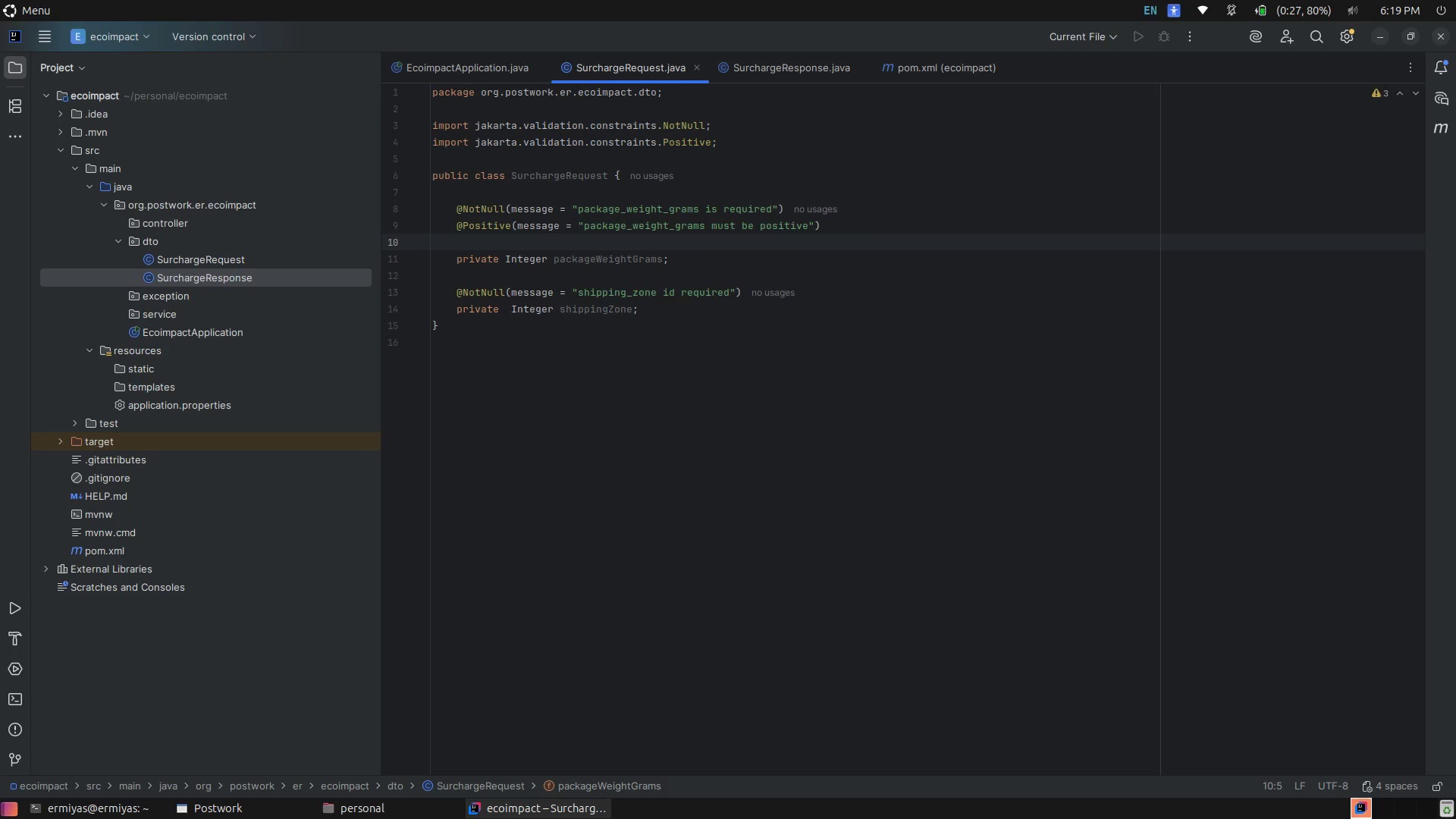 
type(@JsonP)
key(Tab)
type((me)
 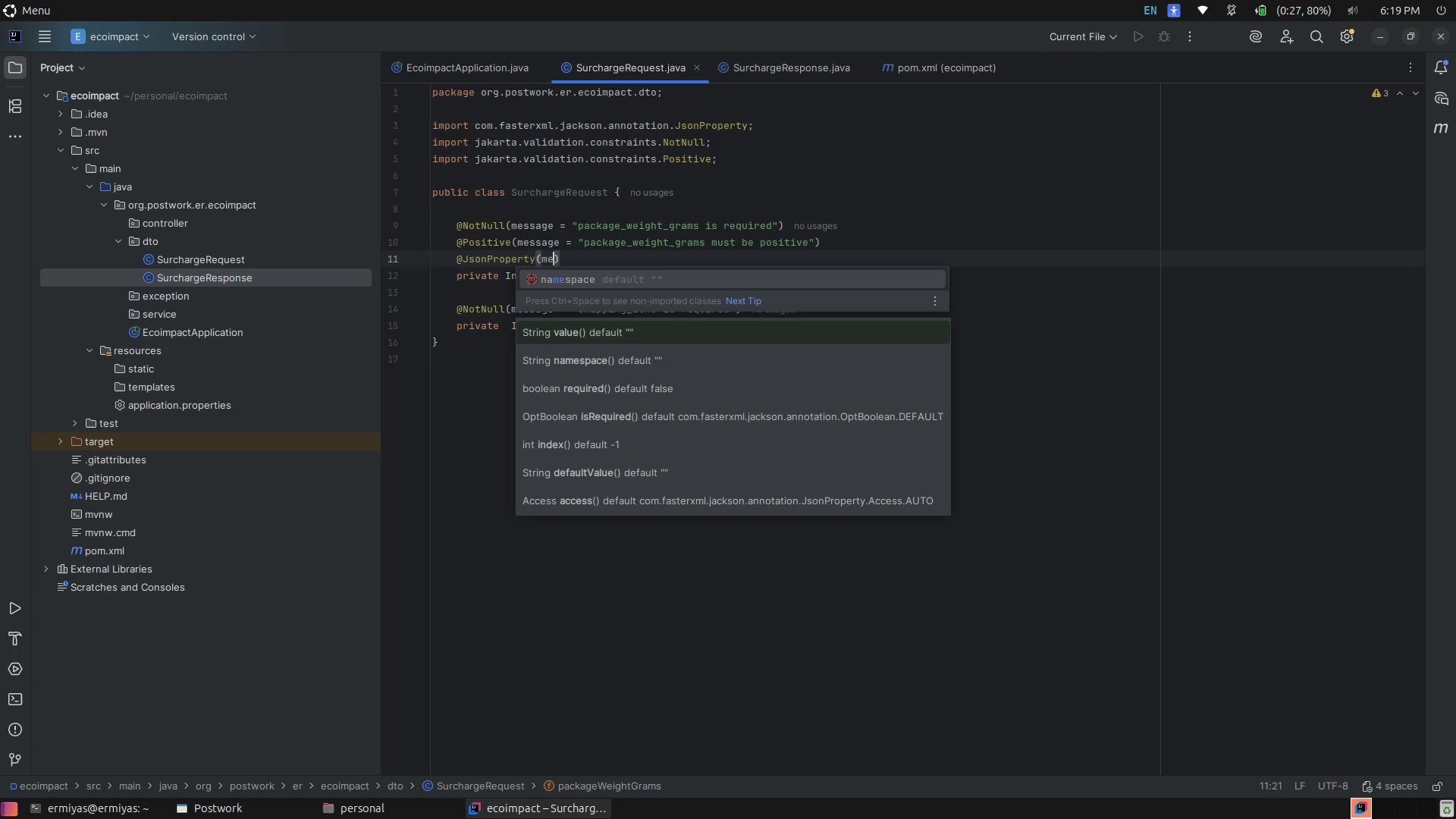 
type(ssage = )
 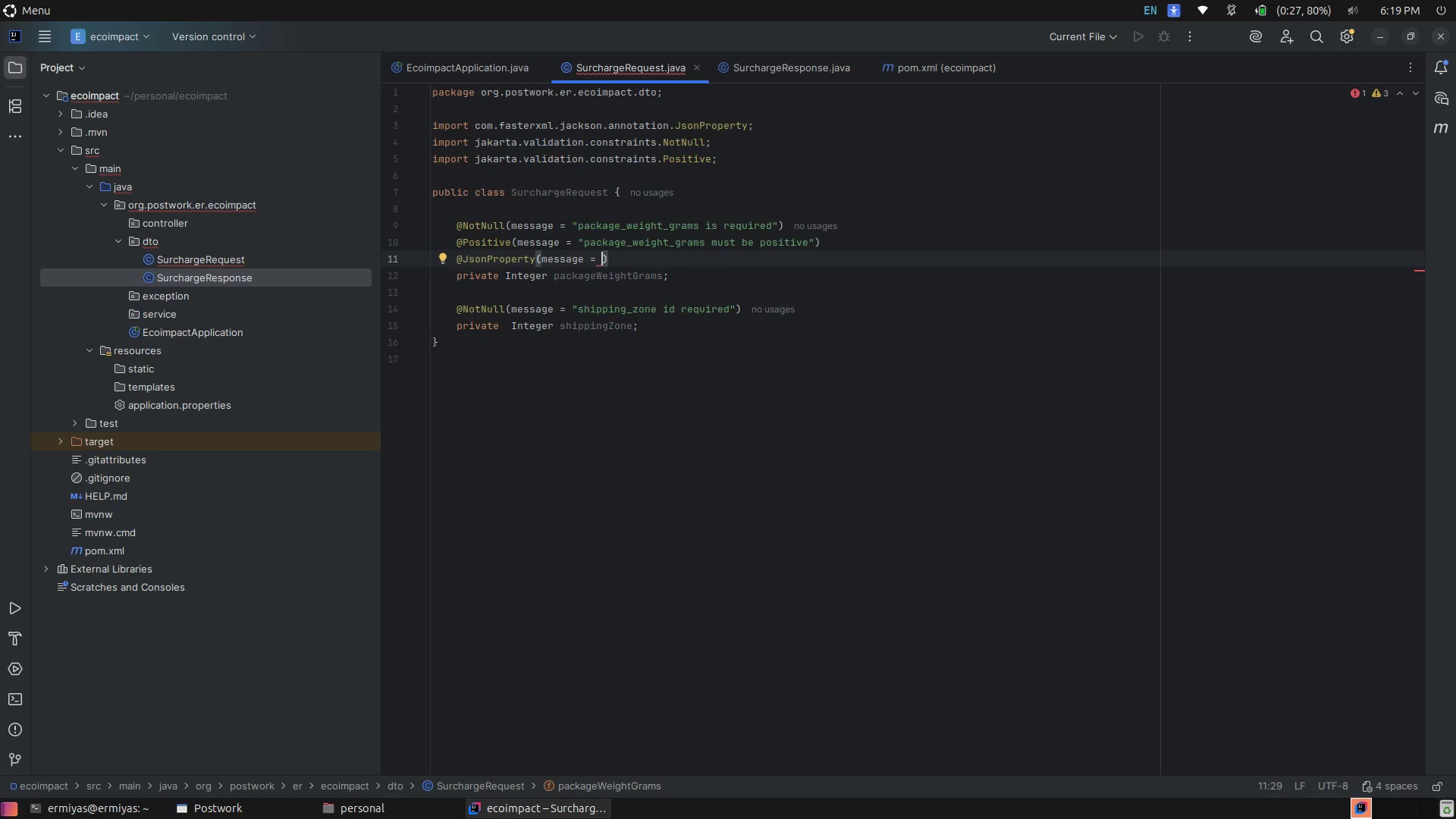 
key(Backspace)
 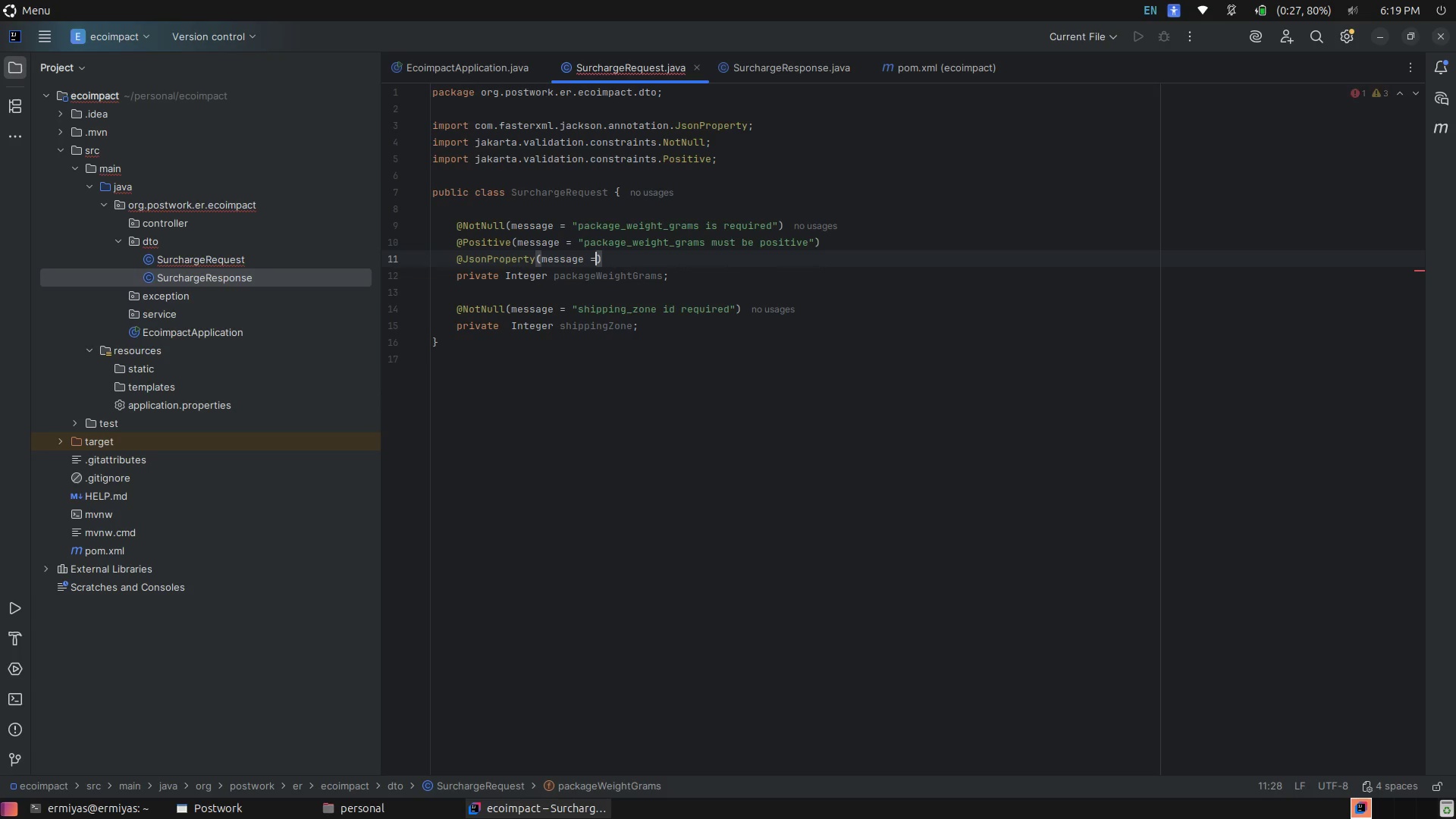 
key(Backspace)
 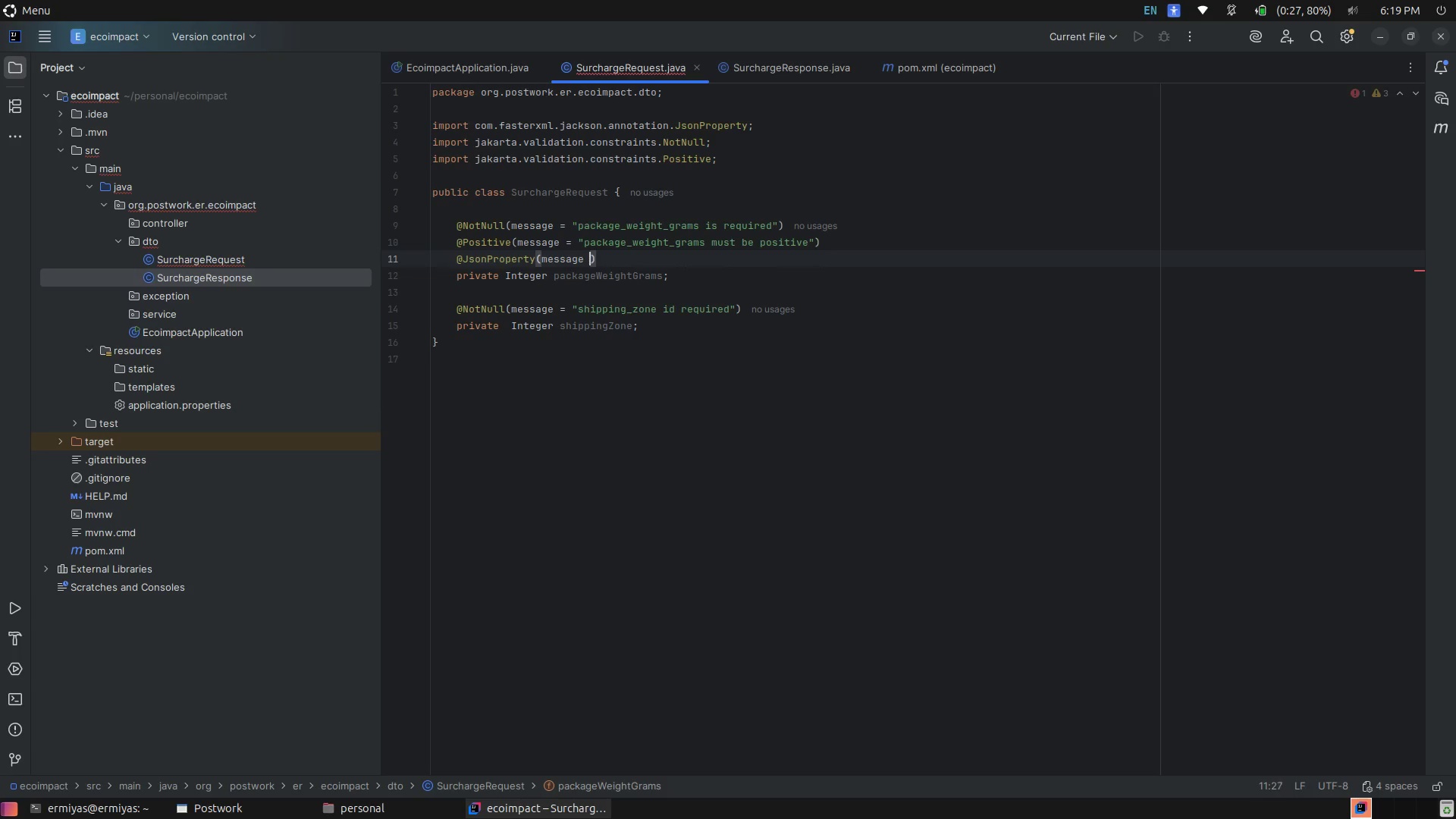 
key(Backspace)
 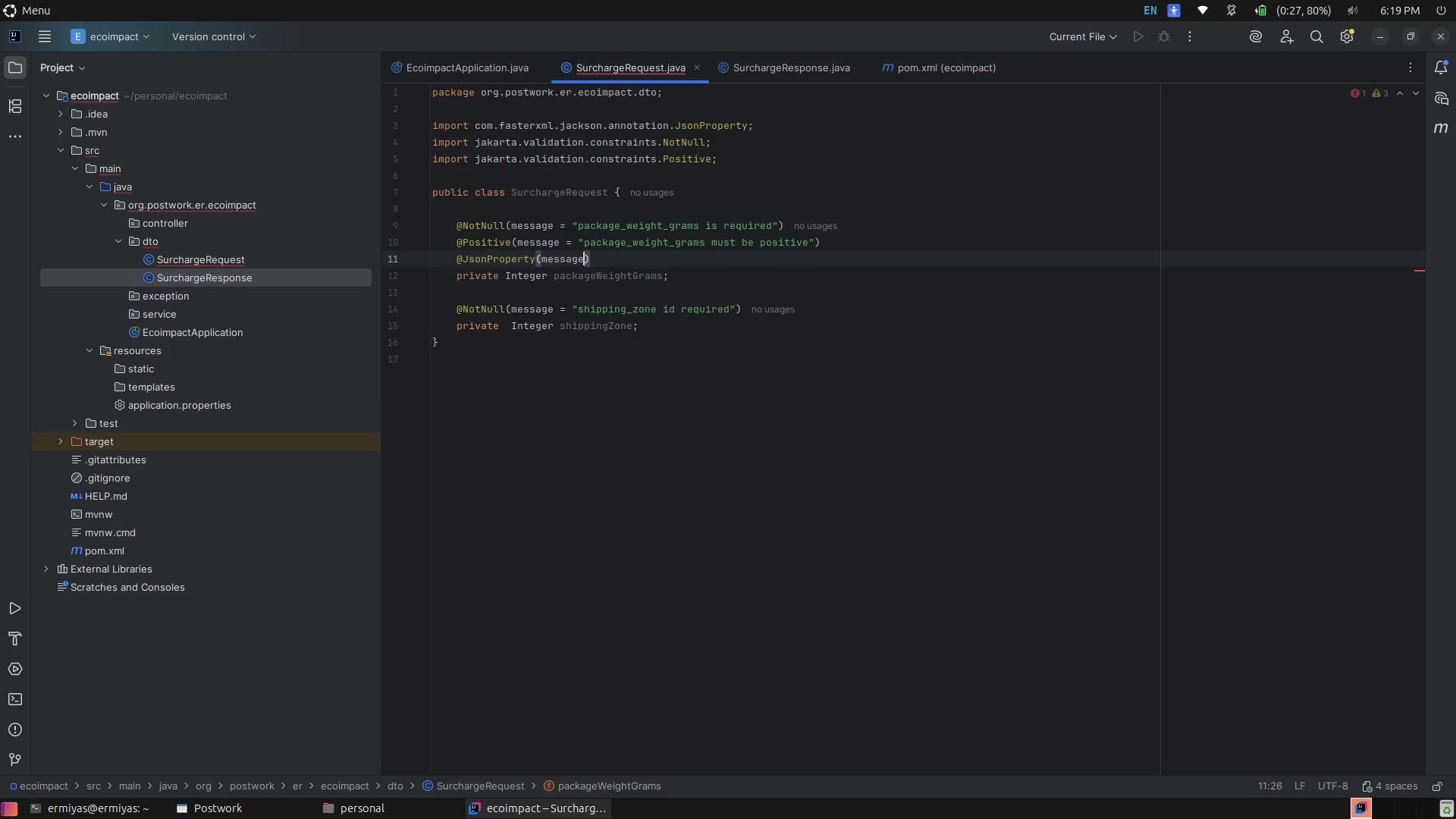 
key(Backspace)
 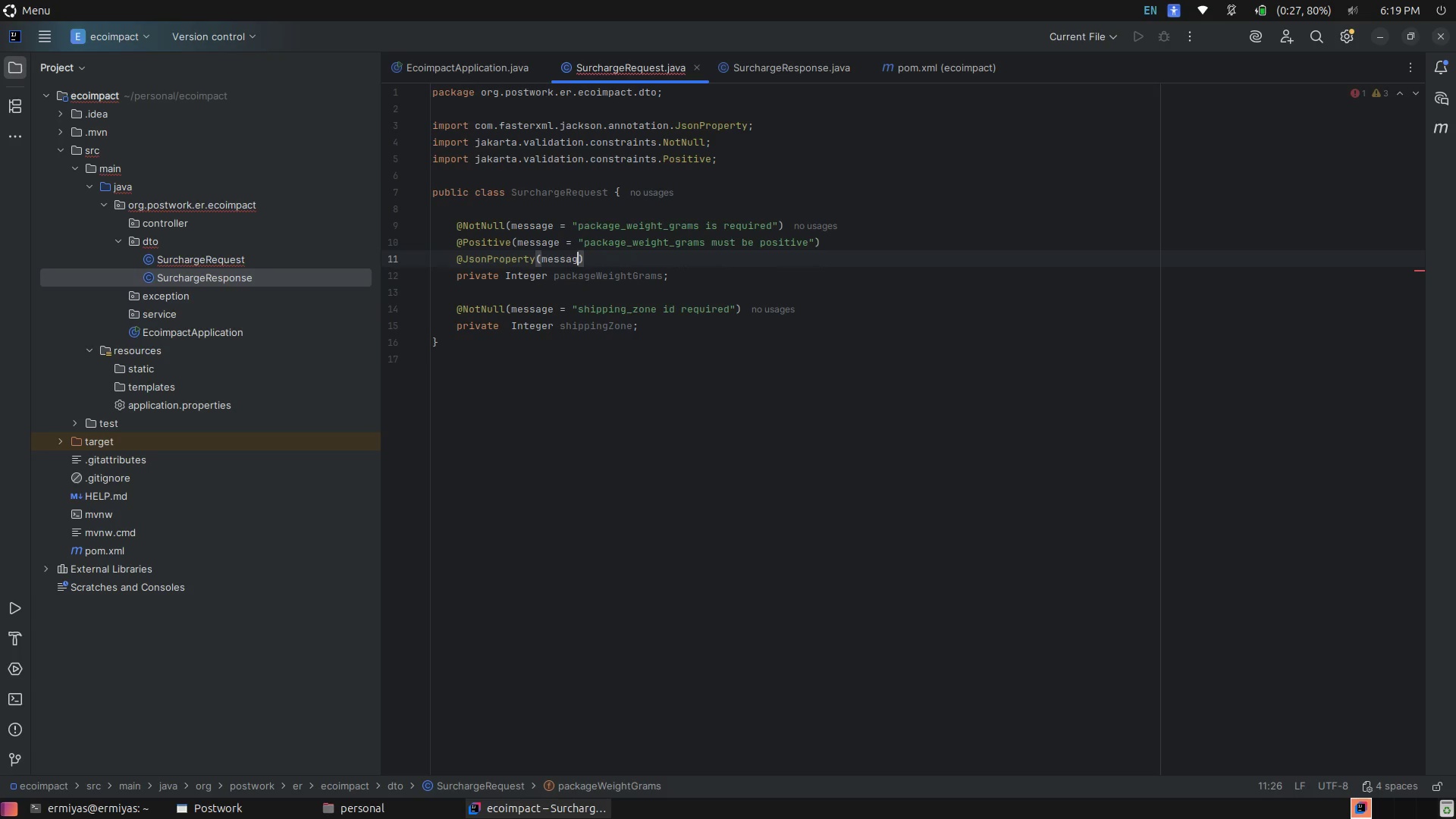 
key(Backspace)
 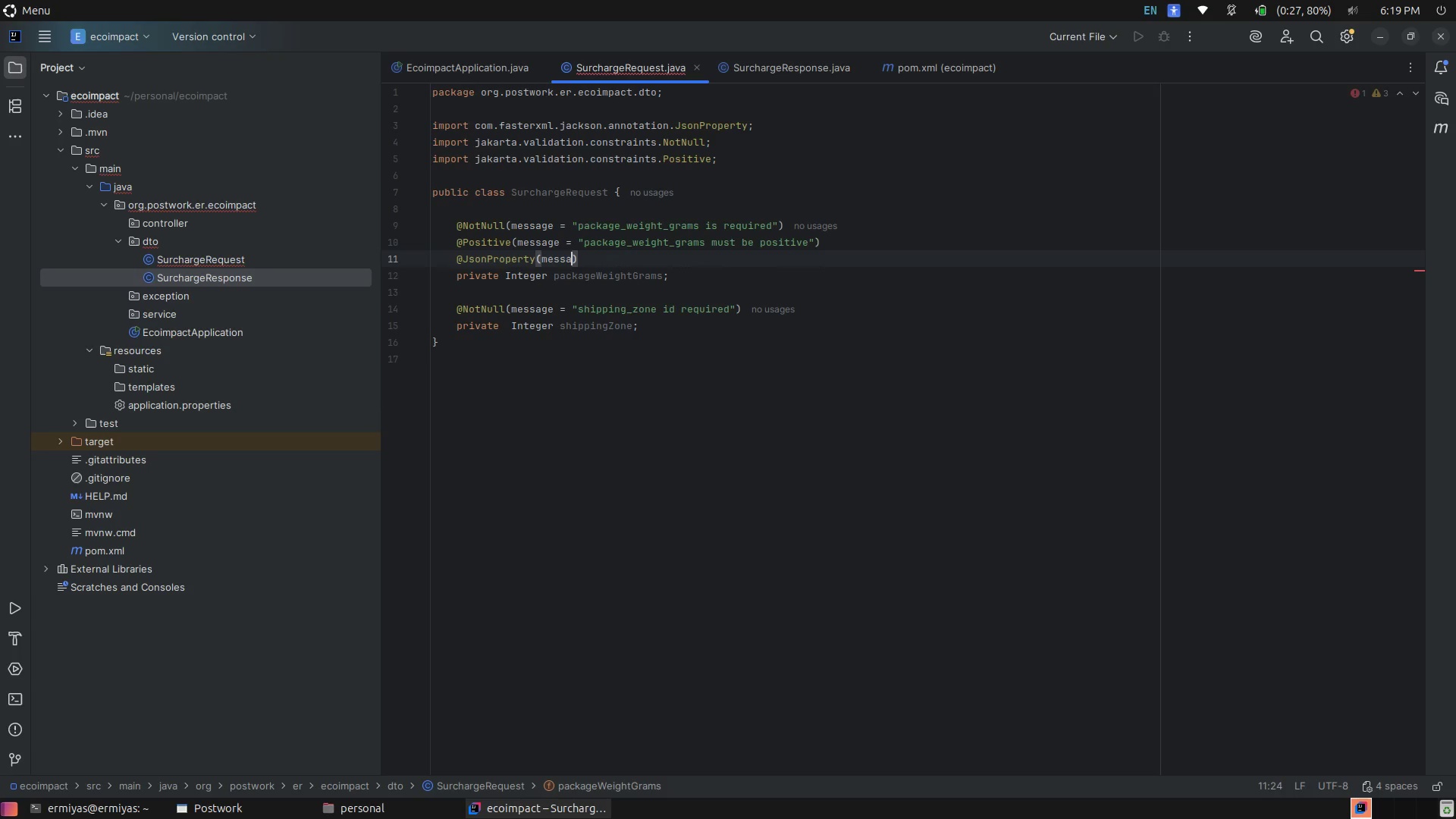 
key(Backspace)
 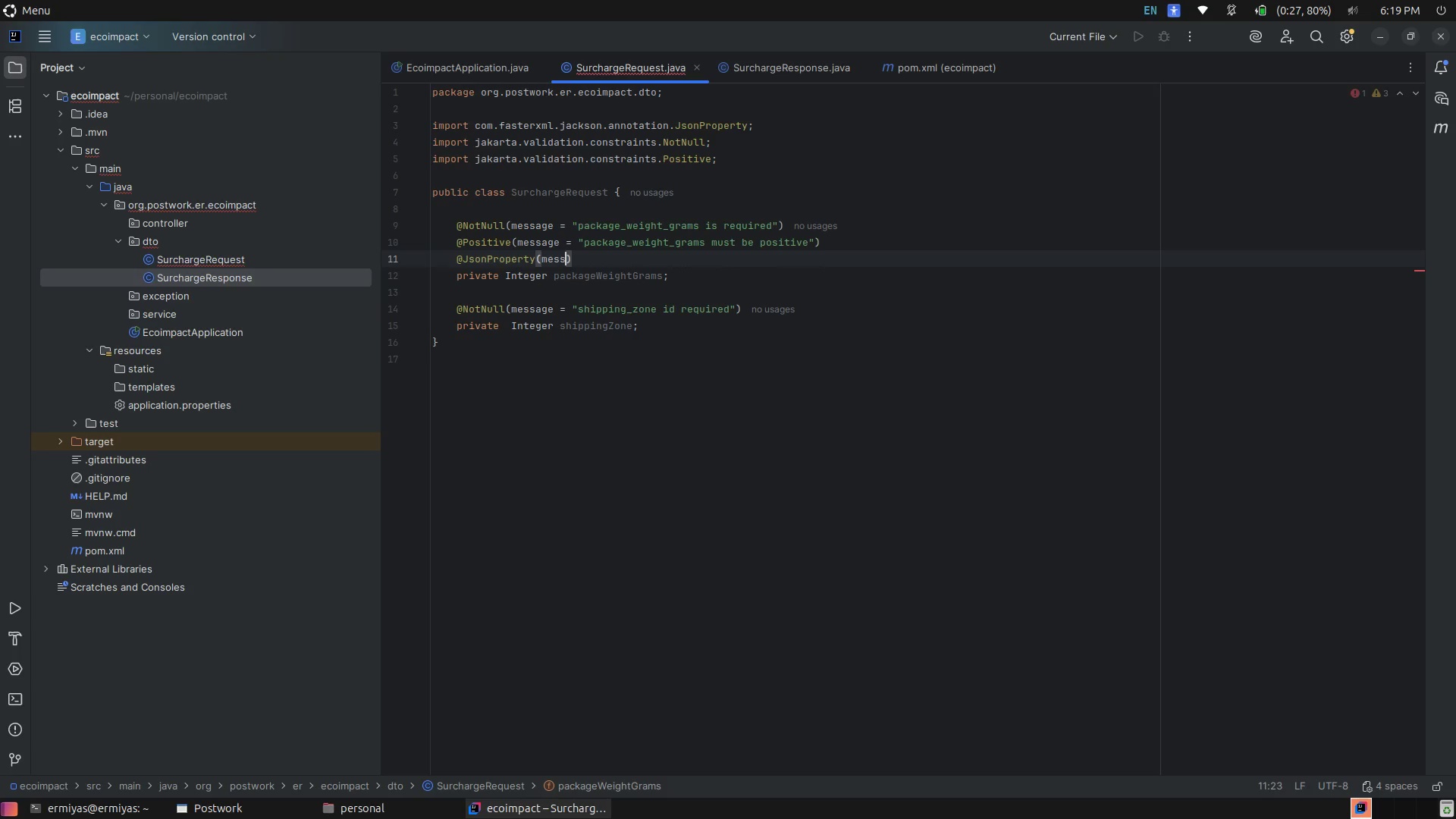 
key(Backspace)
 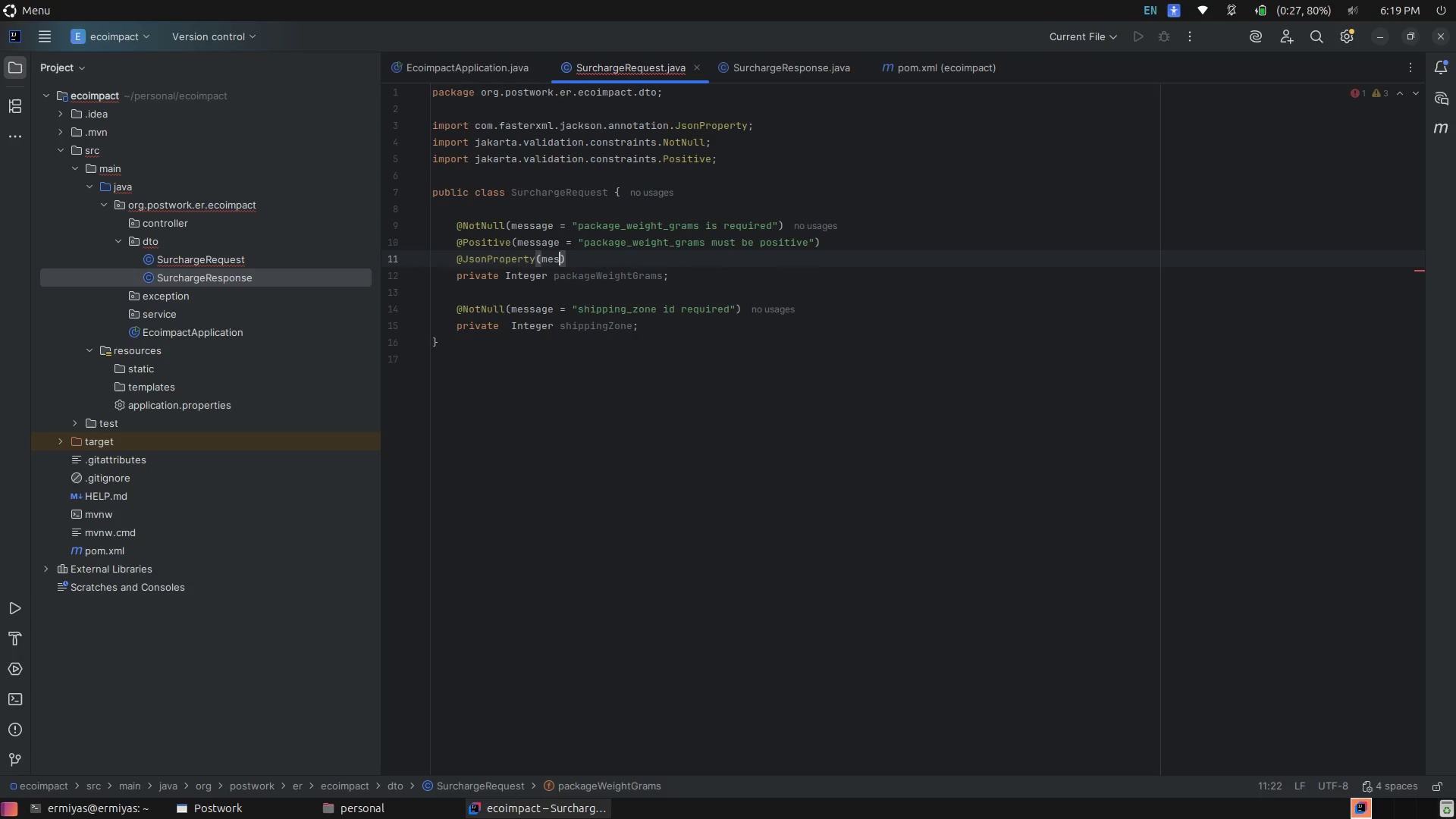 
key(Backspace)
 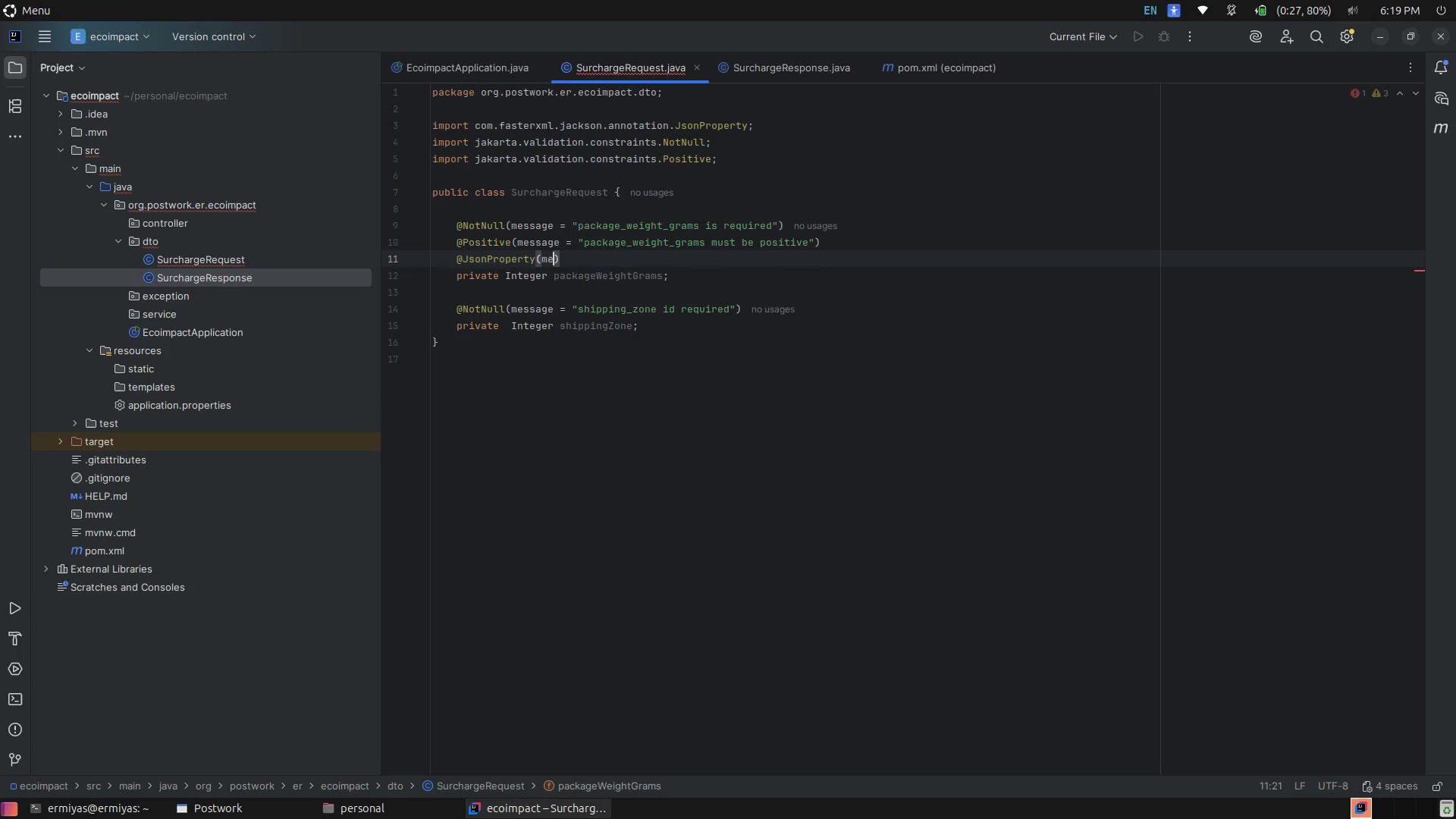 
key(Backspace)
 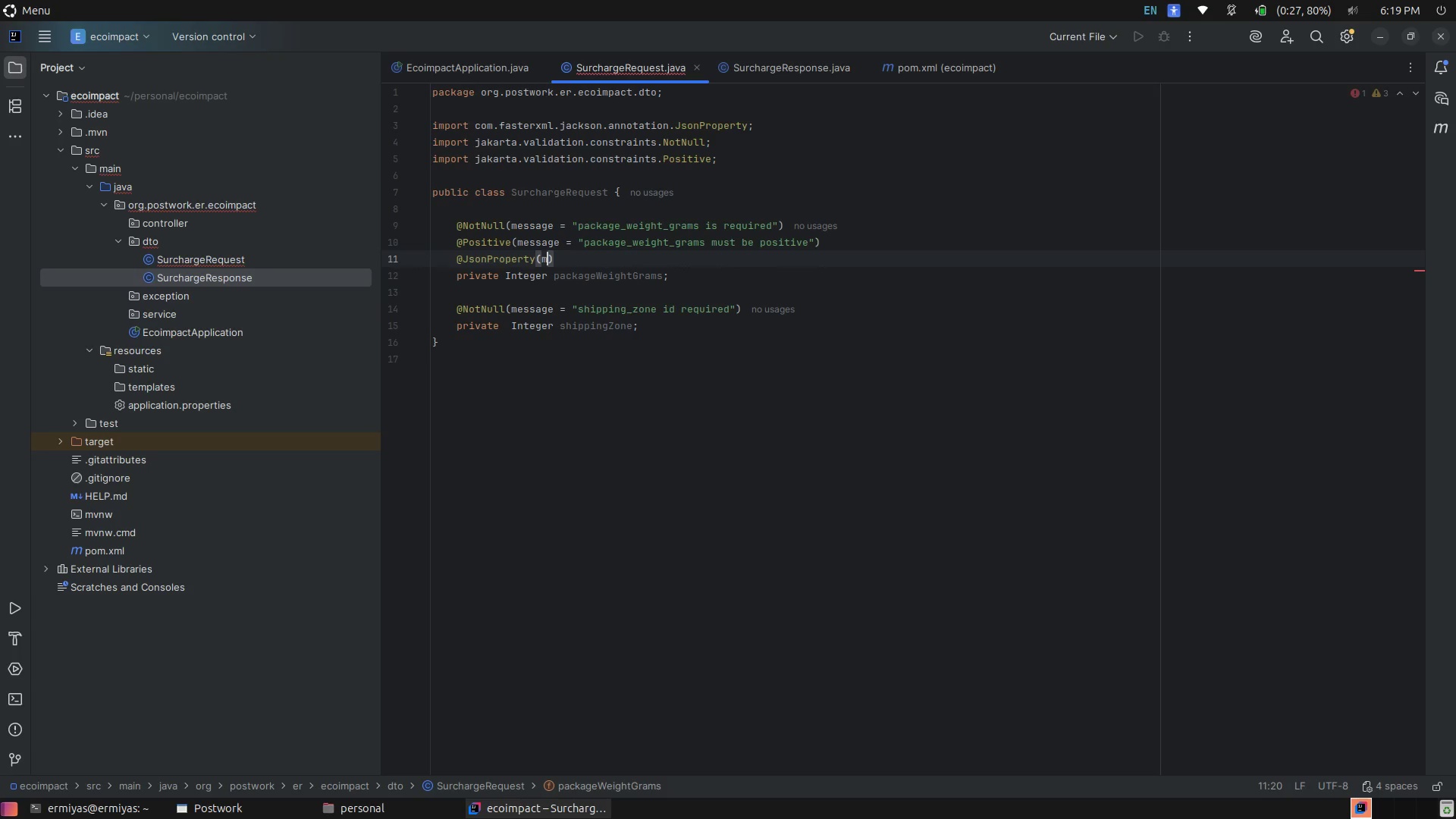 
key(Backspace)
 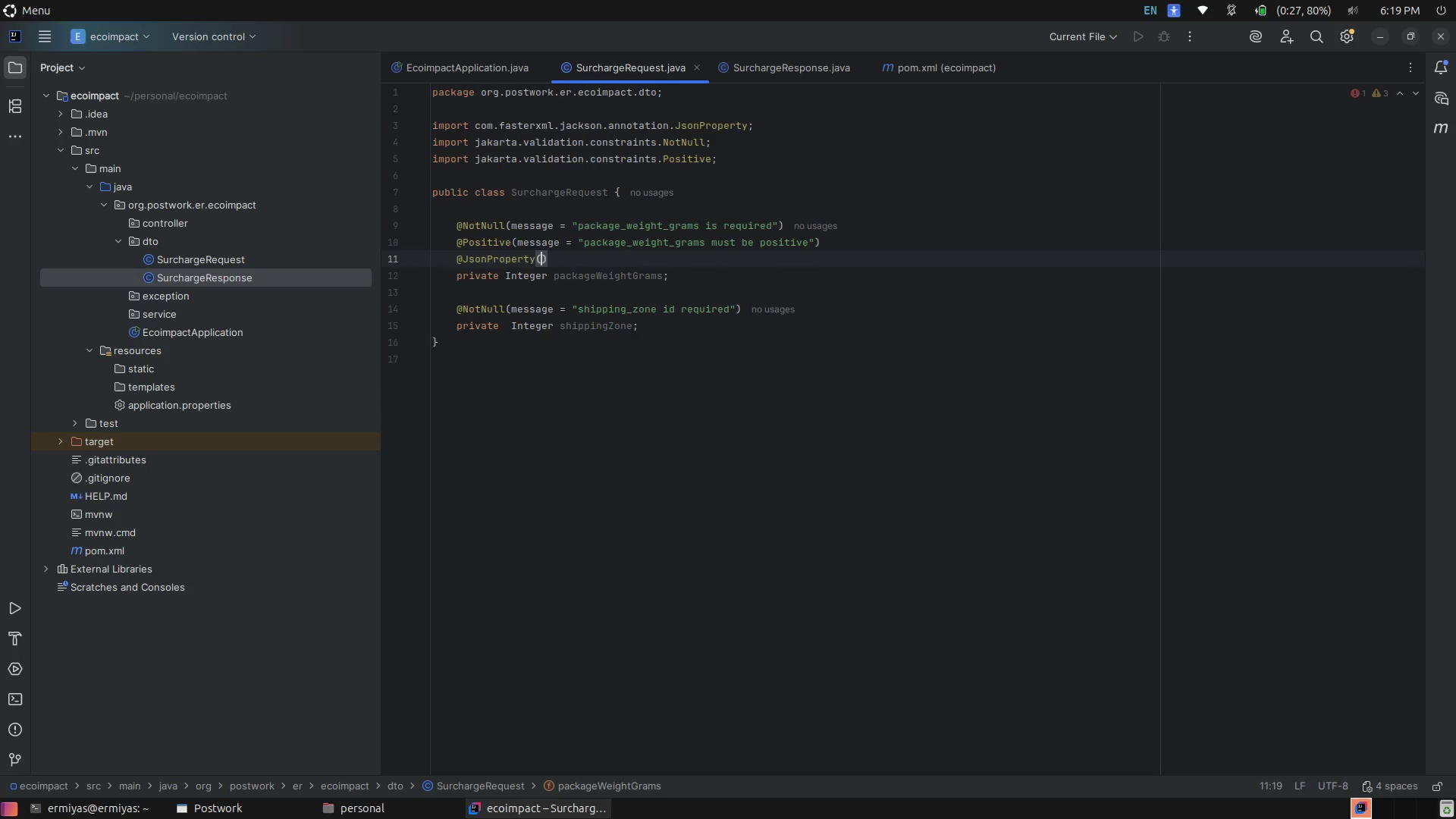 
key(Shift+Quote)
 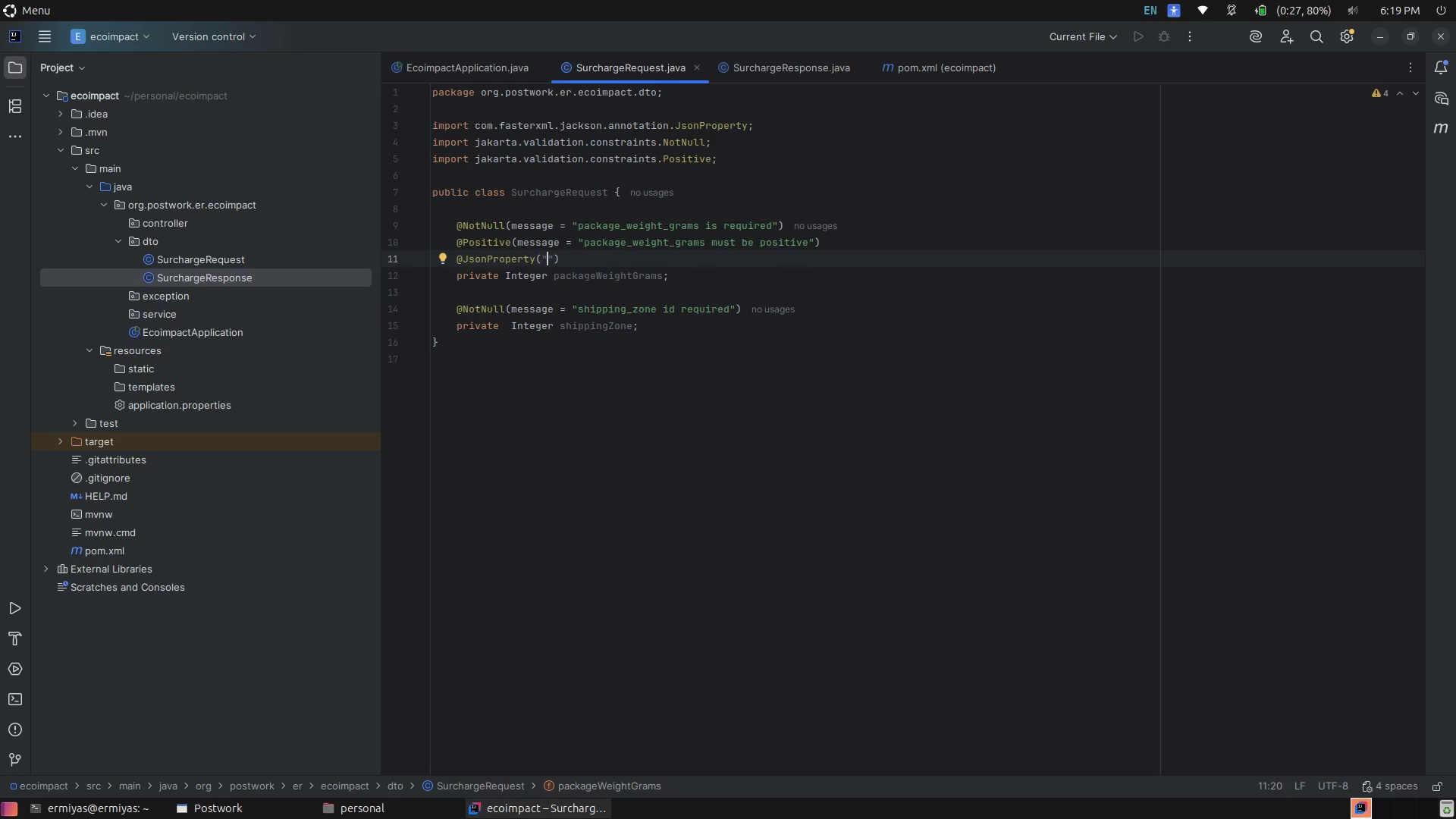 
type(package_weight_grams)
 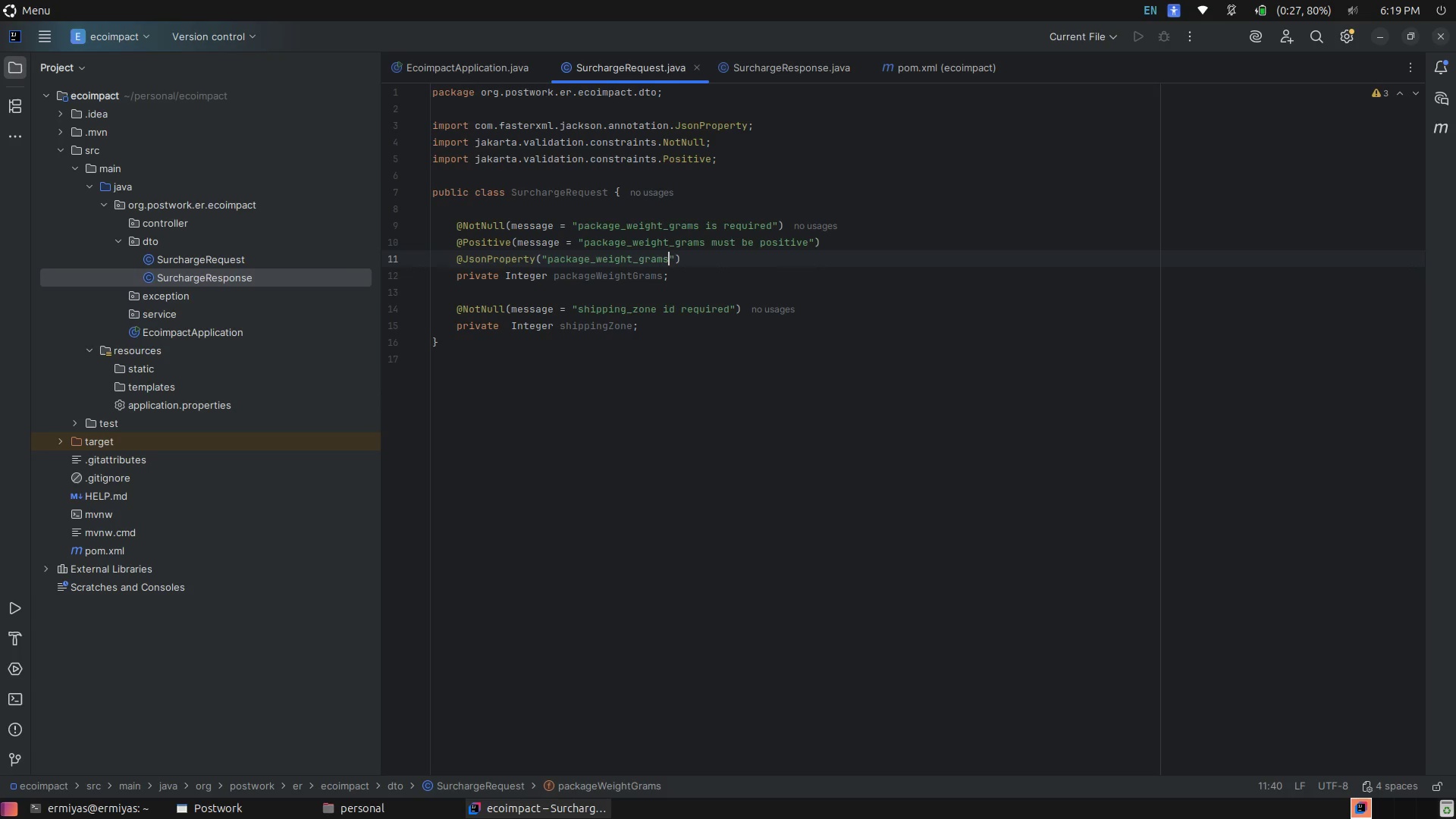 
left_click([811, 267])
 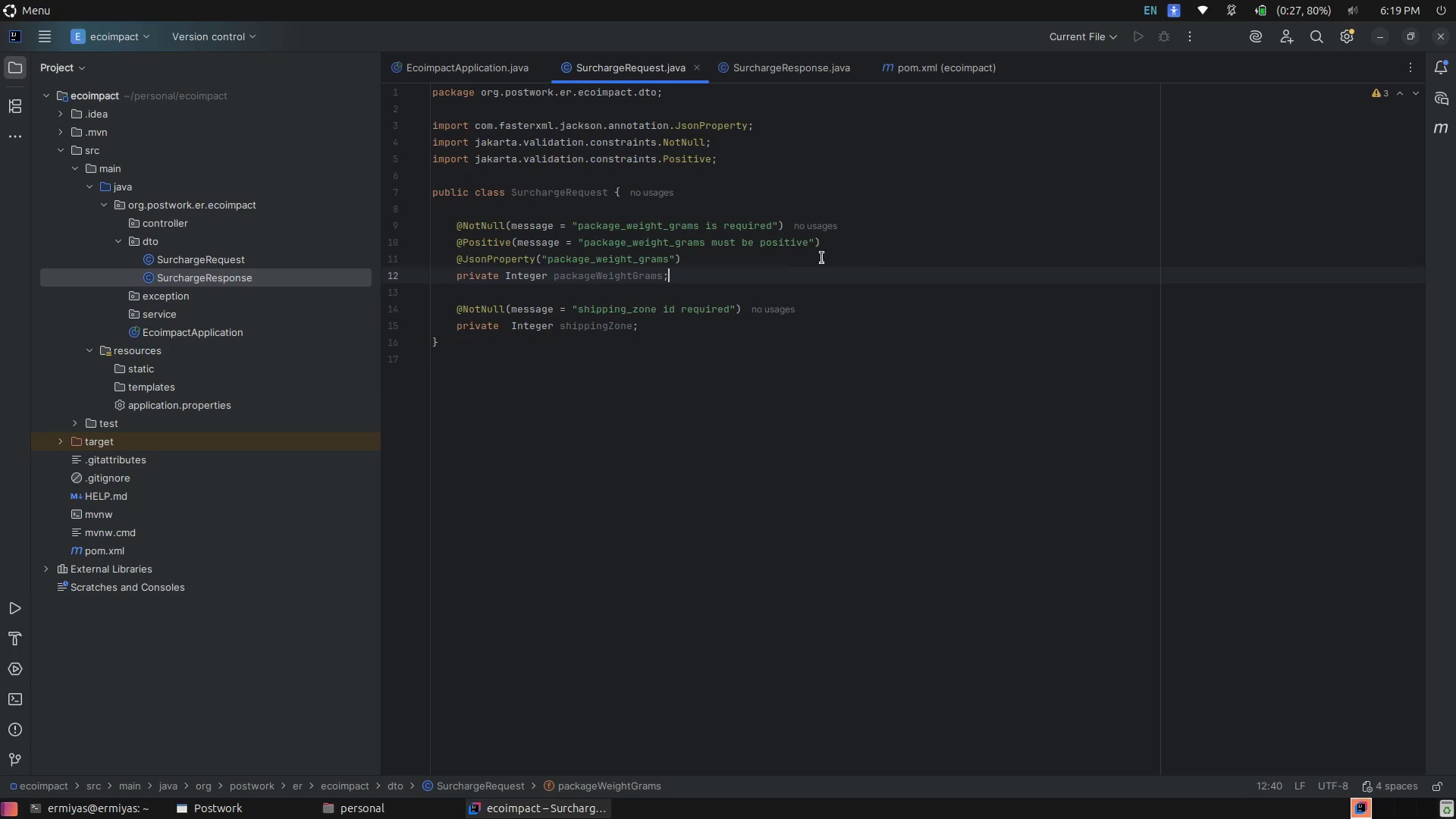 
left_click([838, 249])
 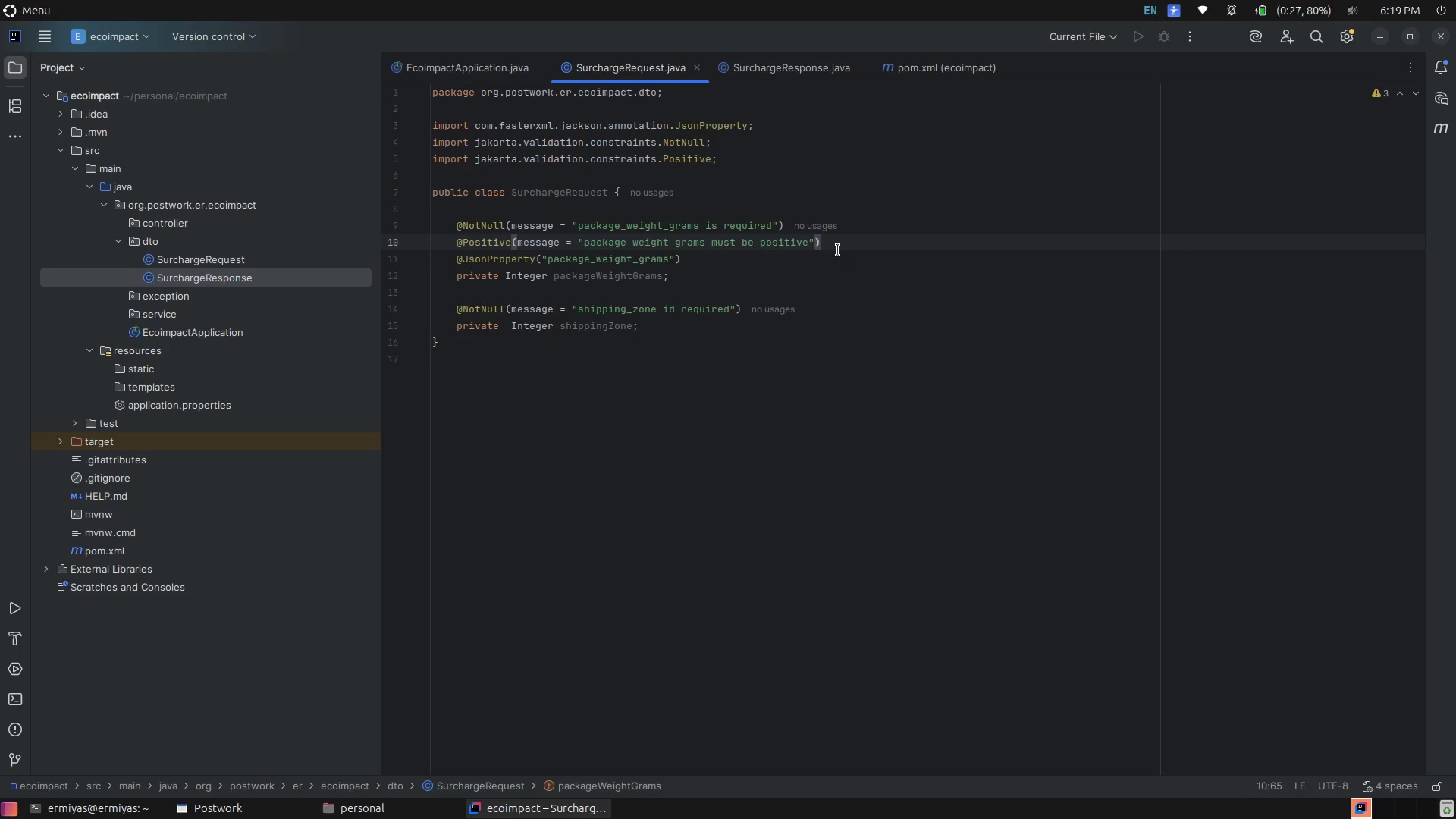 
left_click([838, 251])
 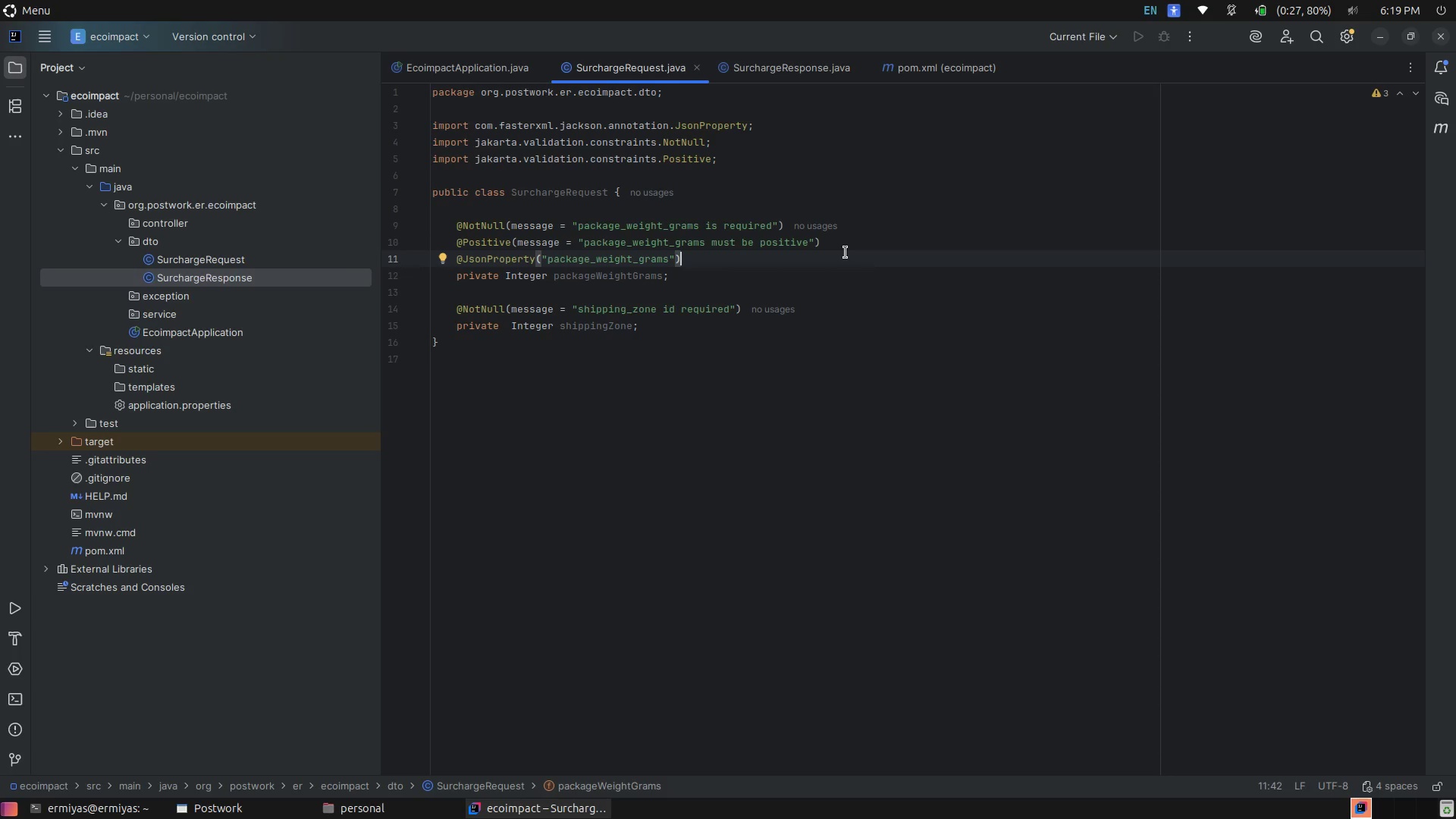 
wait(12.4)
 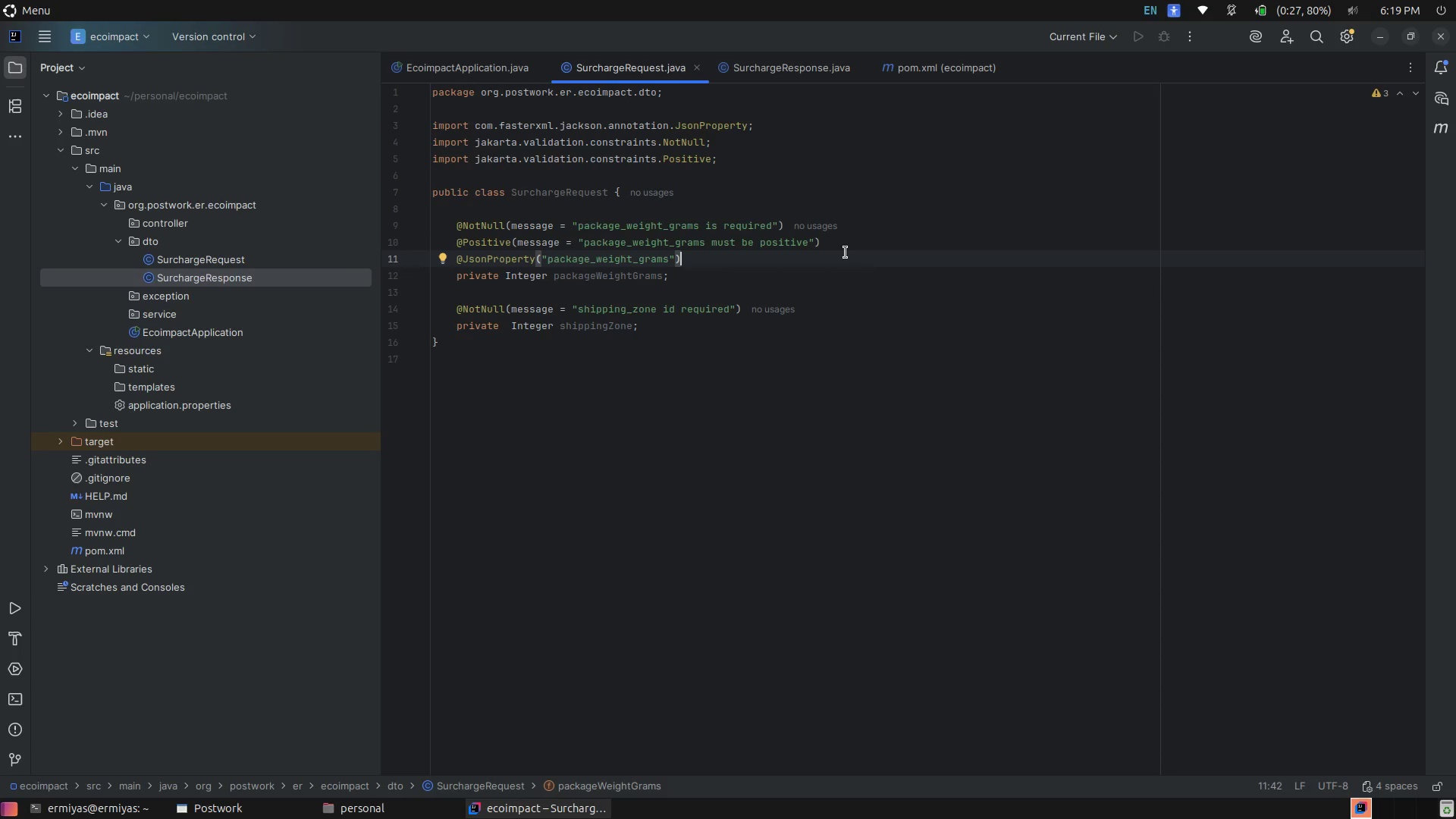 
left_click([830, 309])
 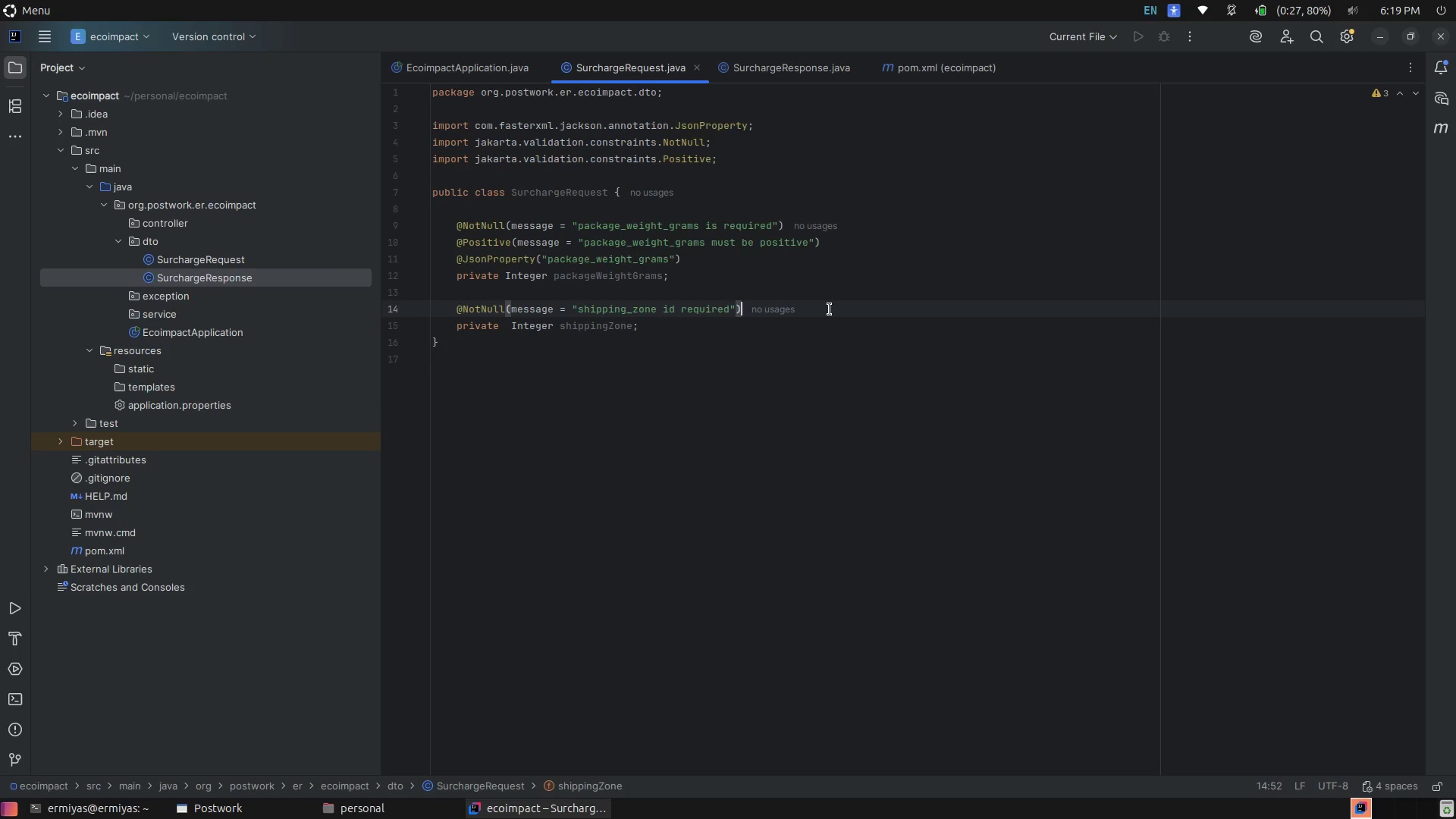 
key(Enter)
 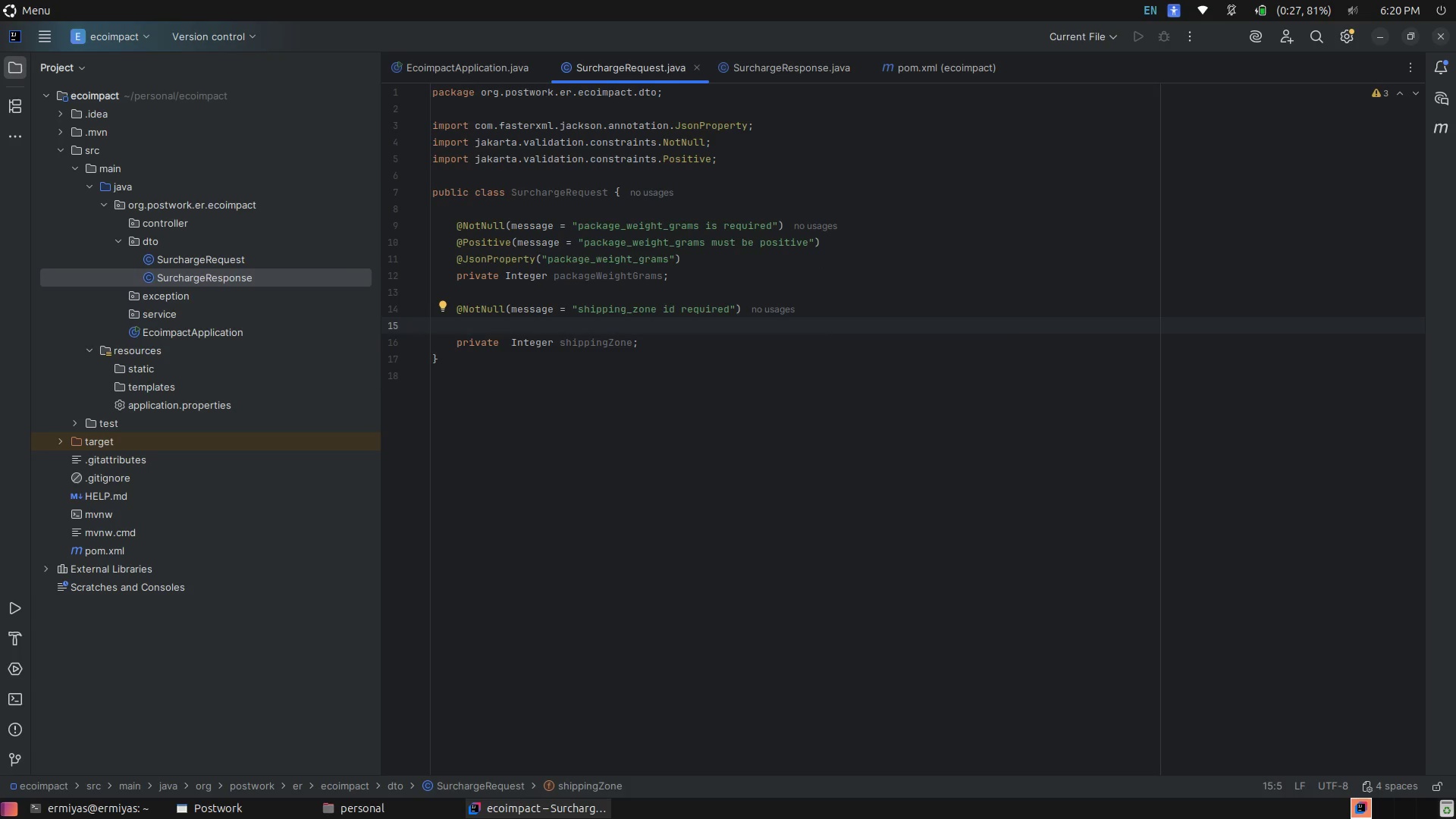 
type(JsonProp)
key(Tab)
type(()
 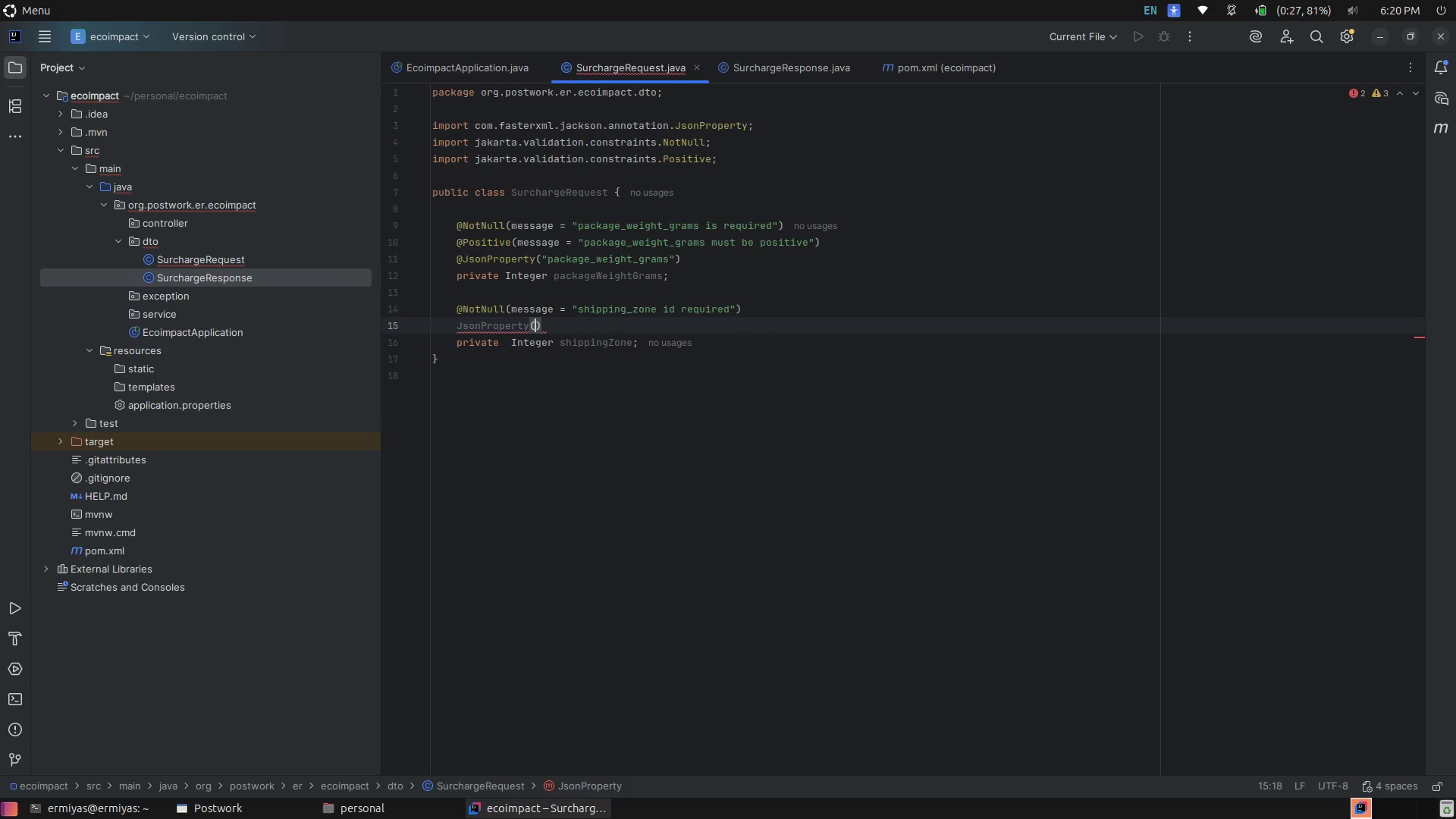 
key(Shift+Quote)
 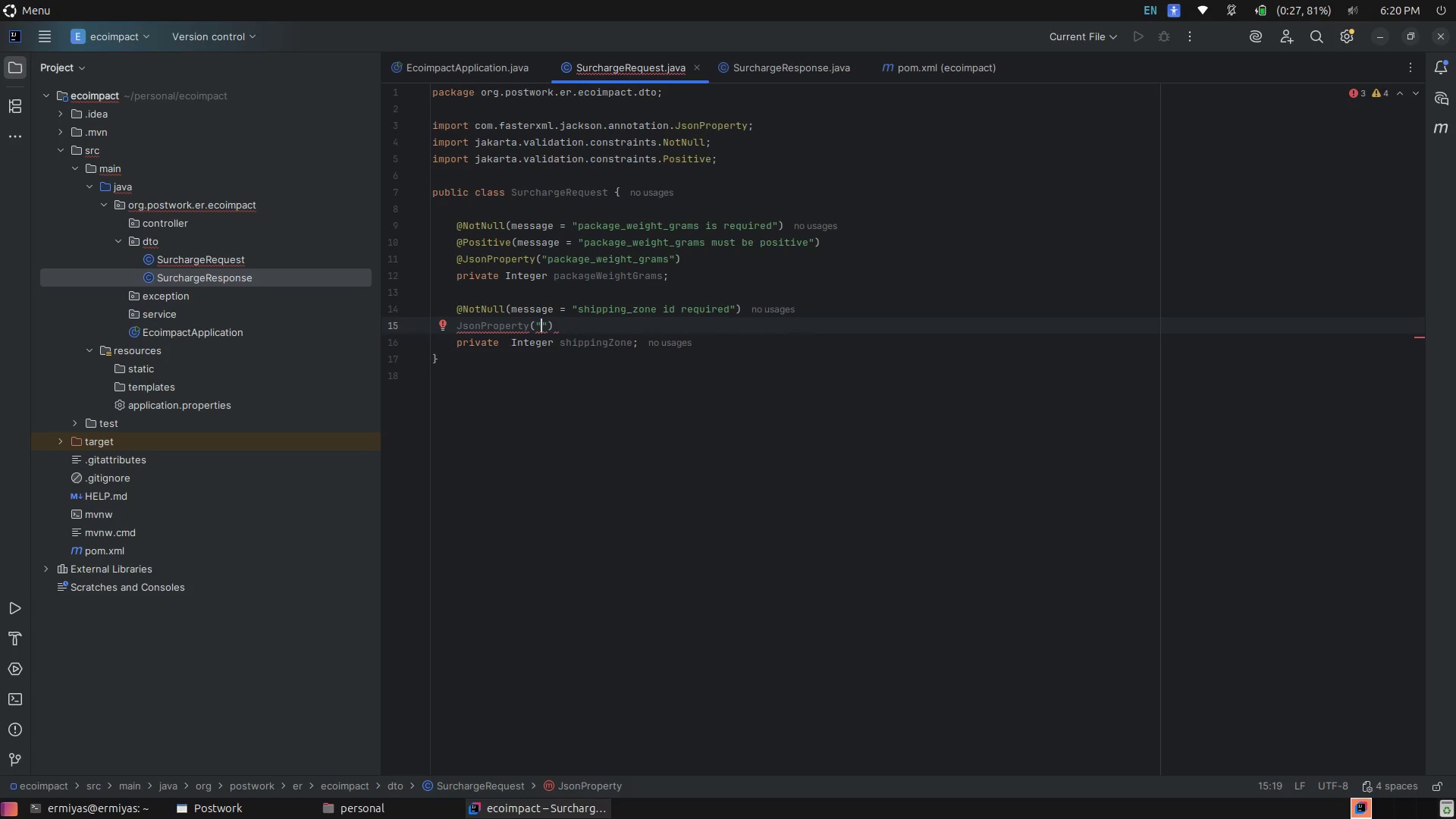 
type(shipping_zone)
 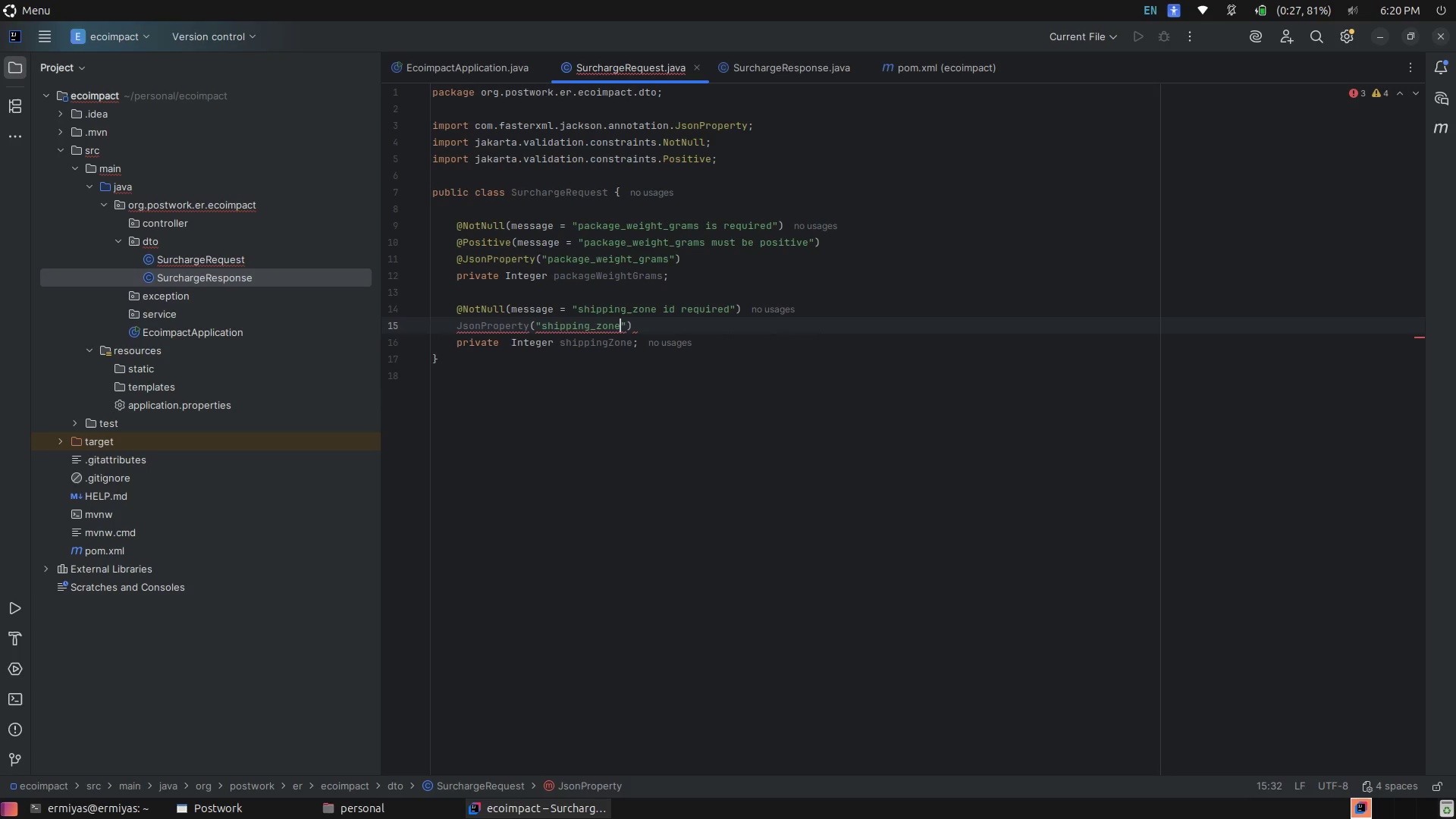 
wait(5.58)
 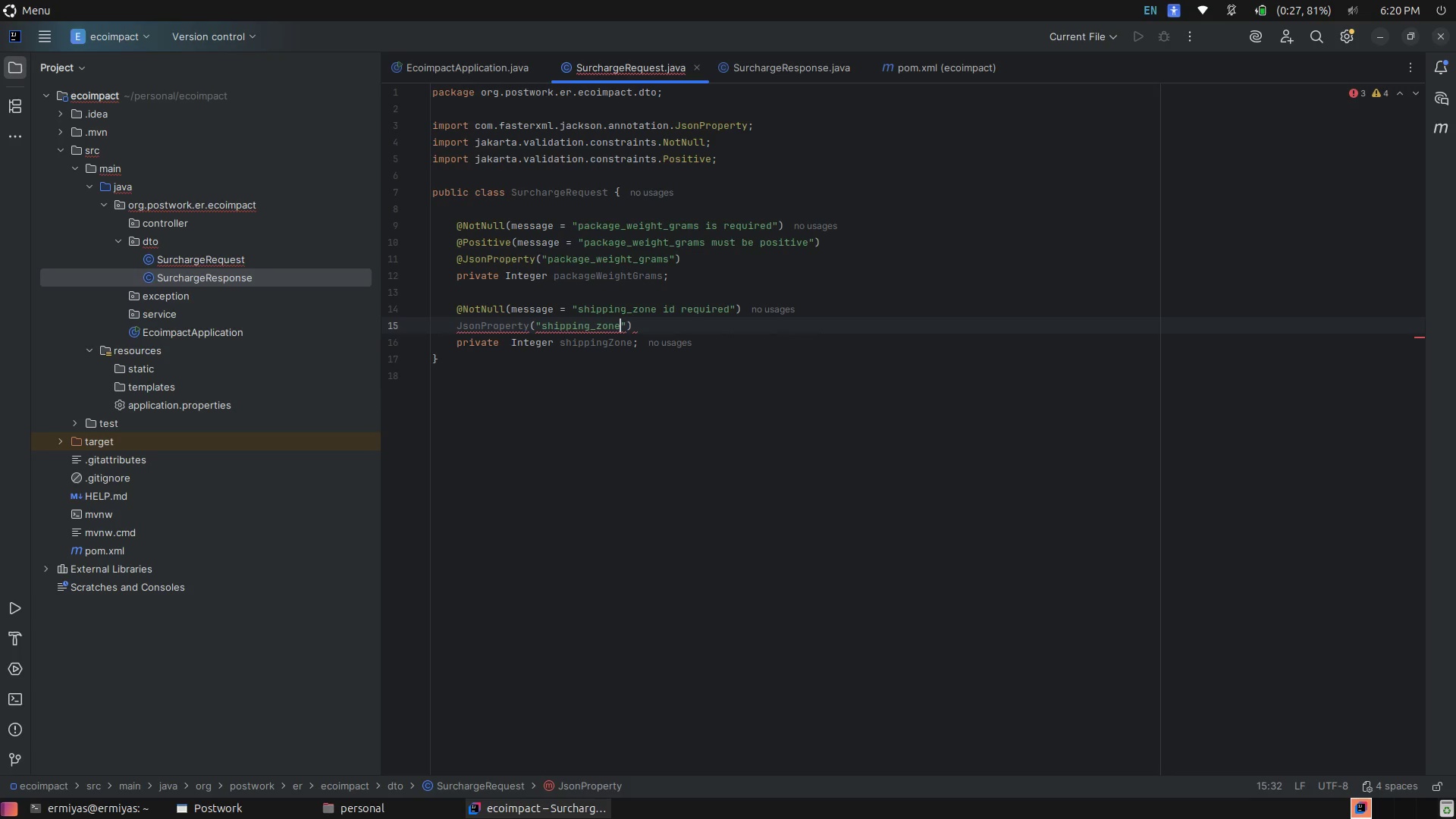 
hold_key(key=ArrowLeft, duration=1.2)
 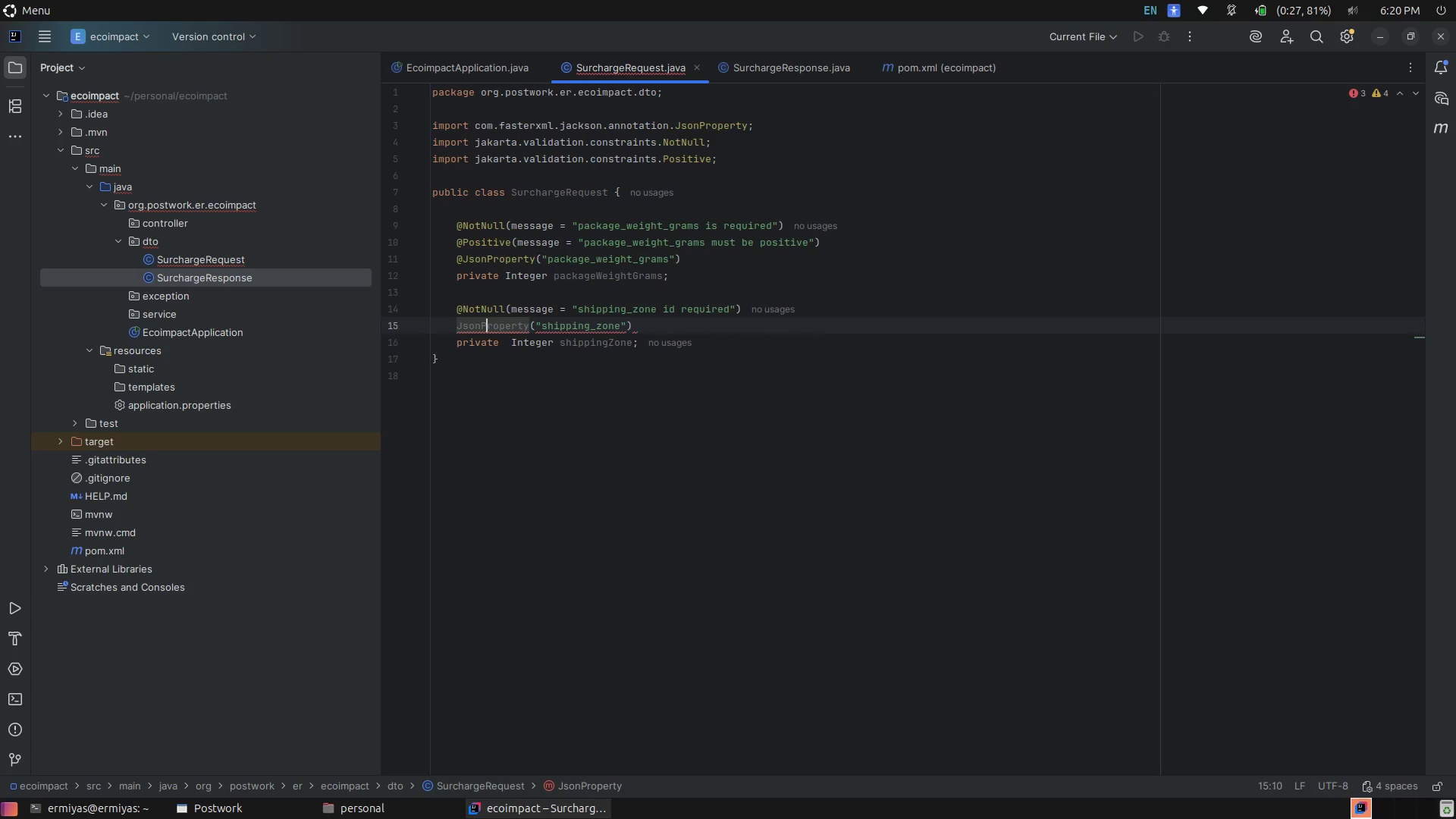 
key(ArrowLeft)
 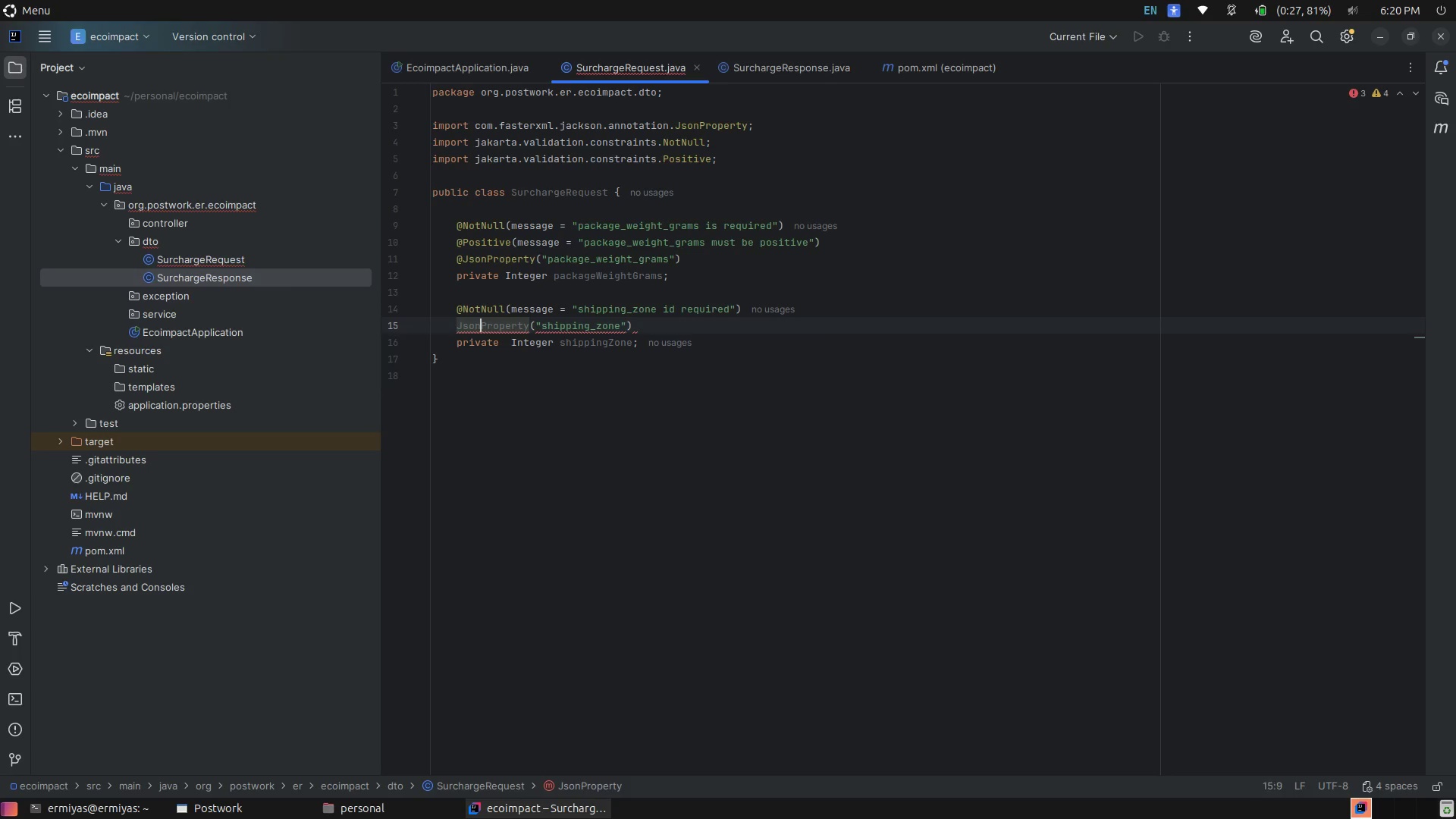 
key(ArrowLeft)
 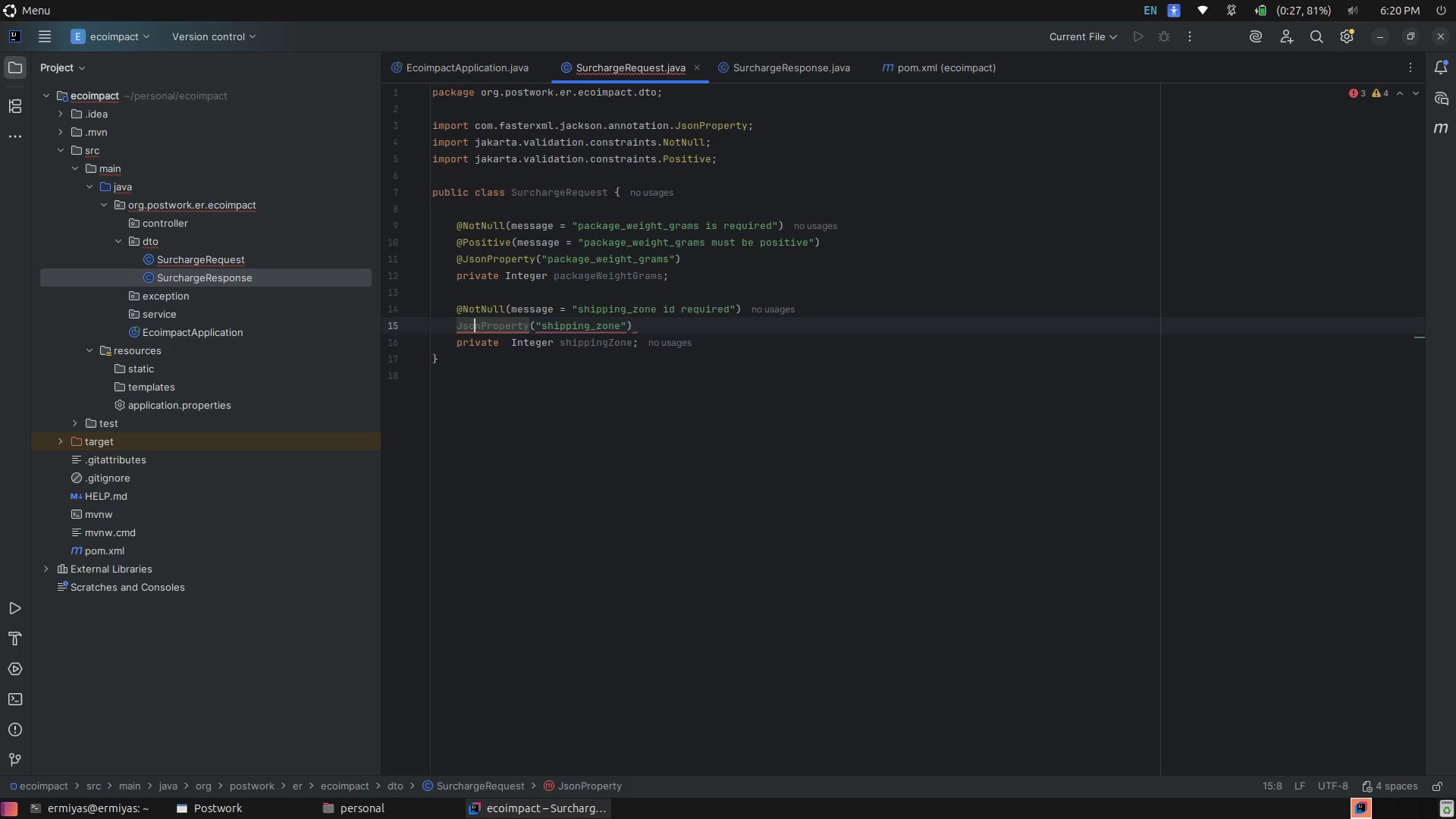 
key(ArrowLeft)
 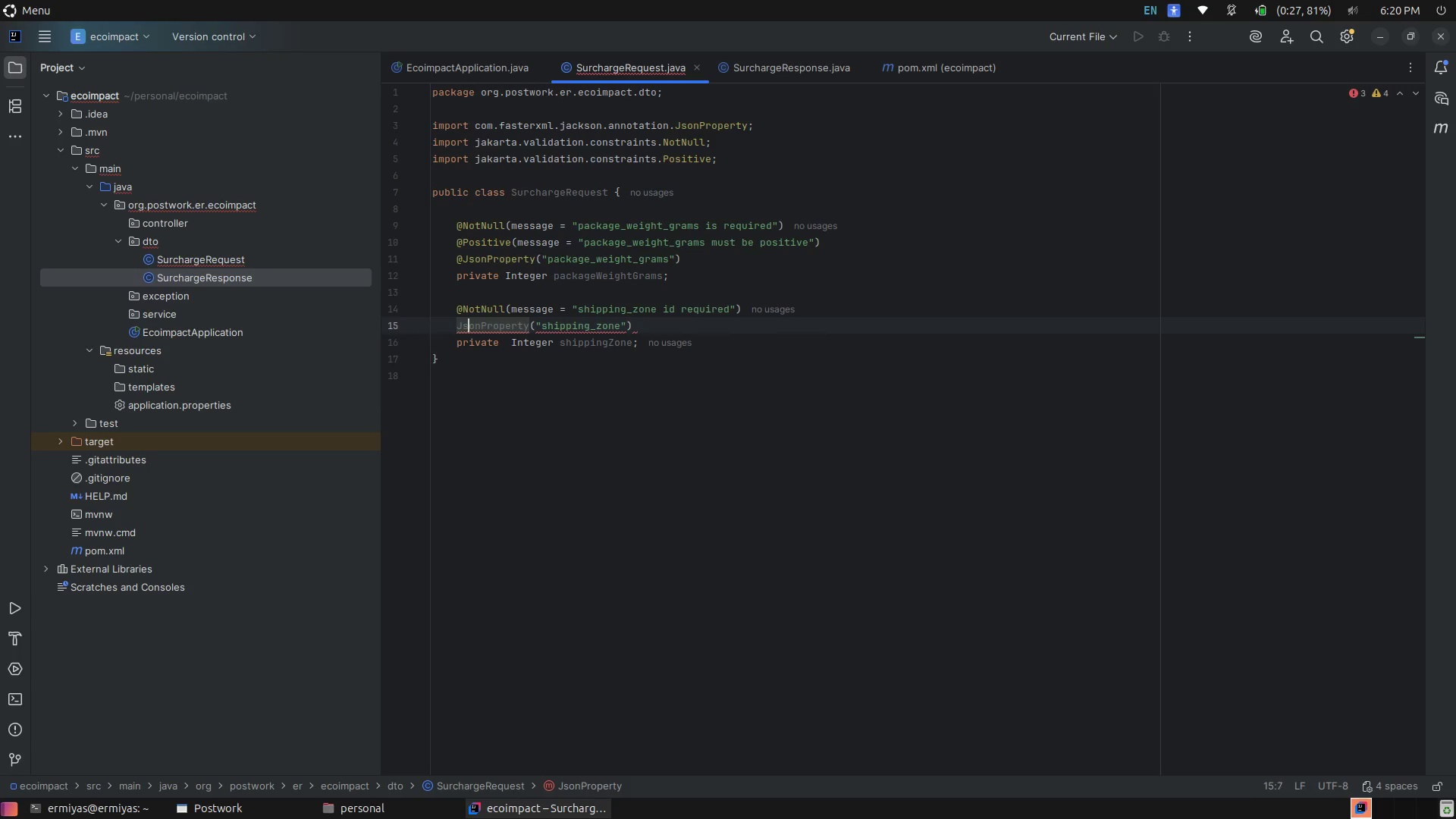 
key(ArrowLeft)
 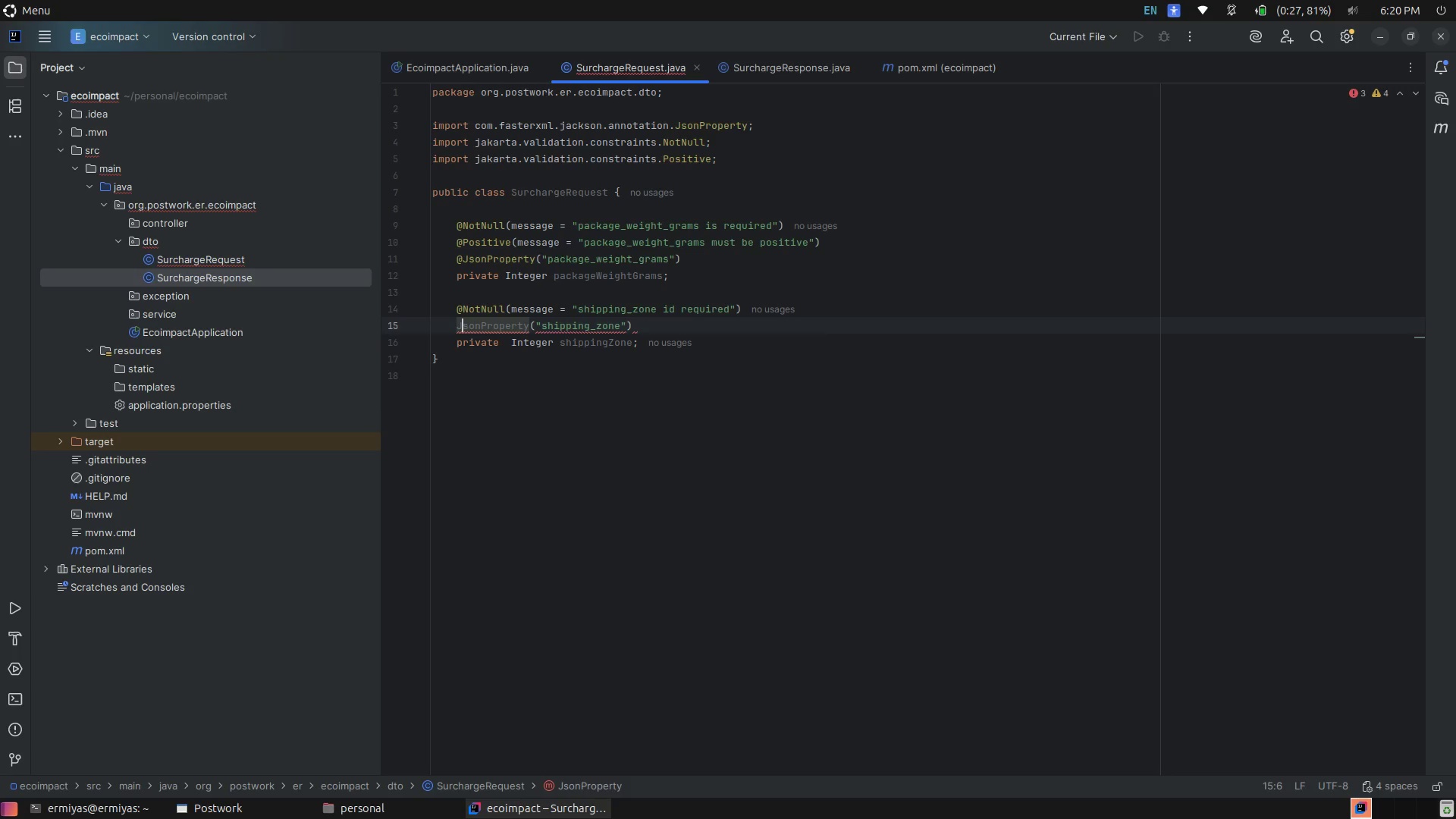 
key(ArrowLeft)
 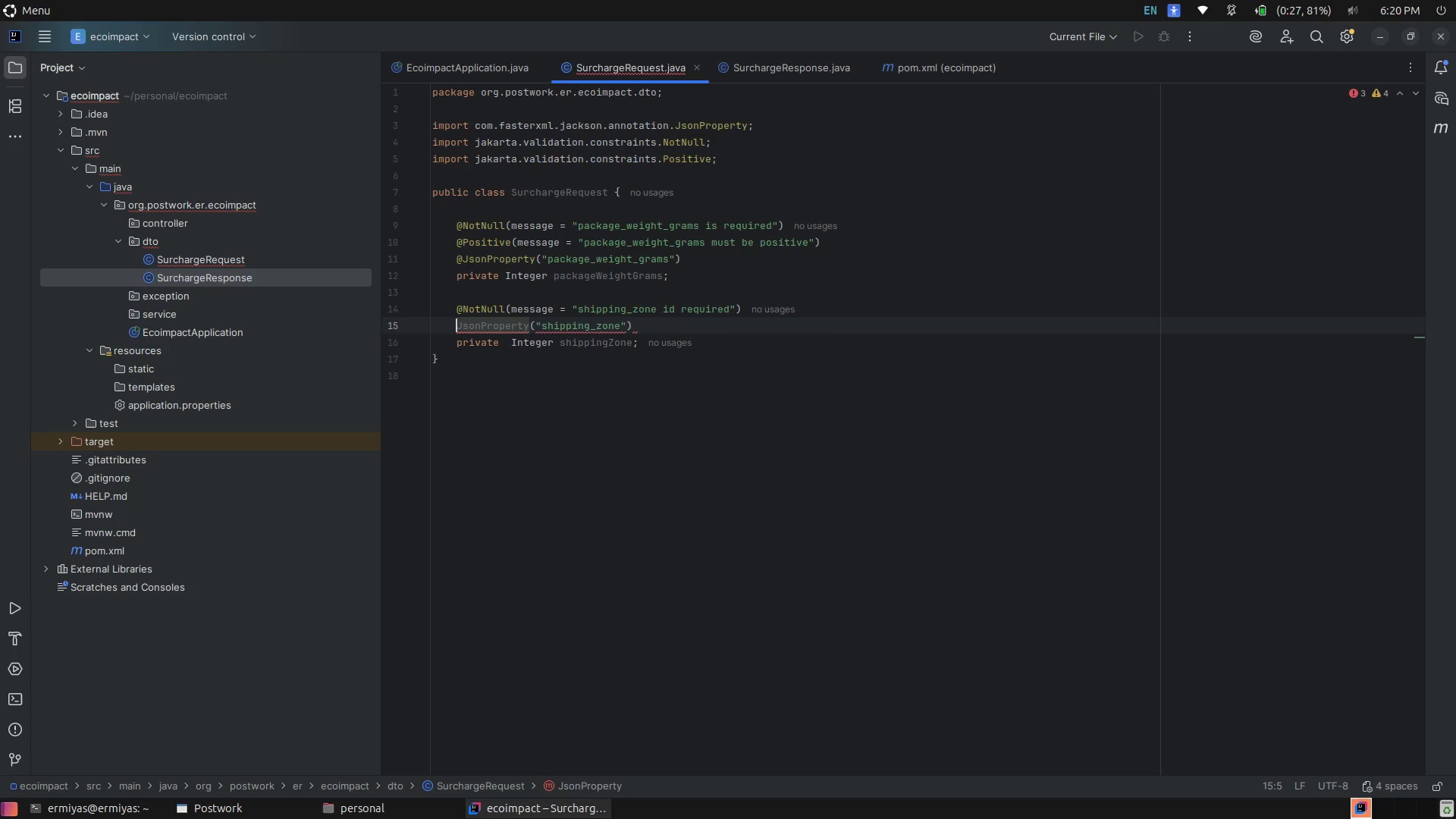 
key(Shift+2)
 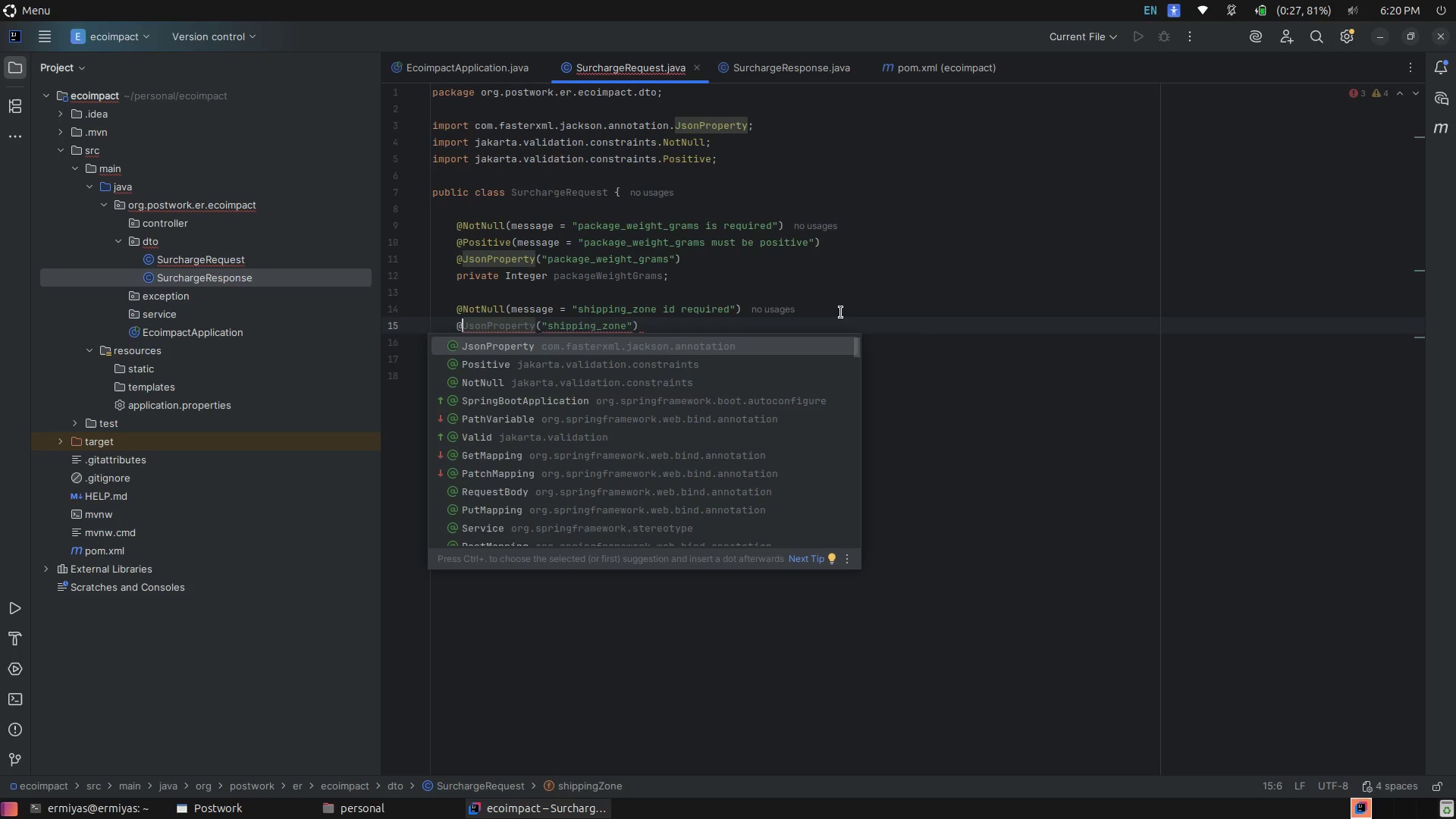 
left_click([738, 315])
 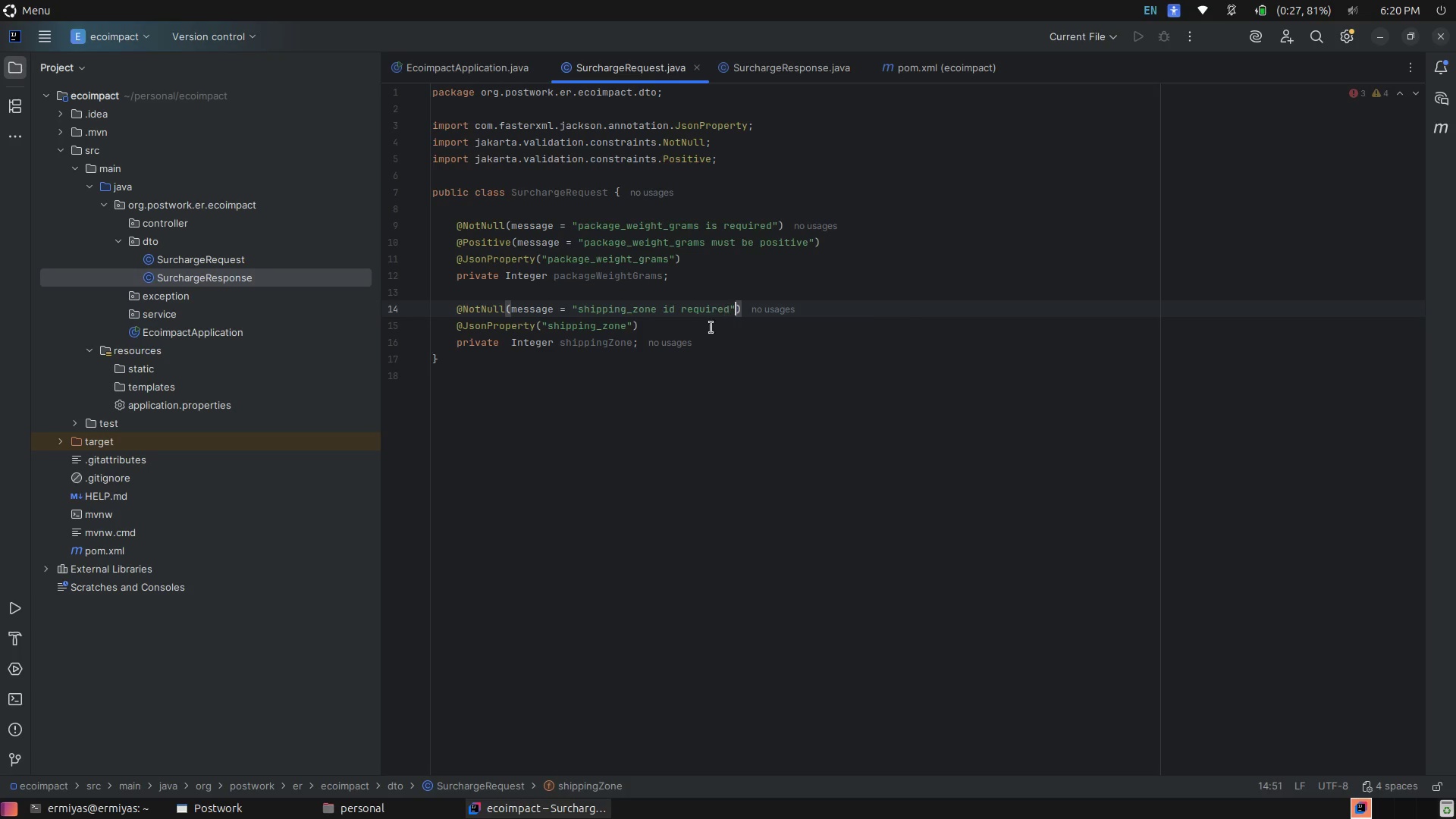 
left_click([697, 329])
 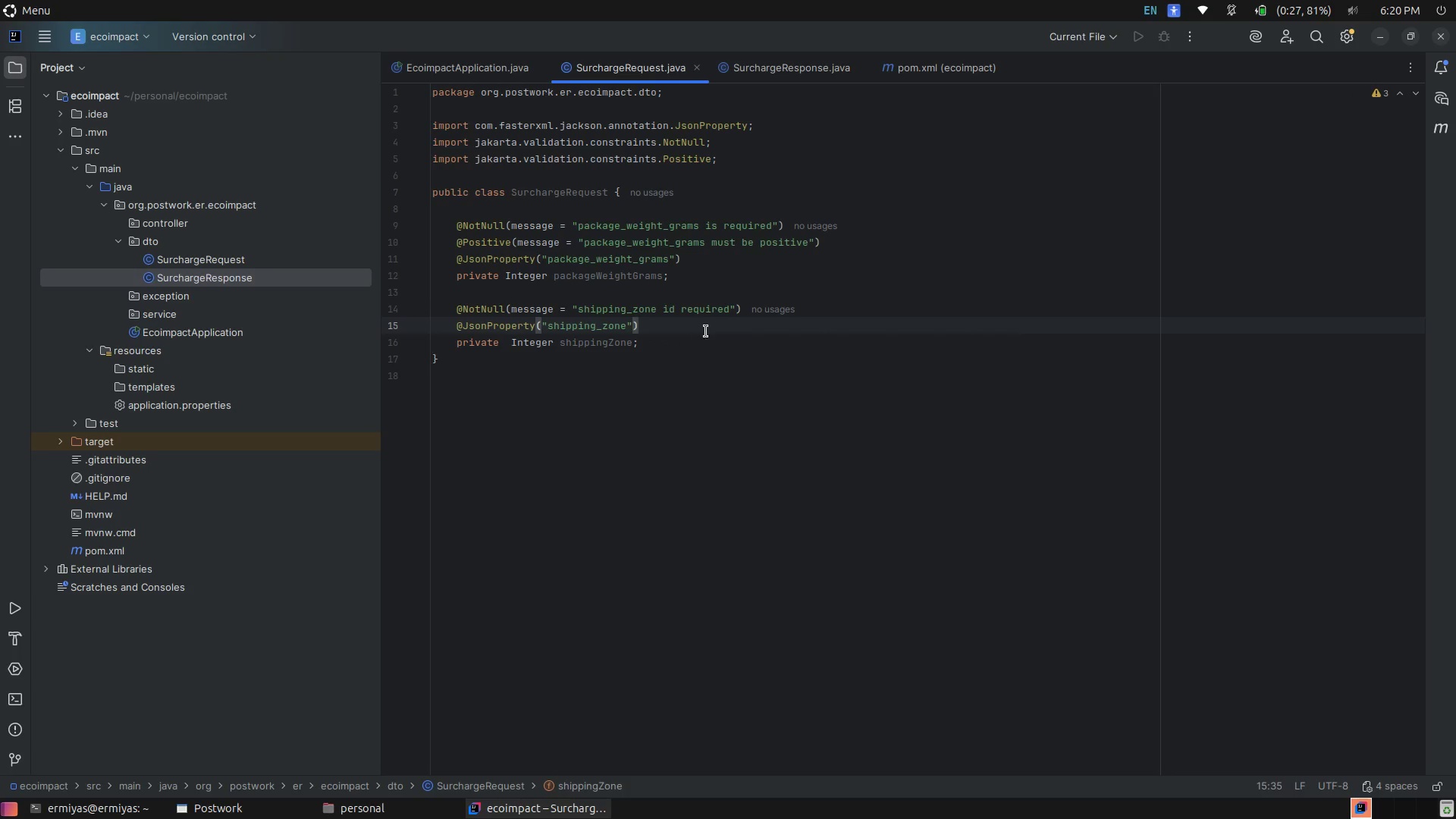 
left_click([743, 337])
 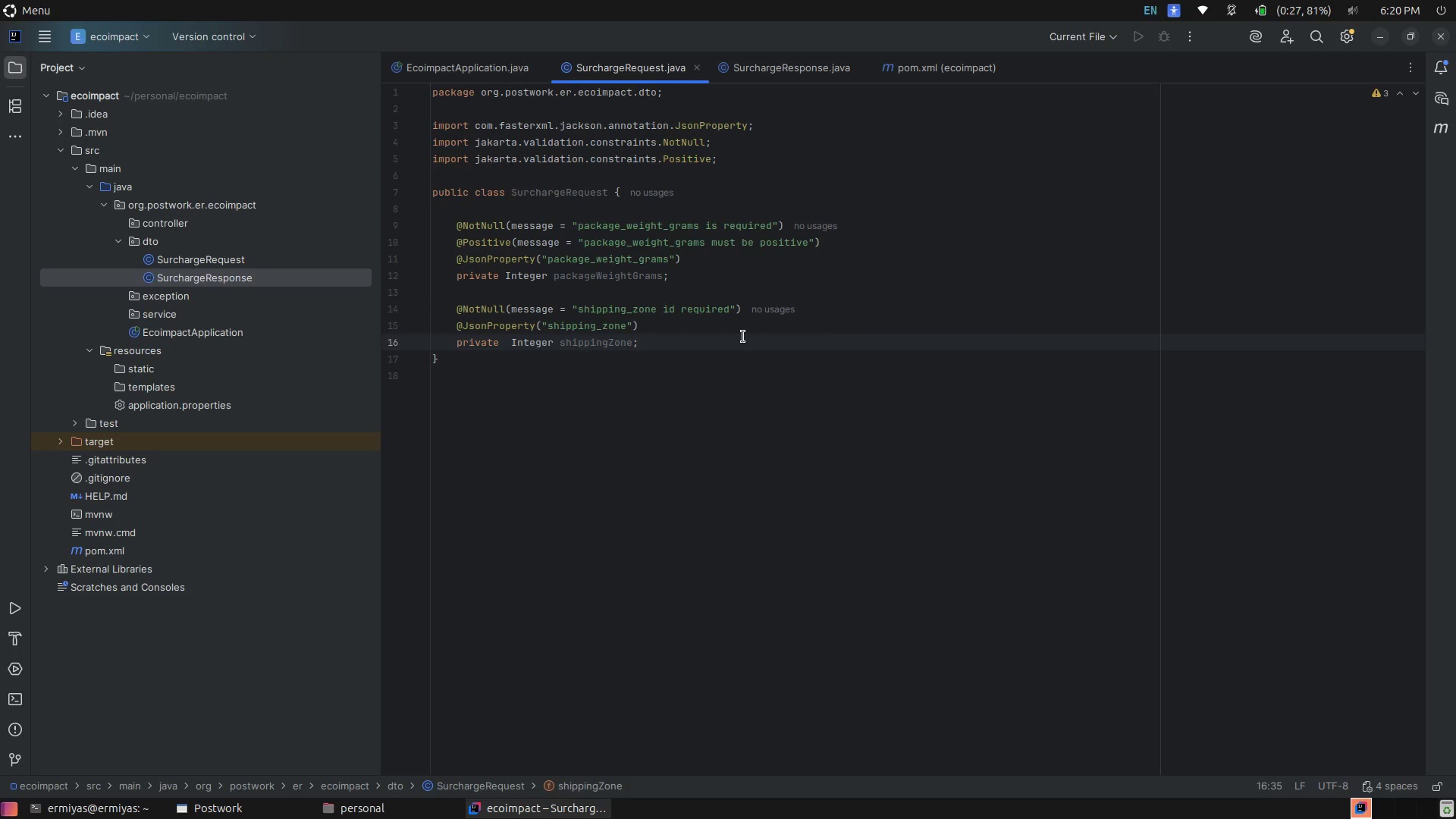 
left_click([777, 335])
 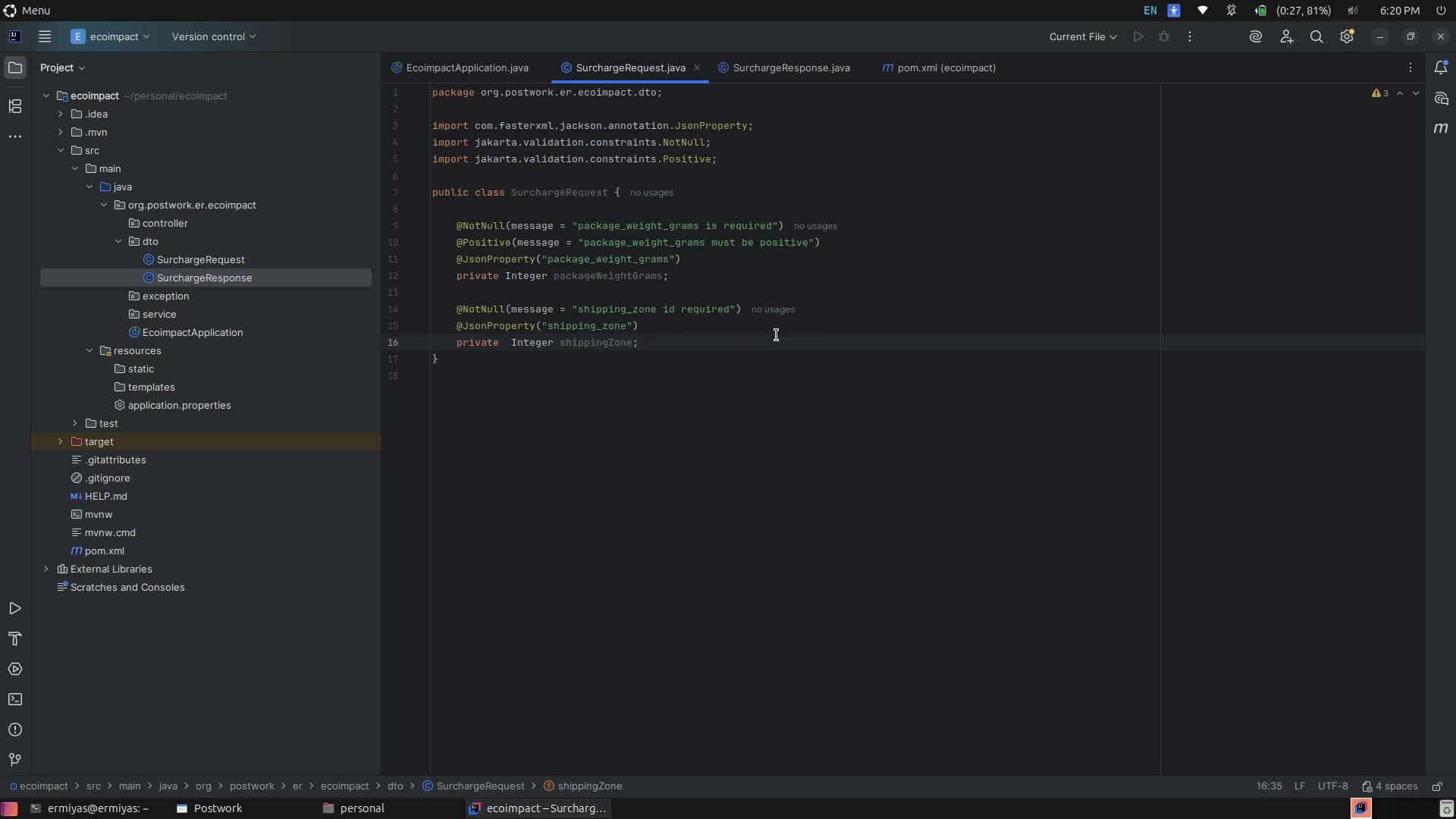 
left_click([789, 327])
 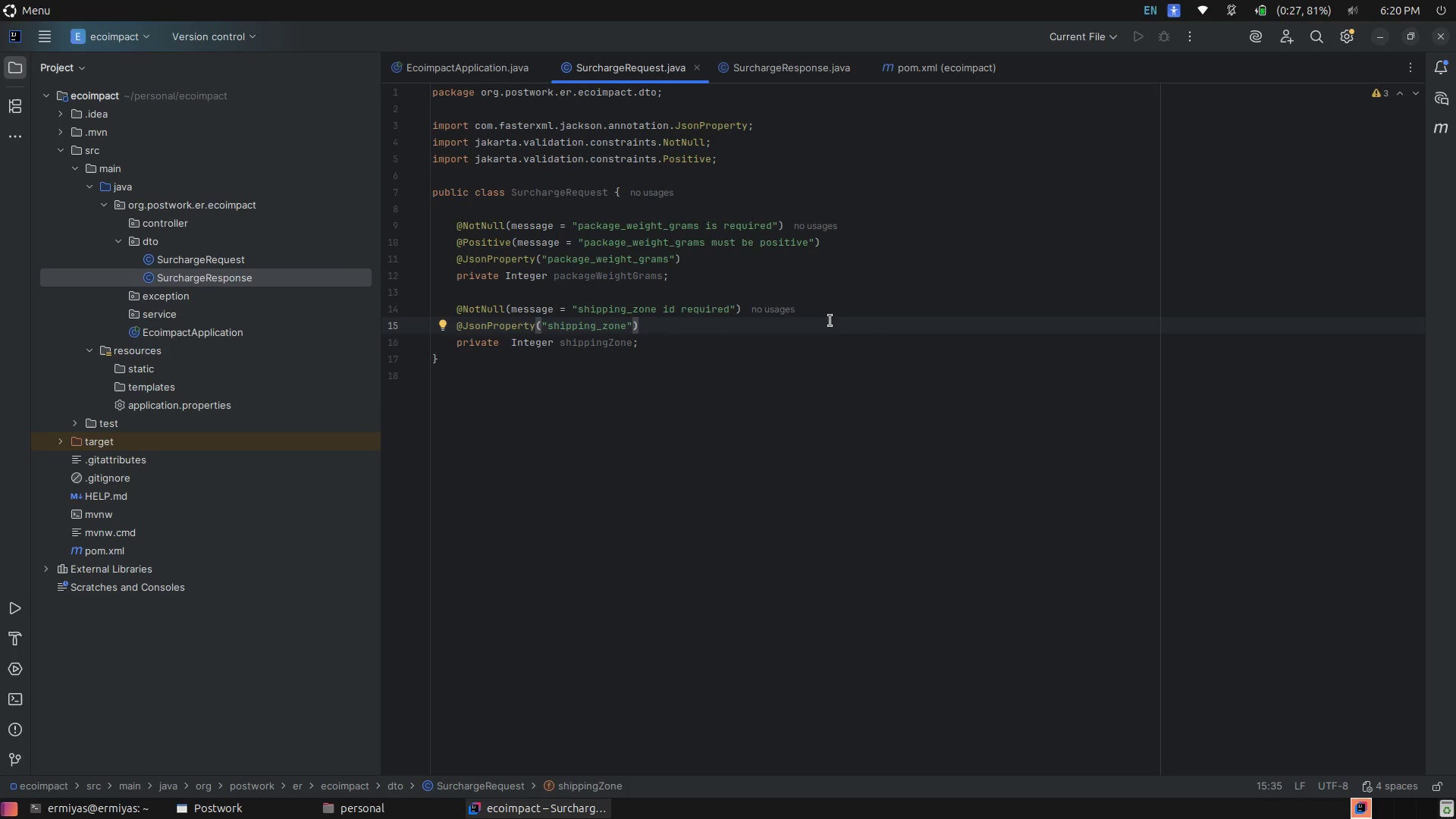 
wait(6.99)
 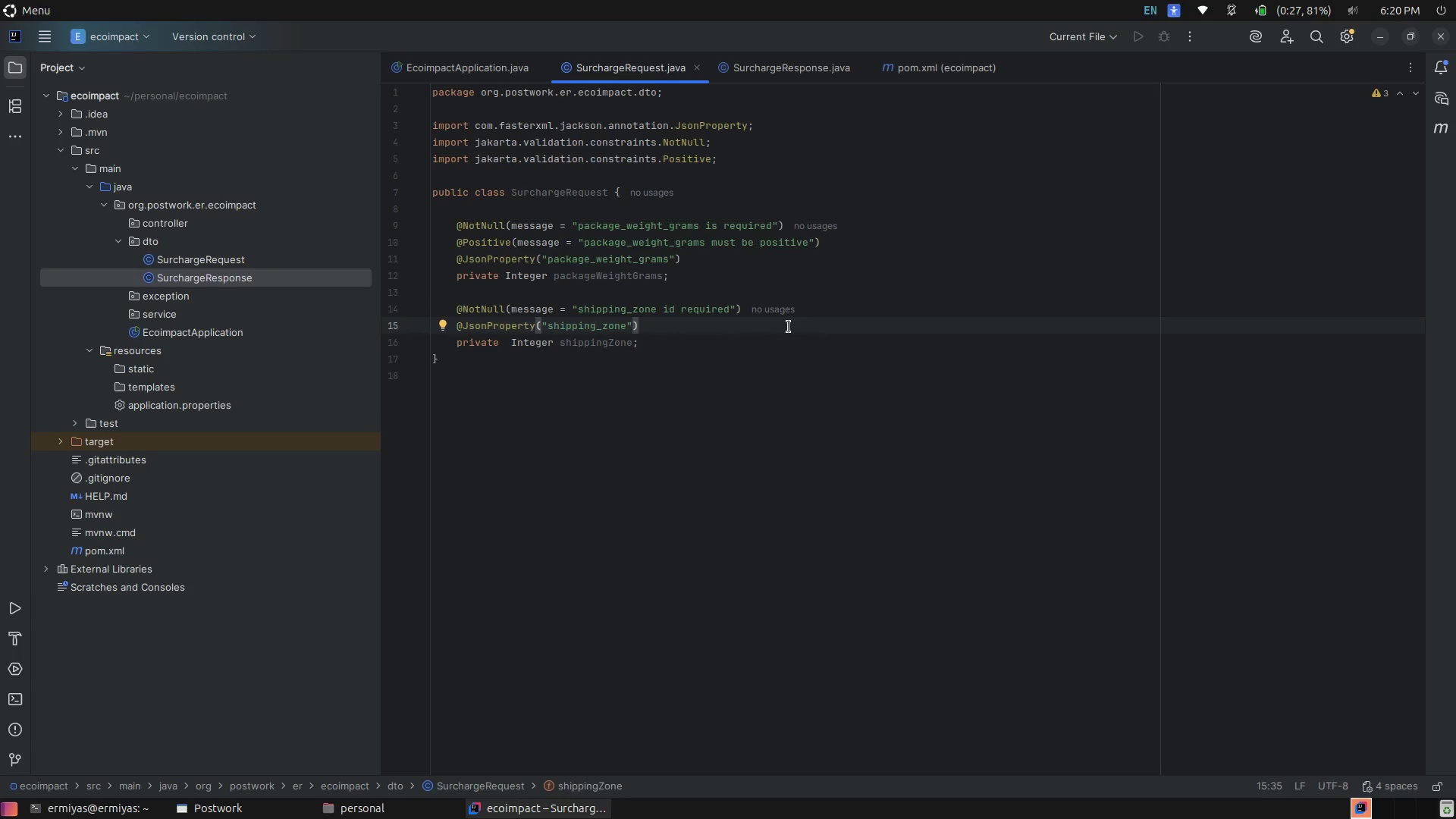 
left_click([908, 315])
 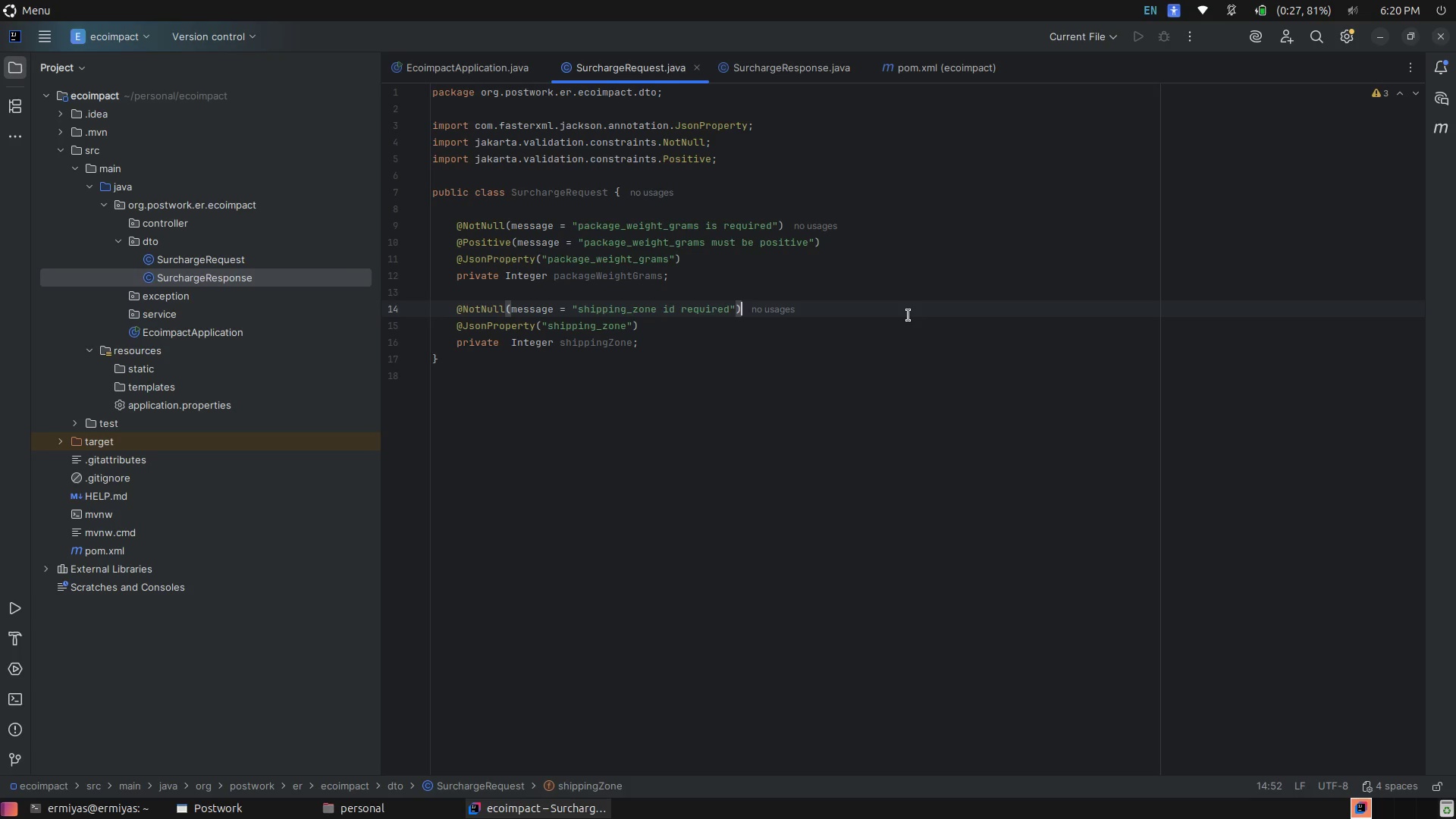 
key(Enter)
 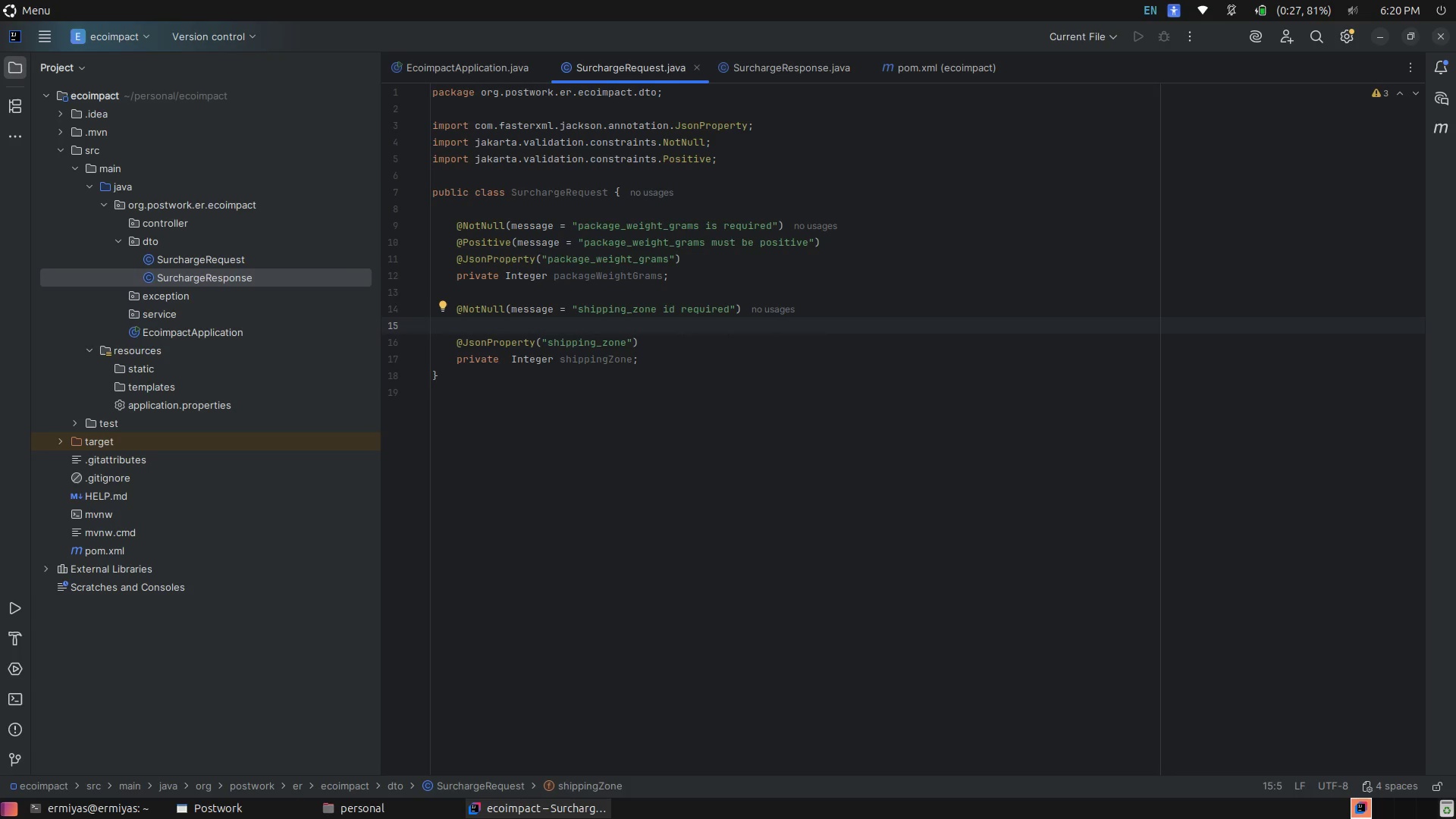 
key(Shift+2)
 